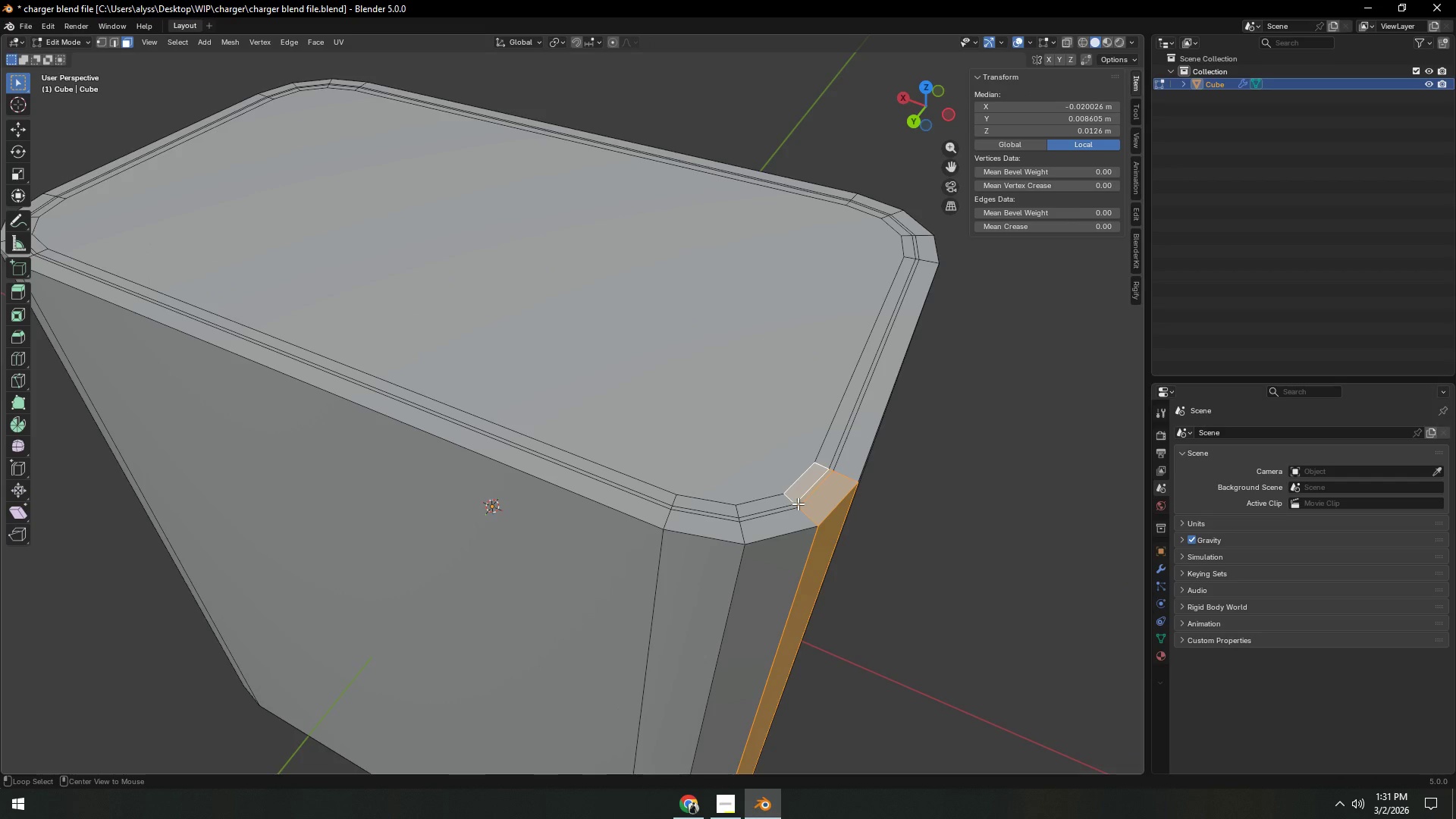 
double_click([798, 504])
 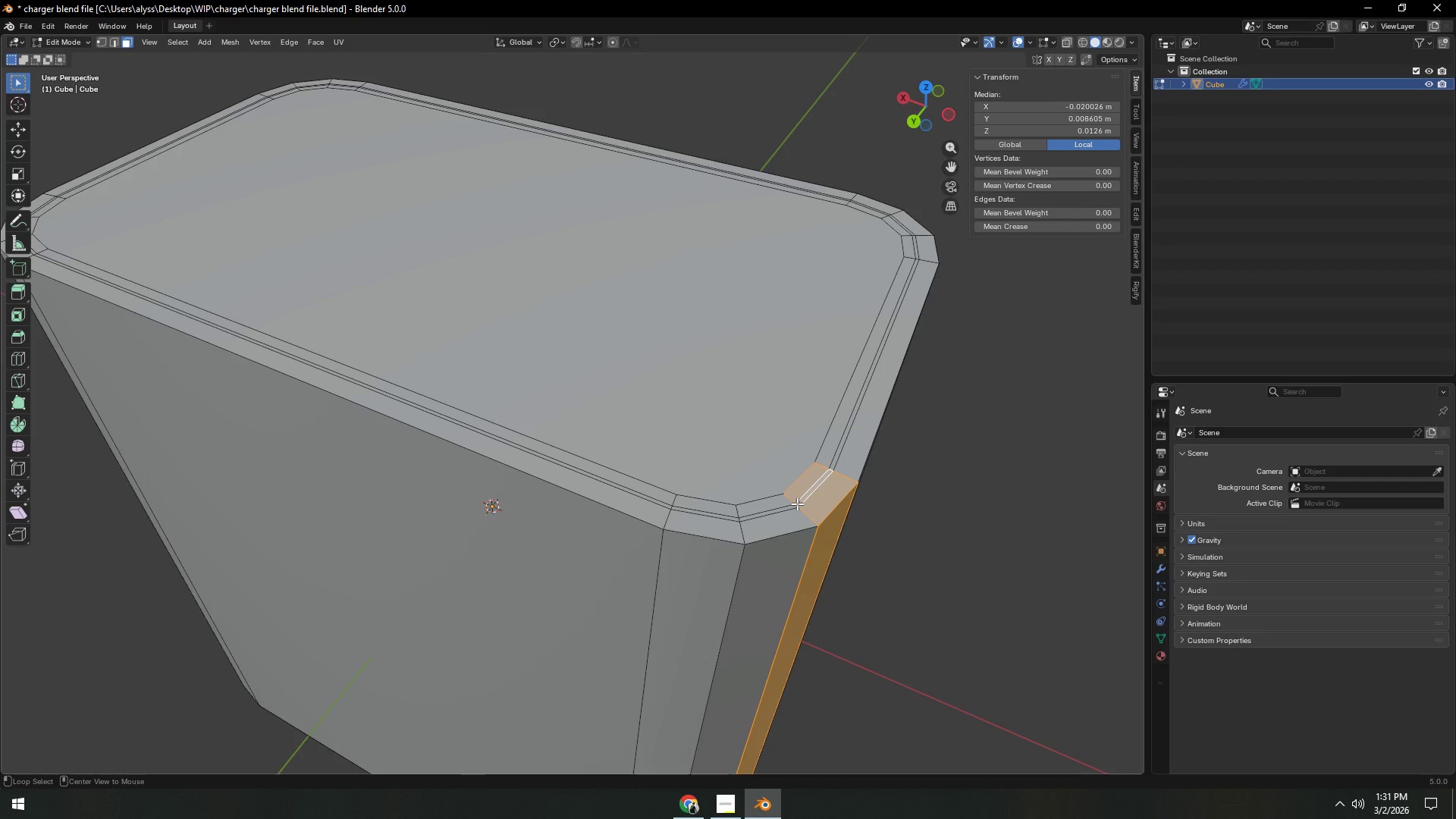 
hold_key(key=AltLeft, duration=0.56)
left_click([795, 504])
 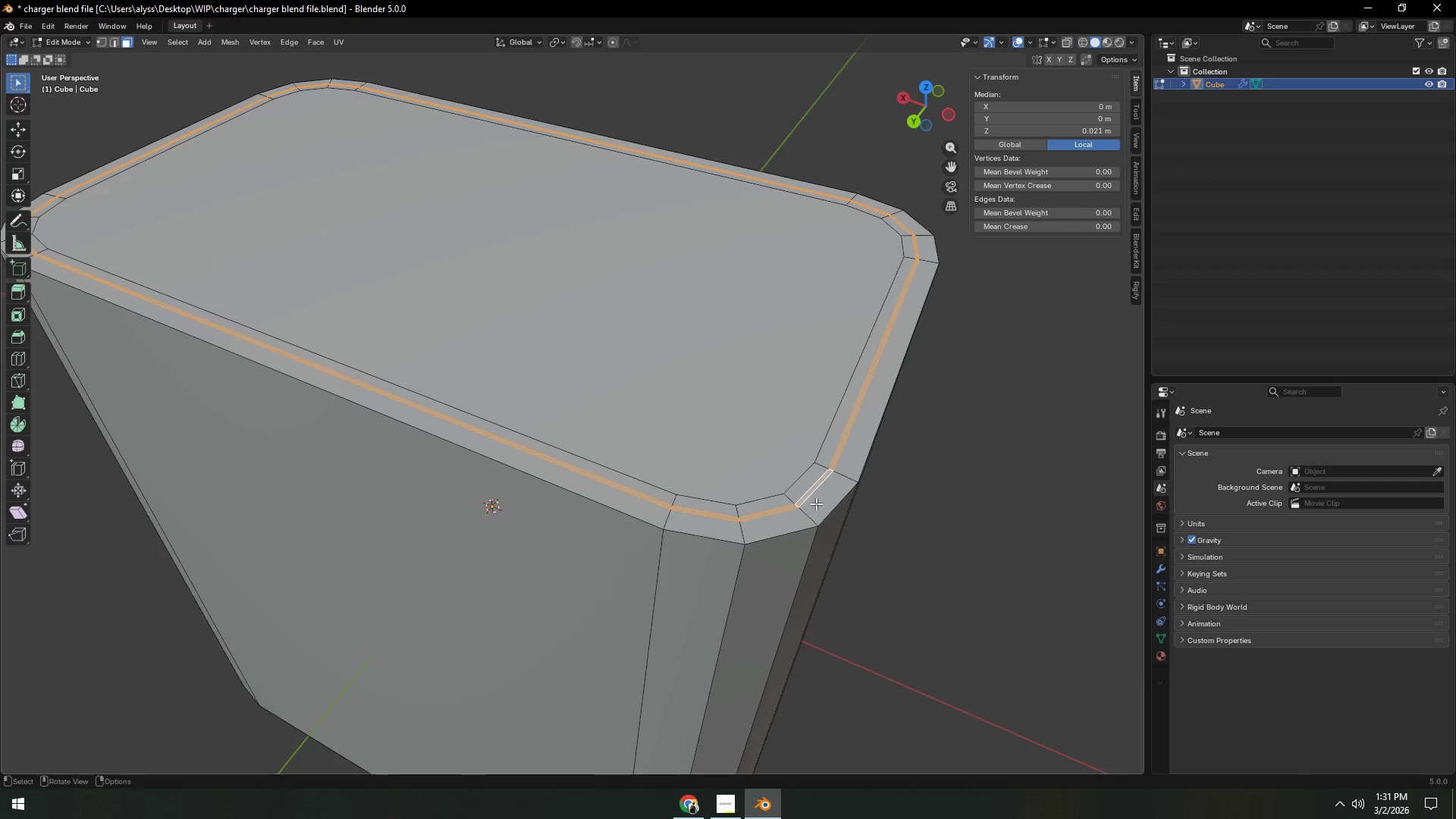 
key(Shift+ShiftLeft)
 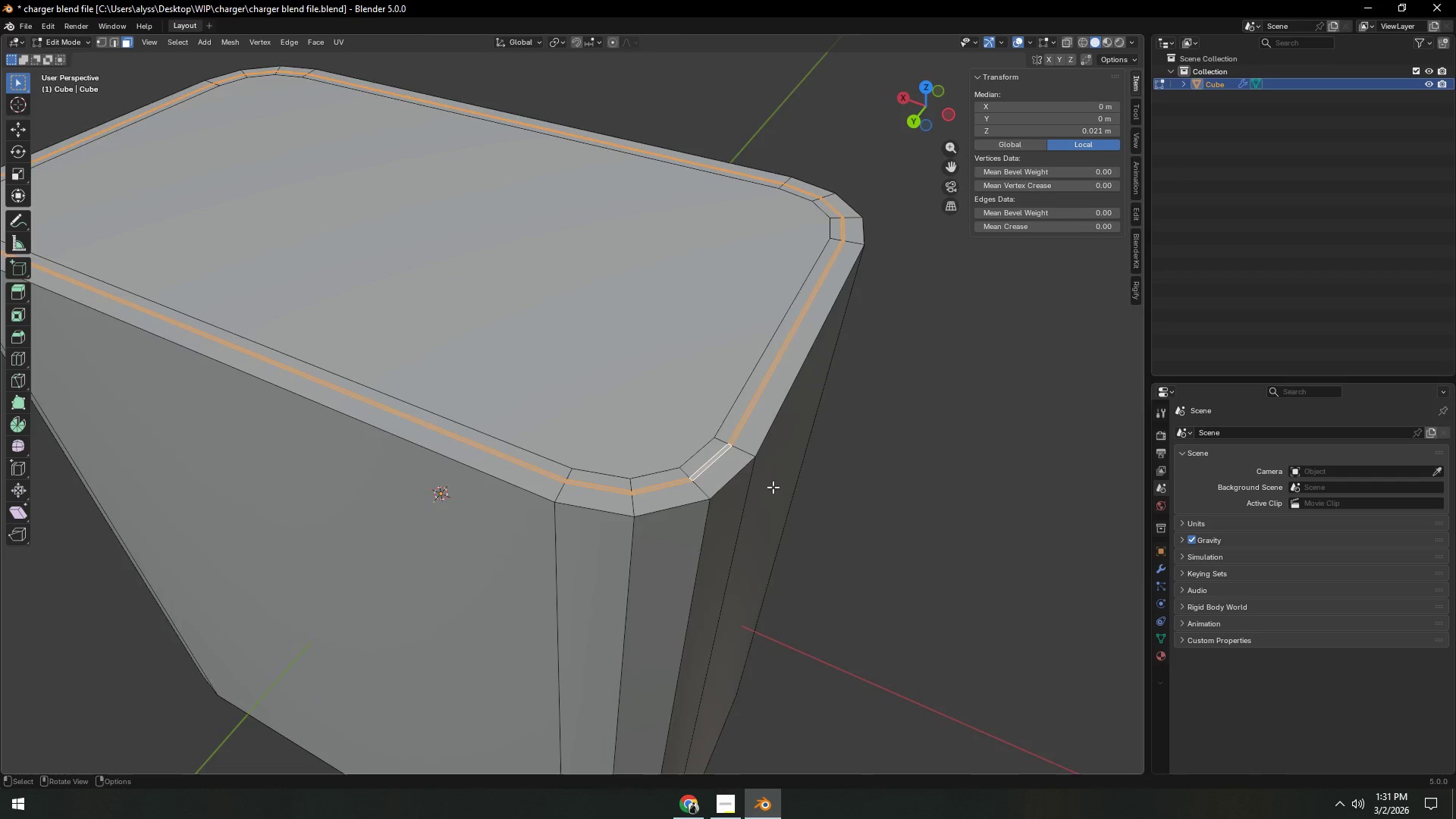 
scroll: coordinate [771, 486], scroll_direction: up, amount: 2.0
 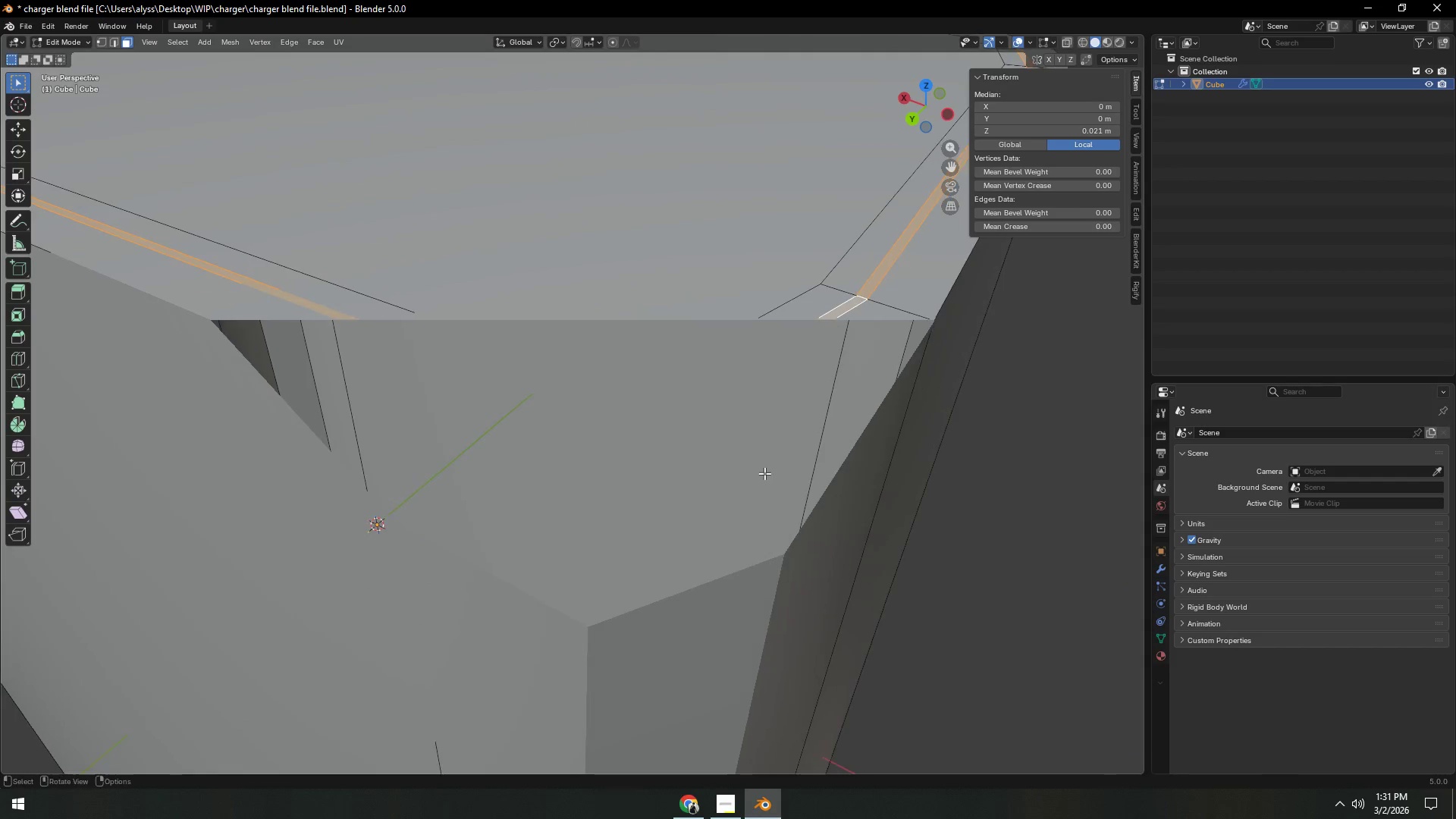 
scroll: coordinate [764, 472], scroll_direction: down, amount: 2.0
 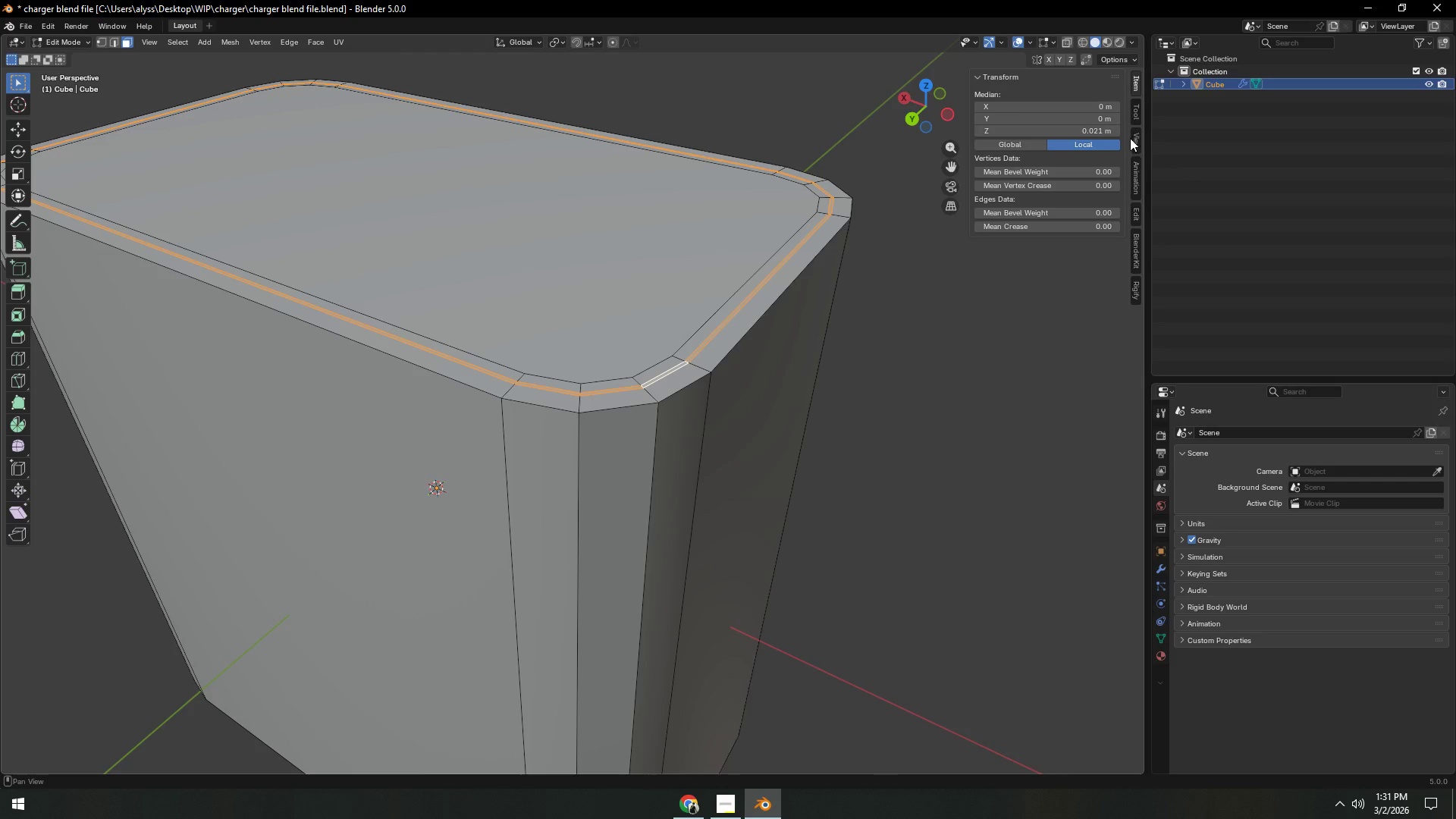 
left_click([1134, 135])
 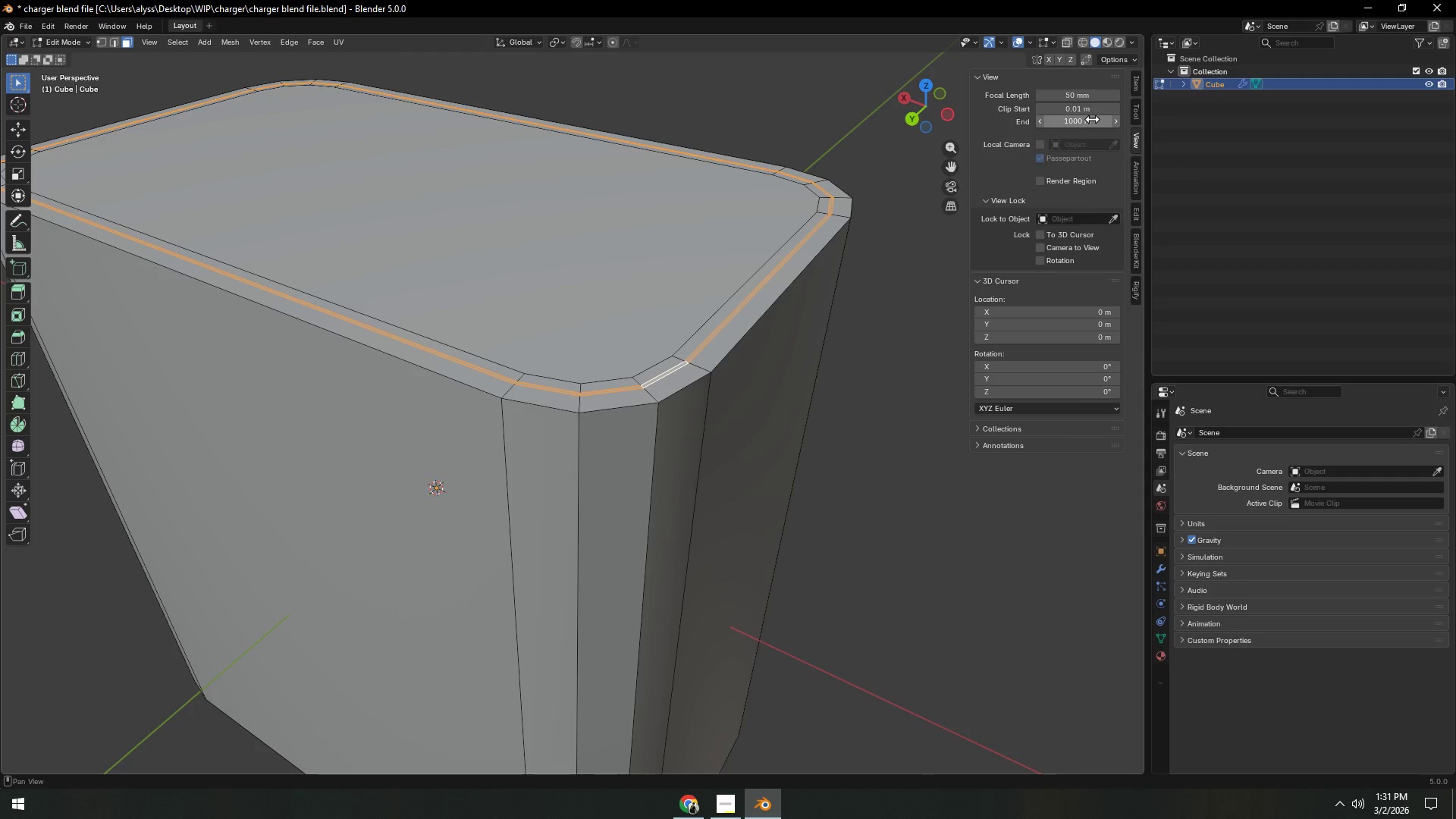 
left_click([1087, 111])
 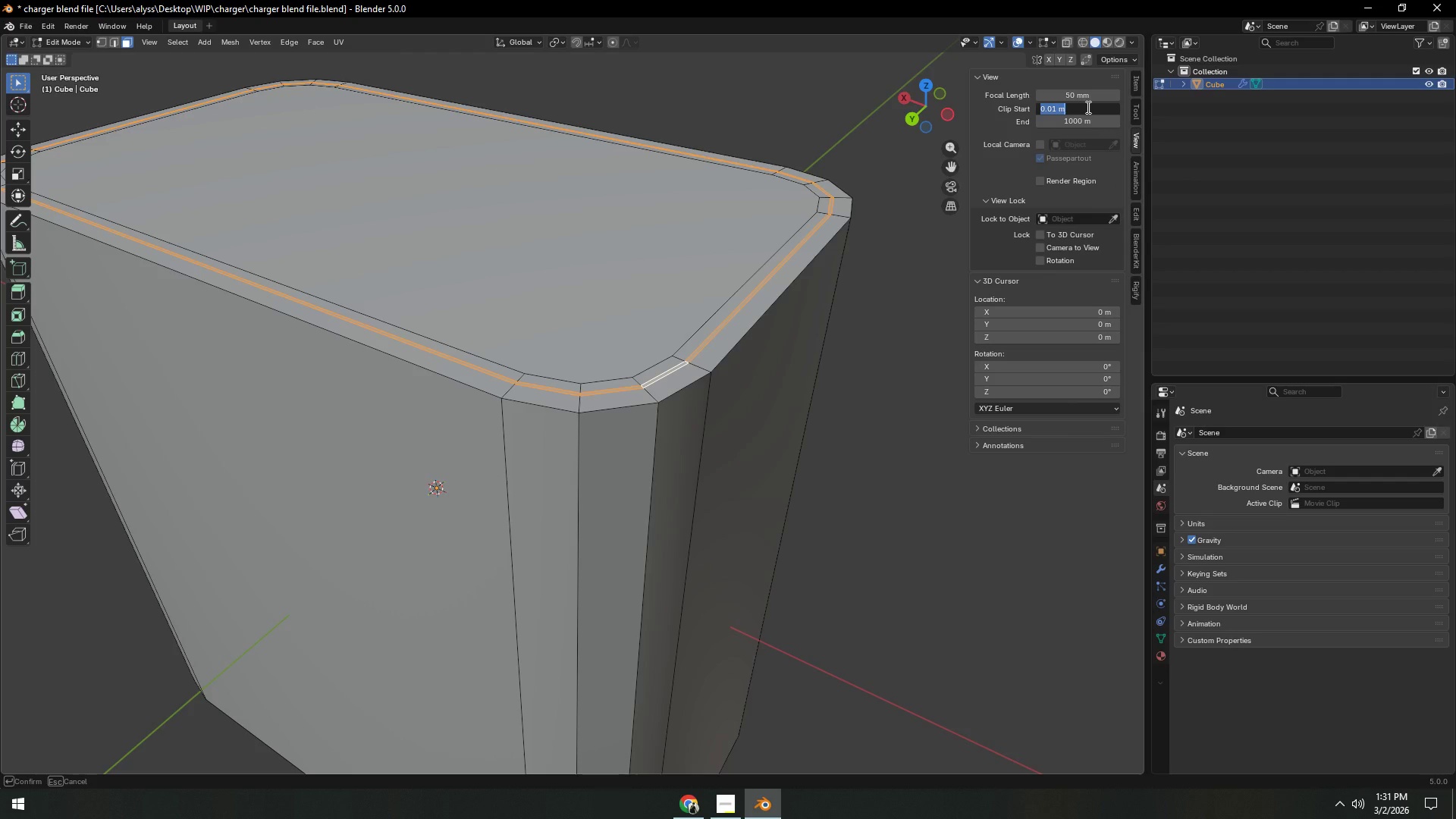 
key(NumpadDecimal)
 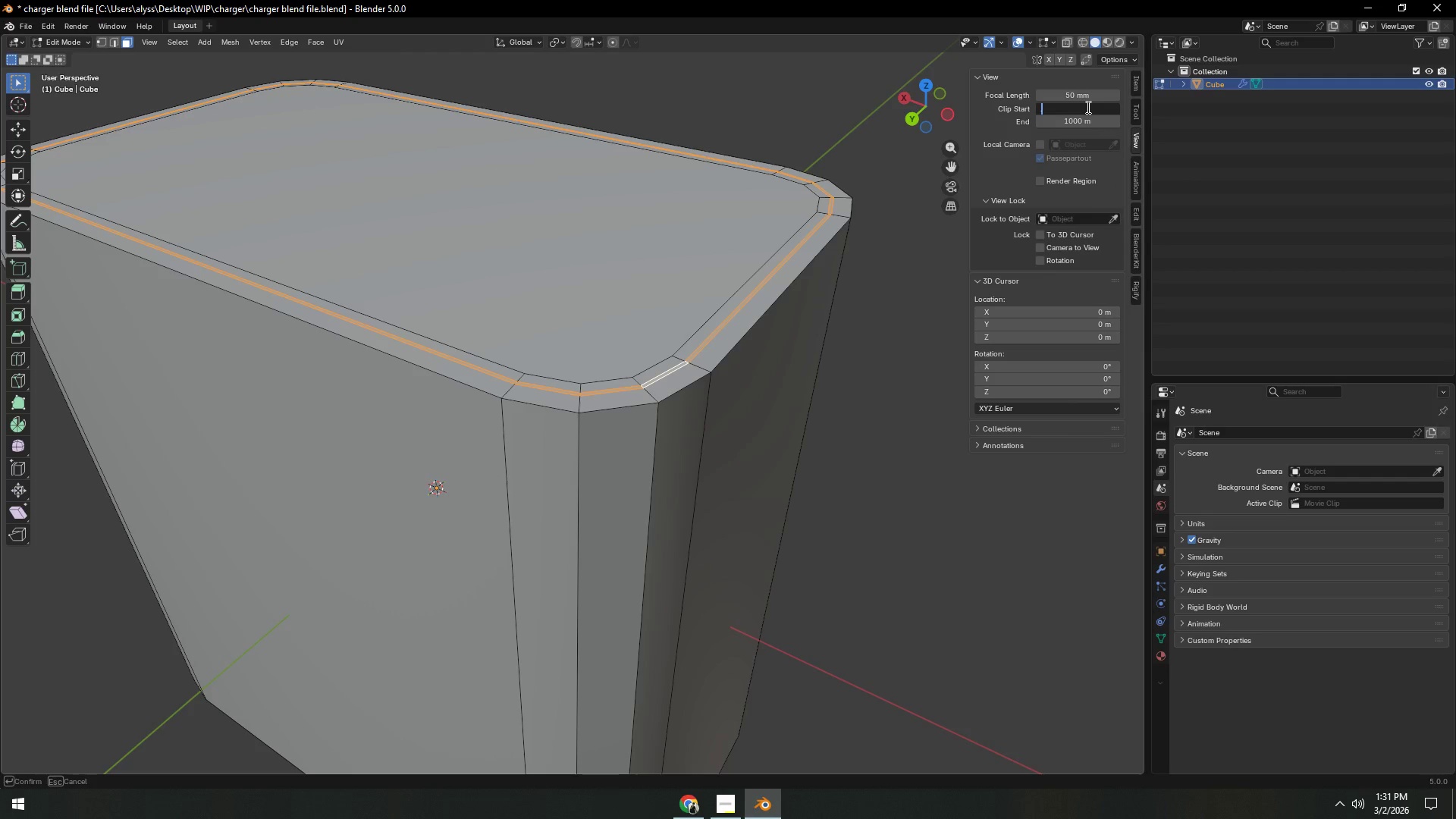 
key(Numpad0)
 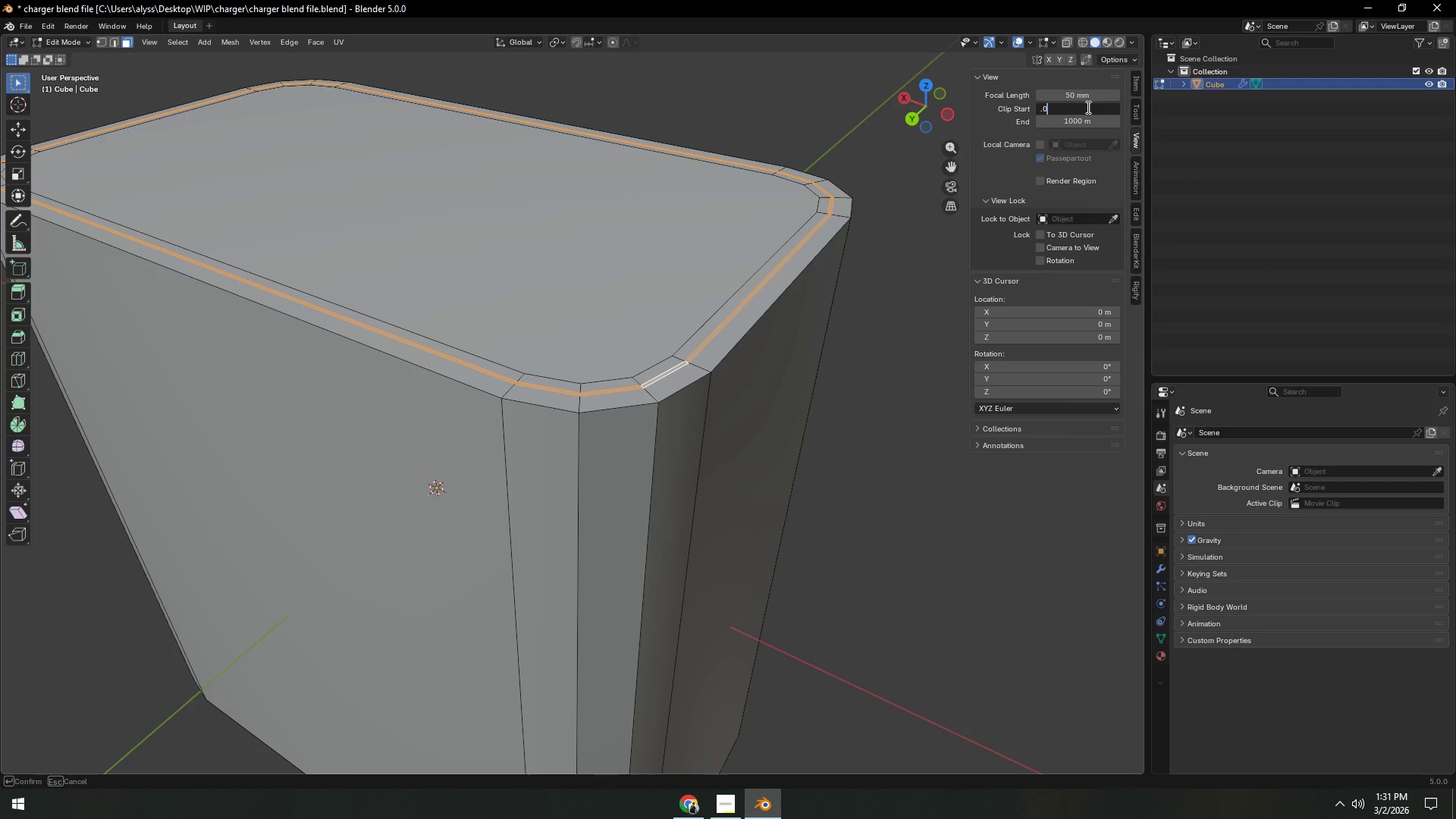 
key(Numpad0)
 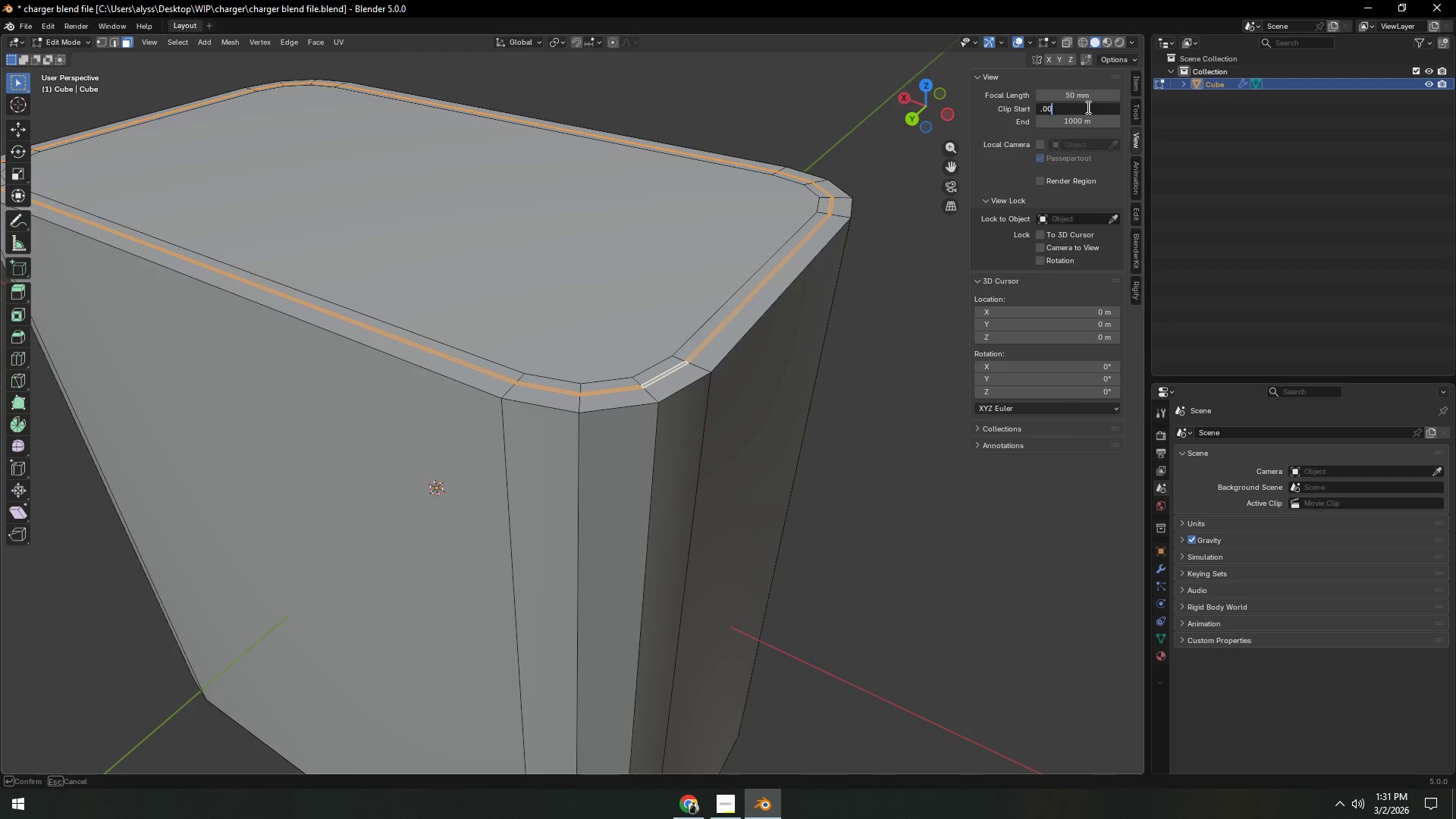 
key(Numpad1)
 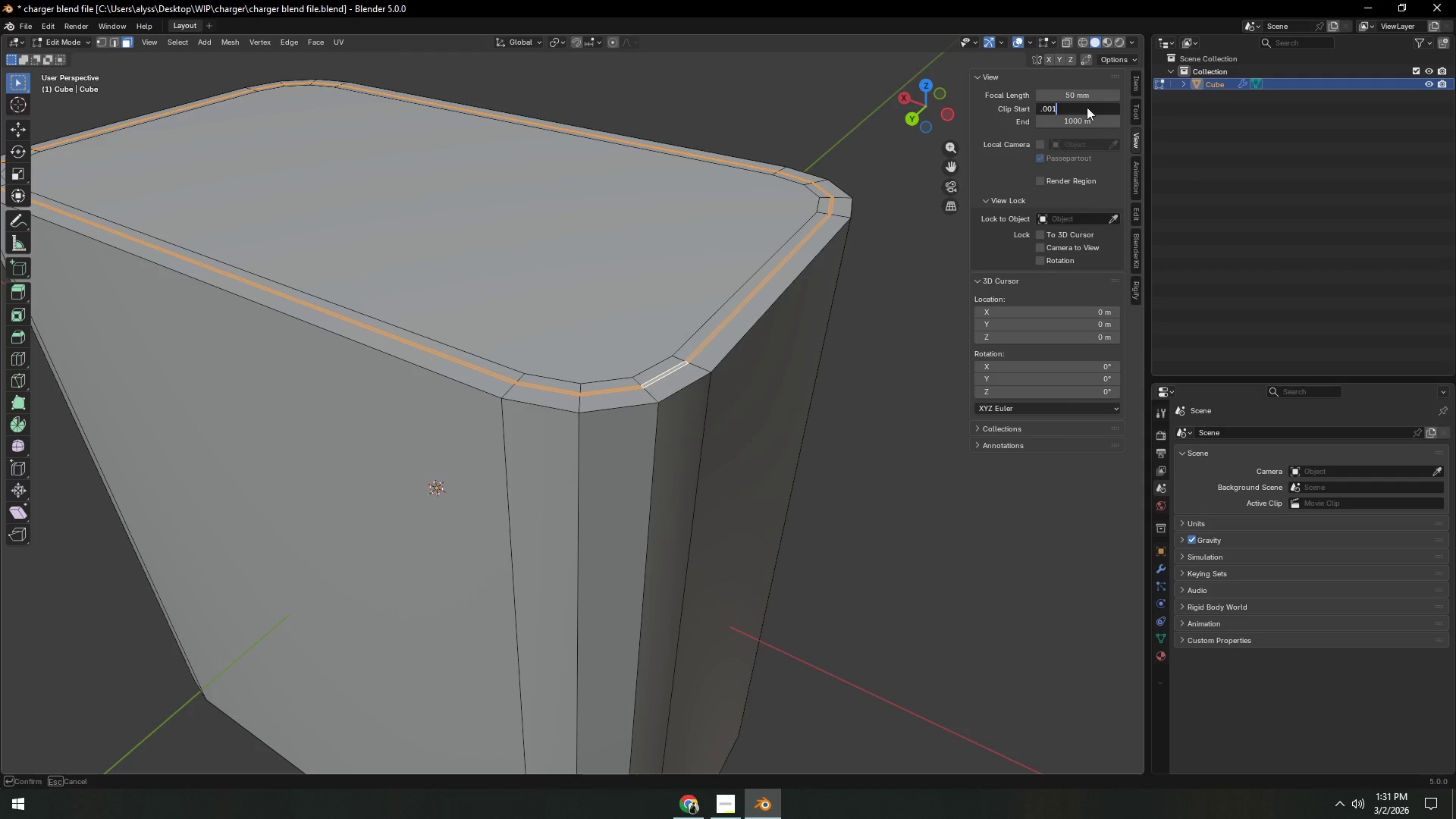 
key(NumpadEnter)
 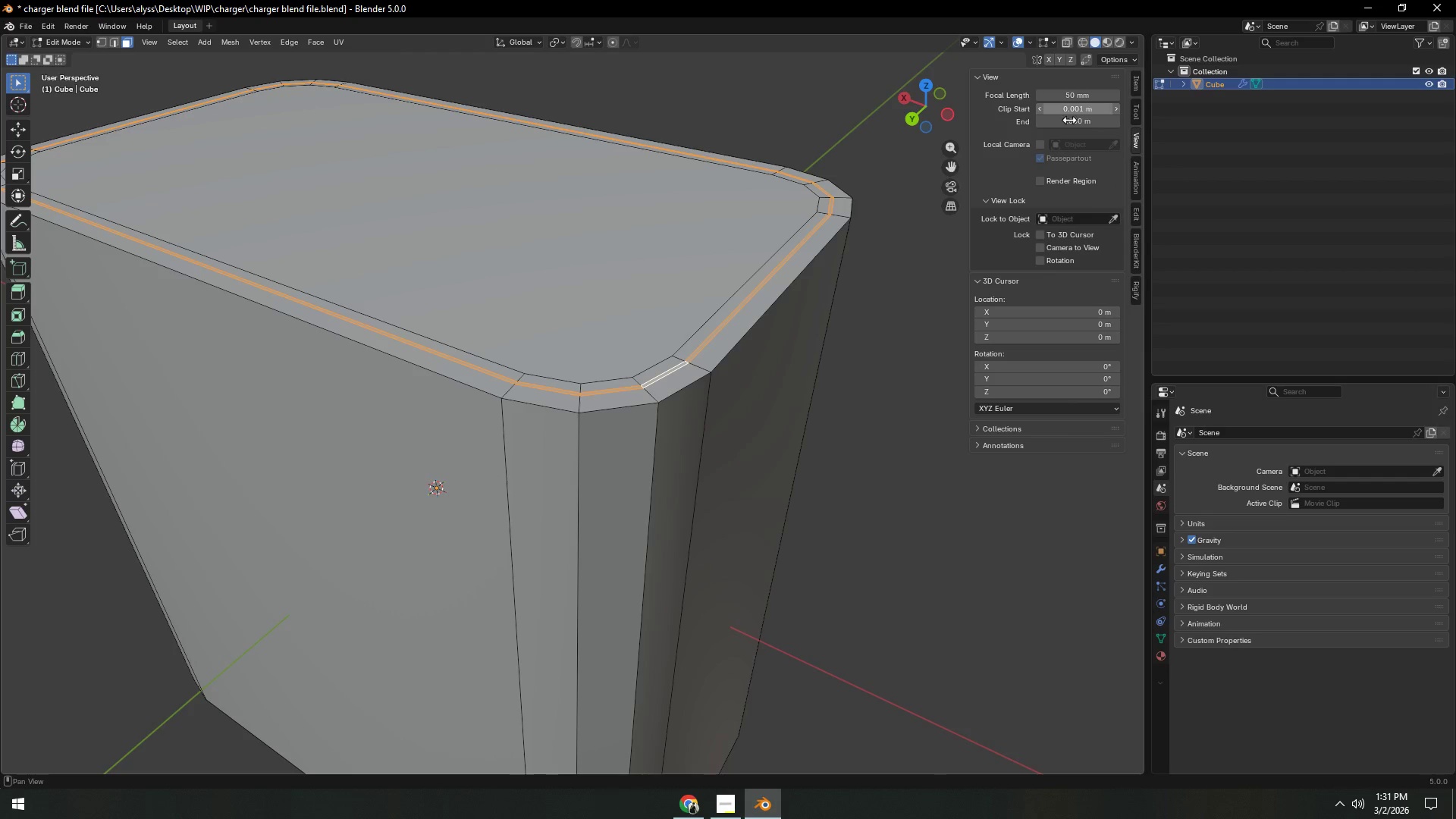 
hold_key(key=ShiftLeft, duration=0.44)
 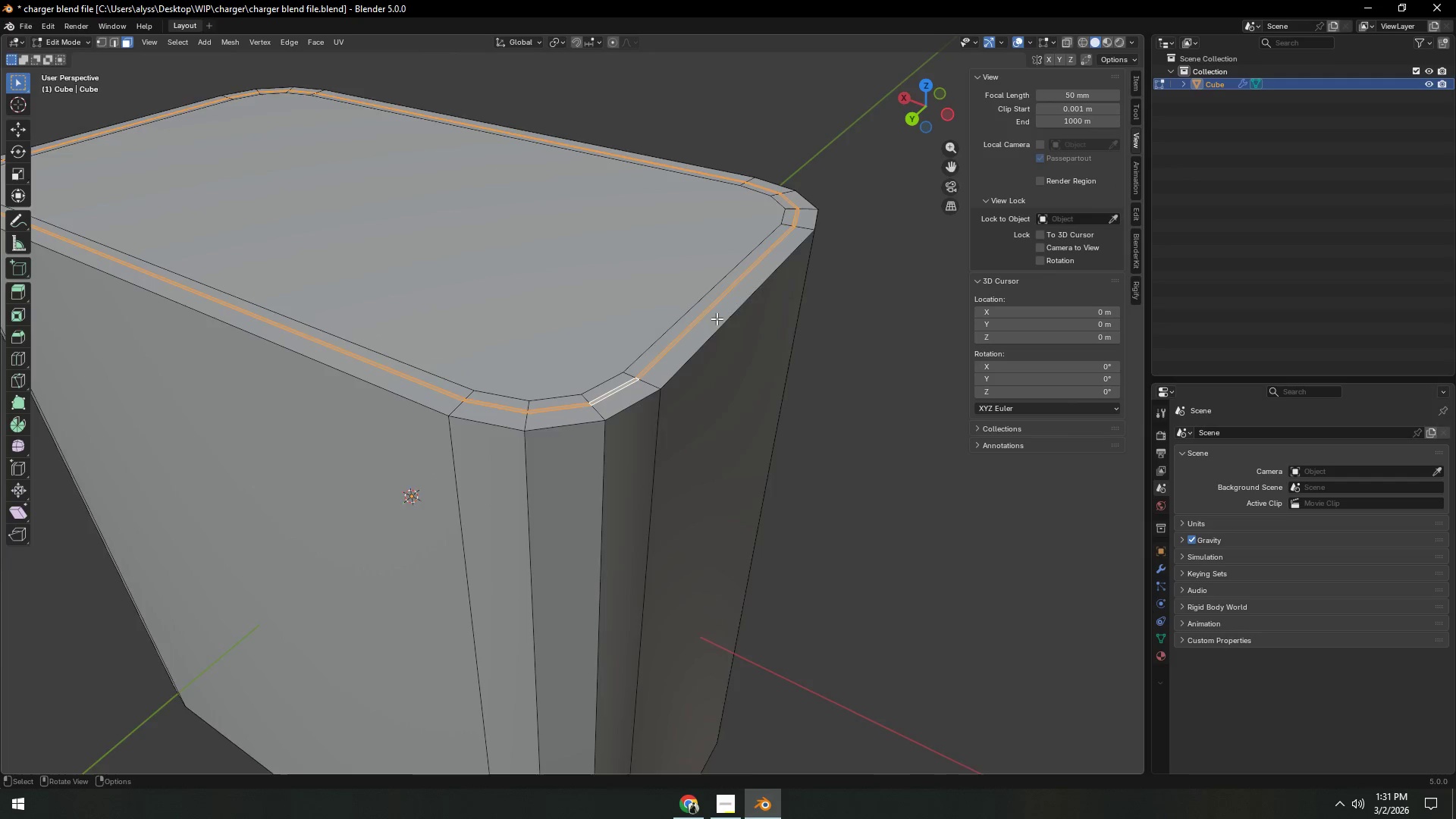 
scroll: coordinate [716, 318], scroll_direction: up, amount: 1.0
 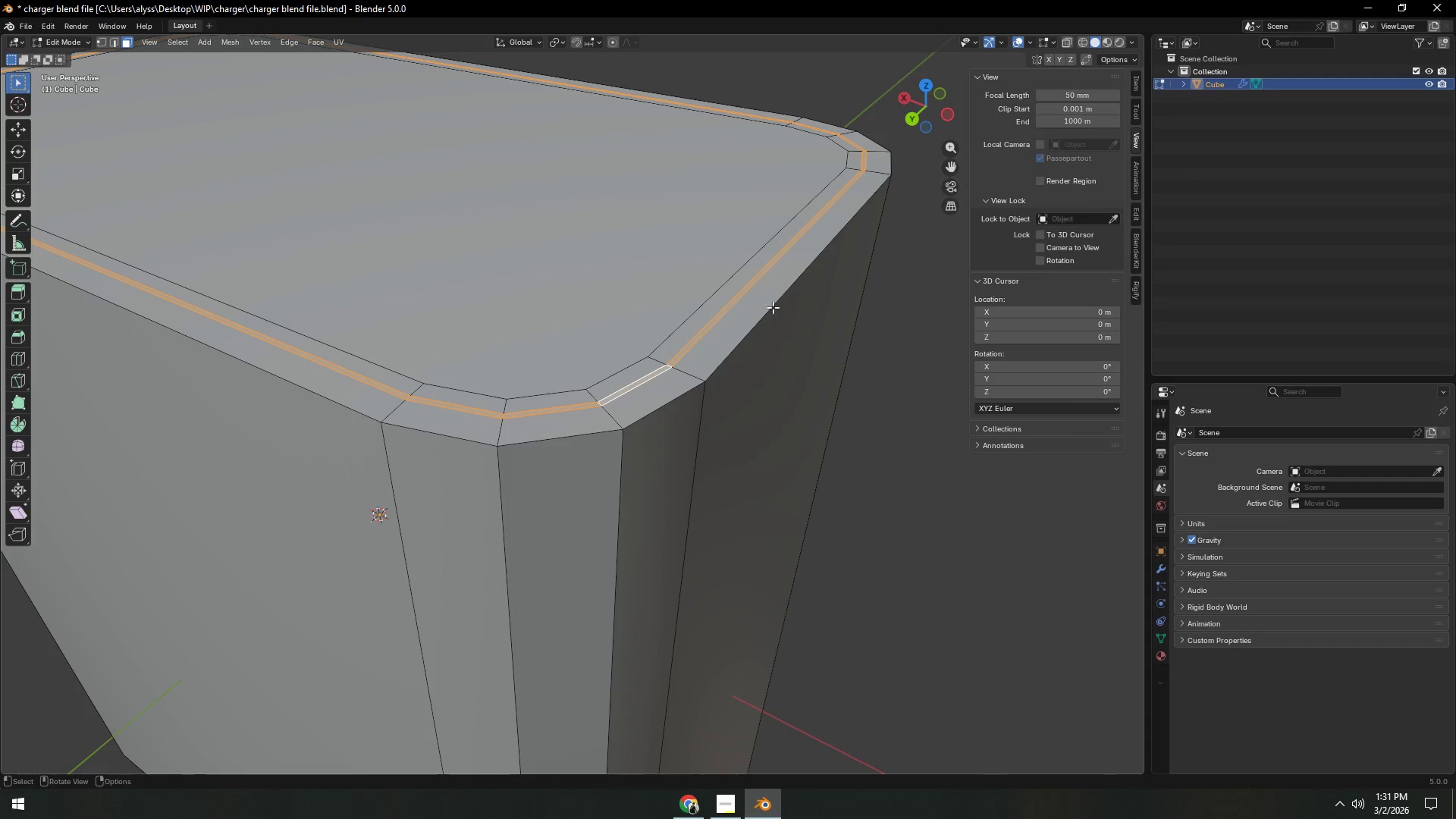 
type(ezz)
 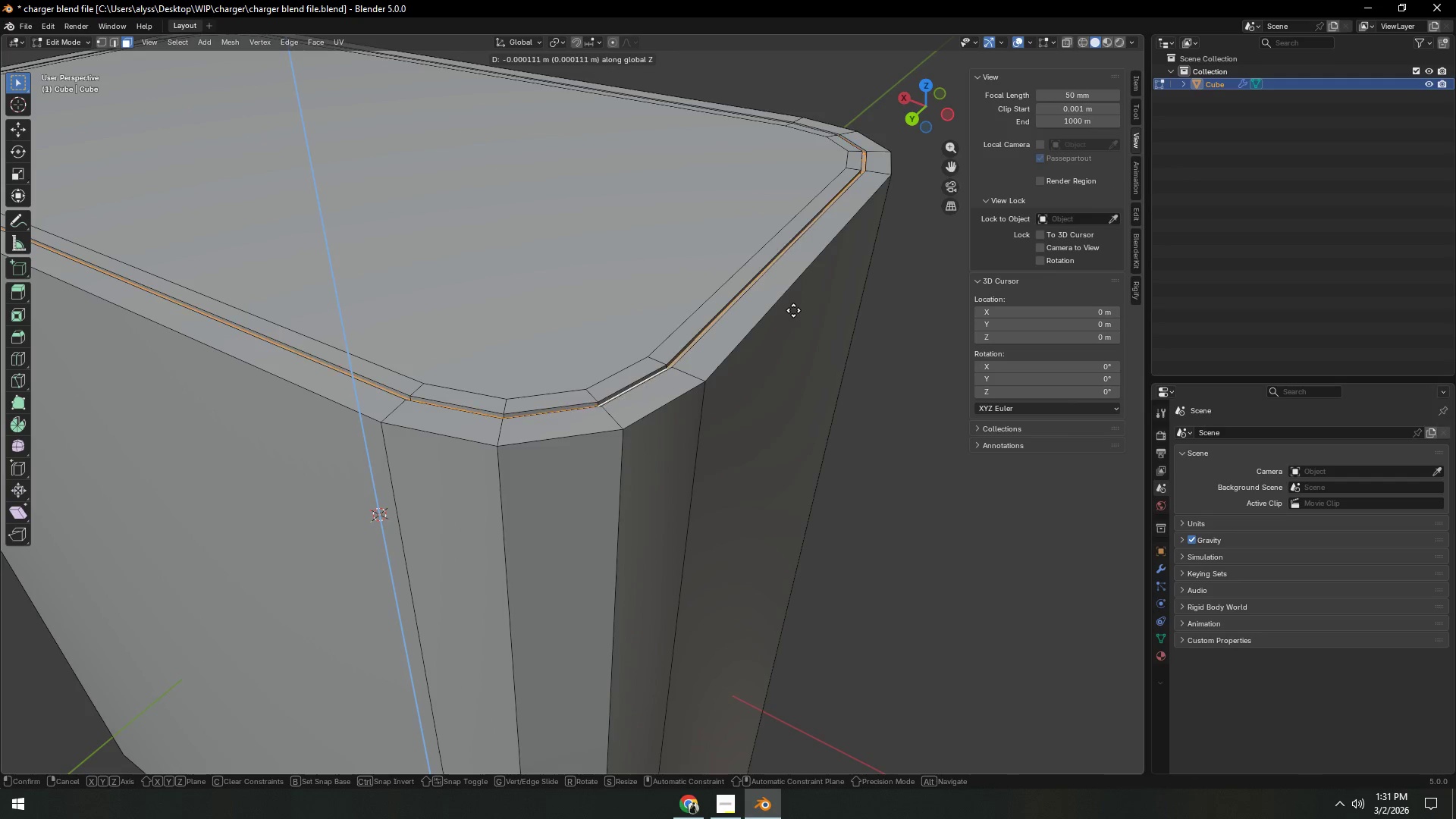 
left_click([795, 313])
 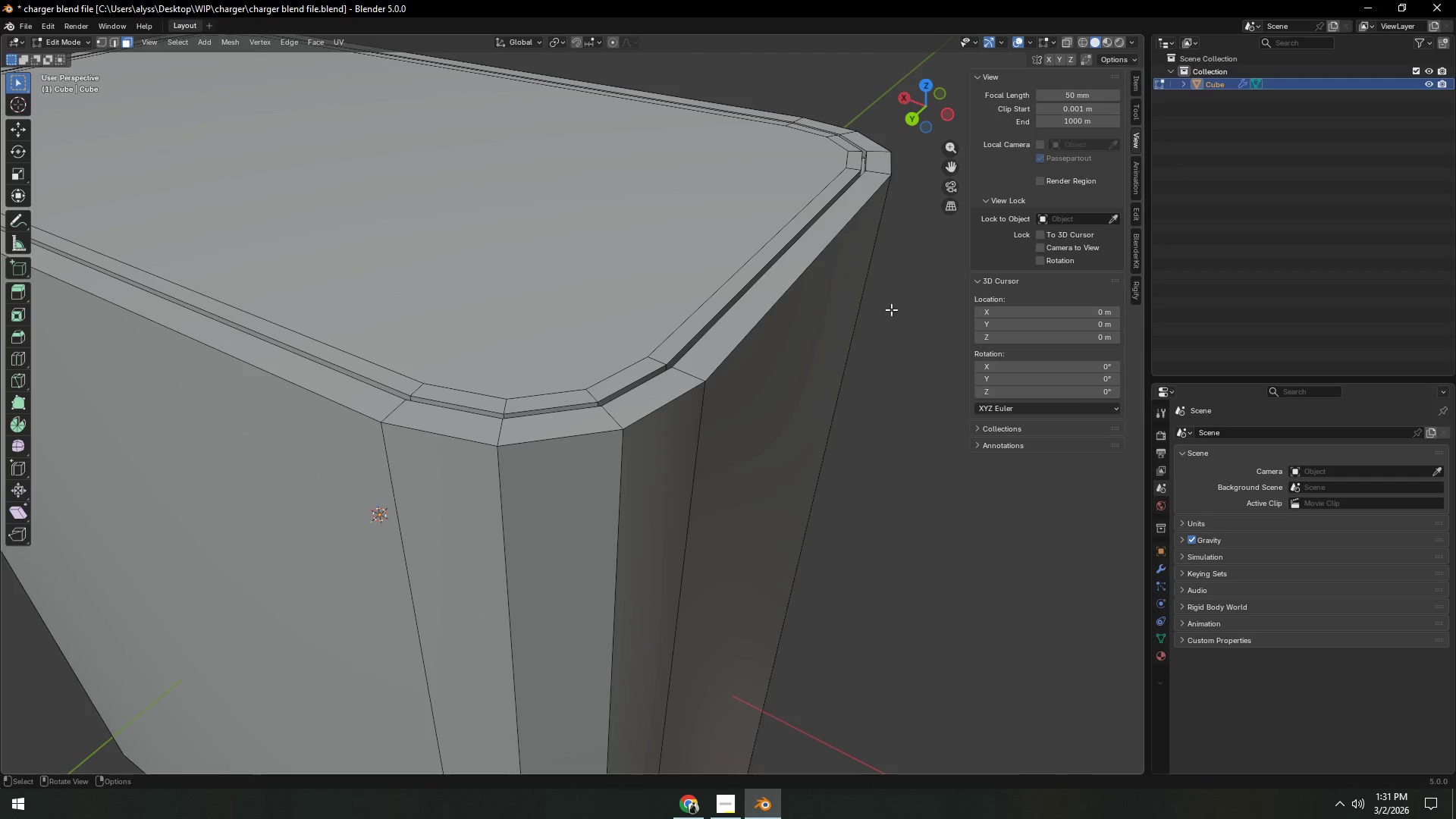 
key(Tab)
 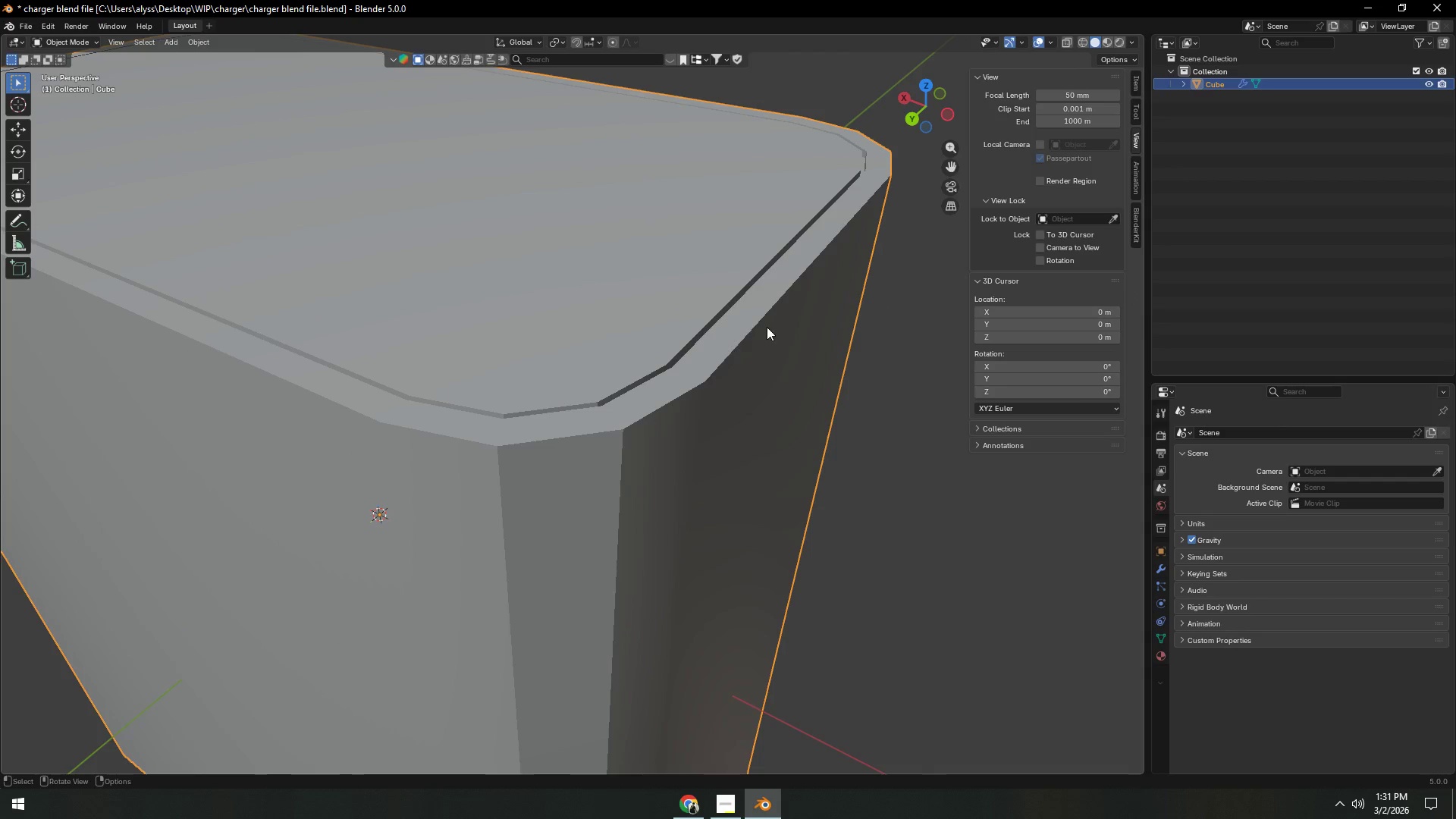 
scroll: coordinate [687, 336], scroll_direction: down, amount: 4.0
 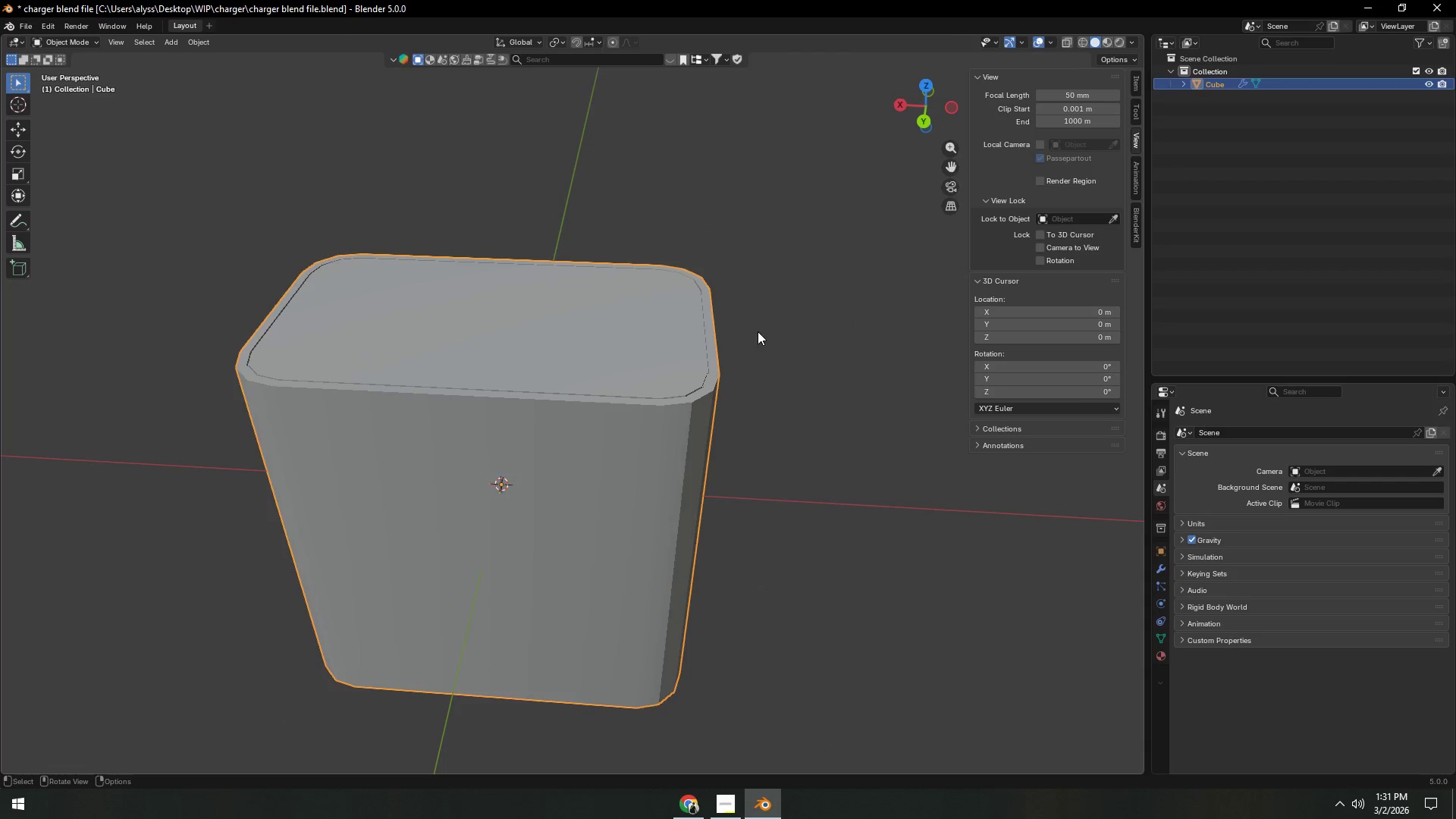 
left_click([792, 328])
 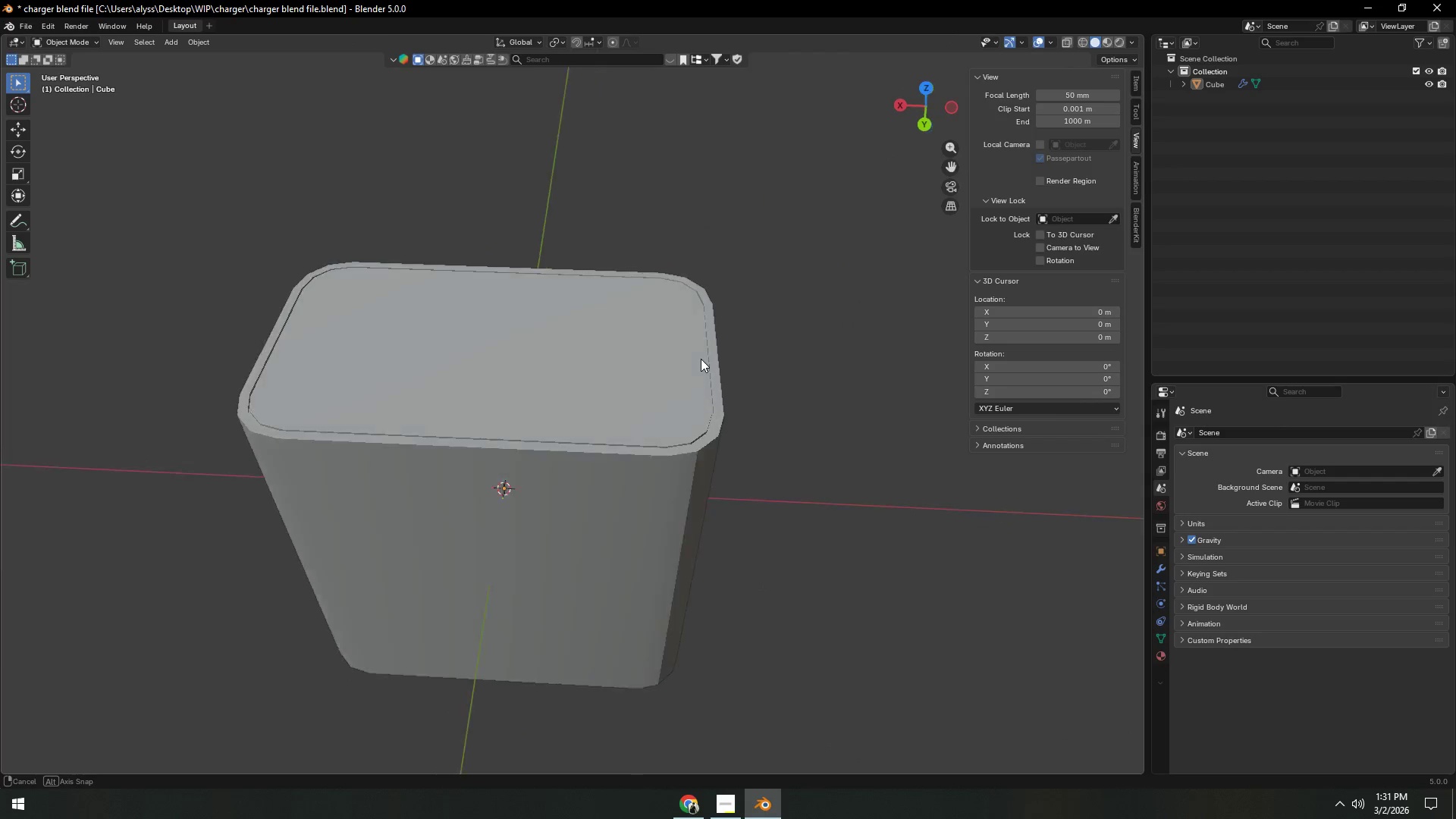 
left_click([684, 375])
 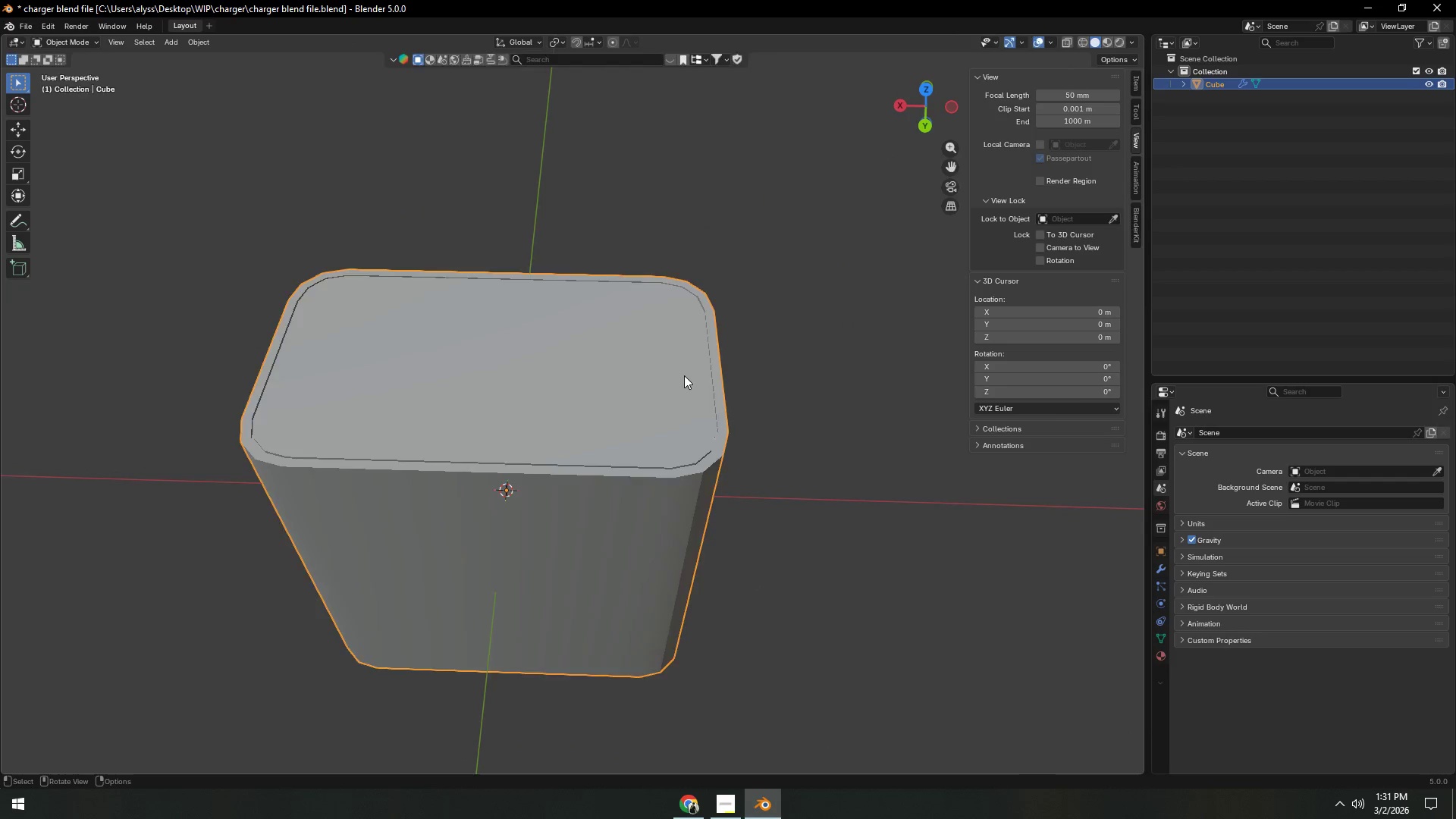 
key(Tab)
 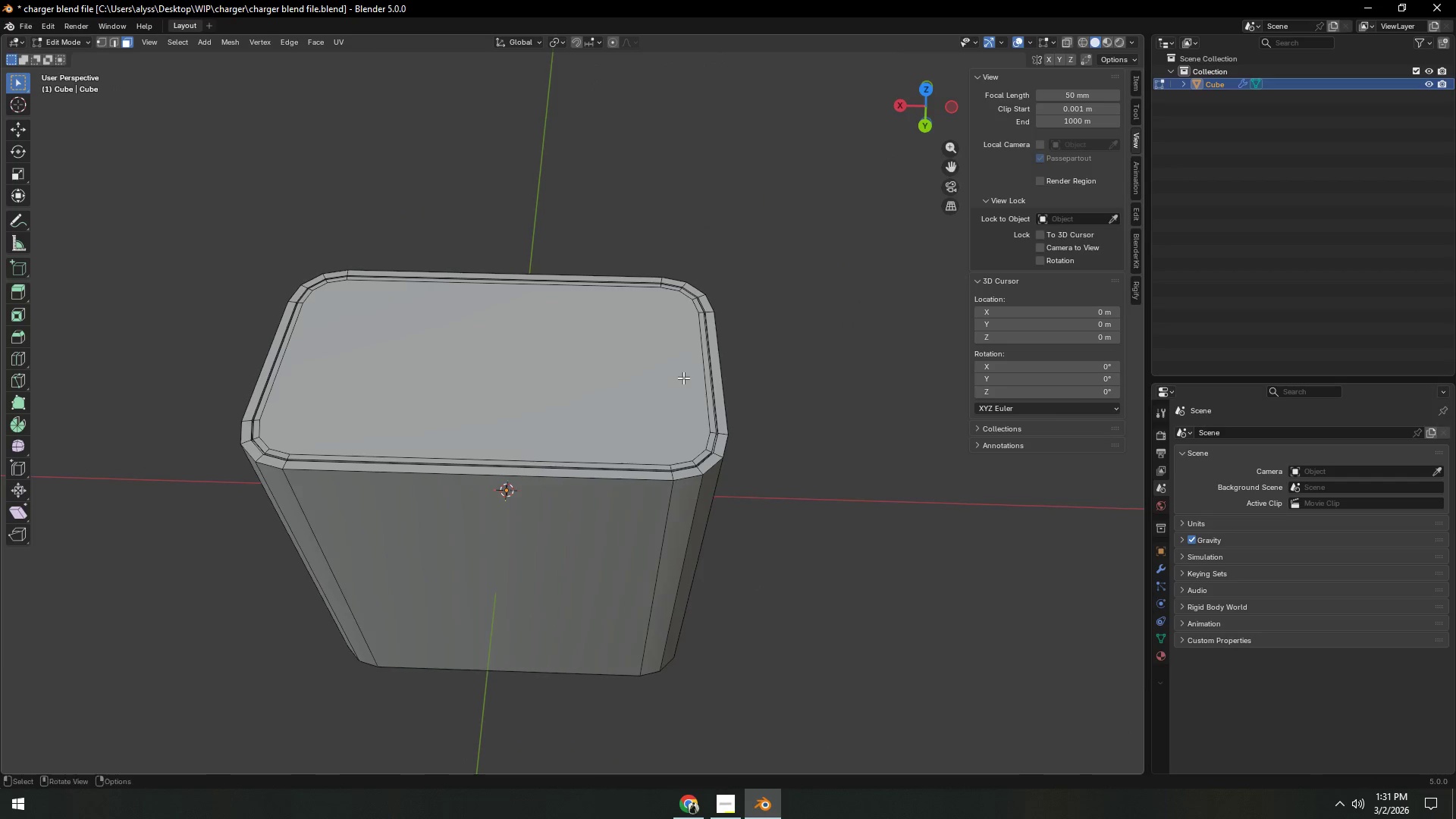 
scroll: coordinate [684, 378], scroll_direction: up, amount: 2.0
 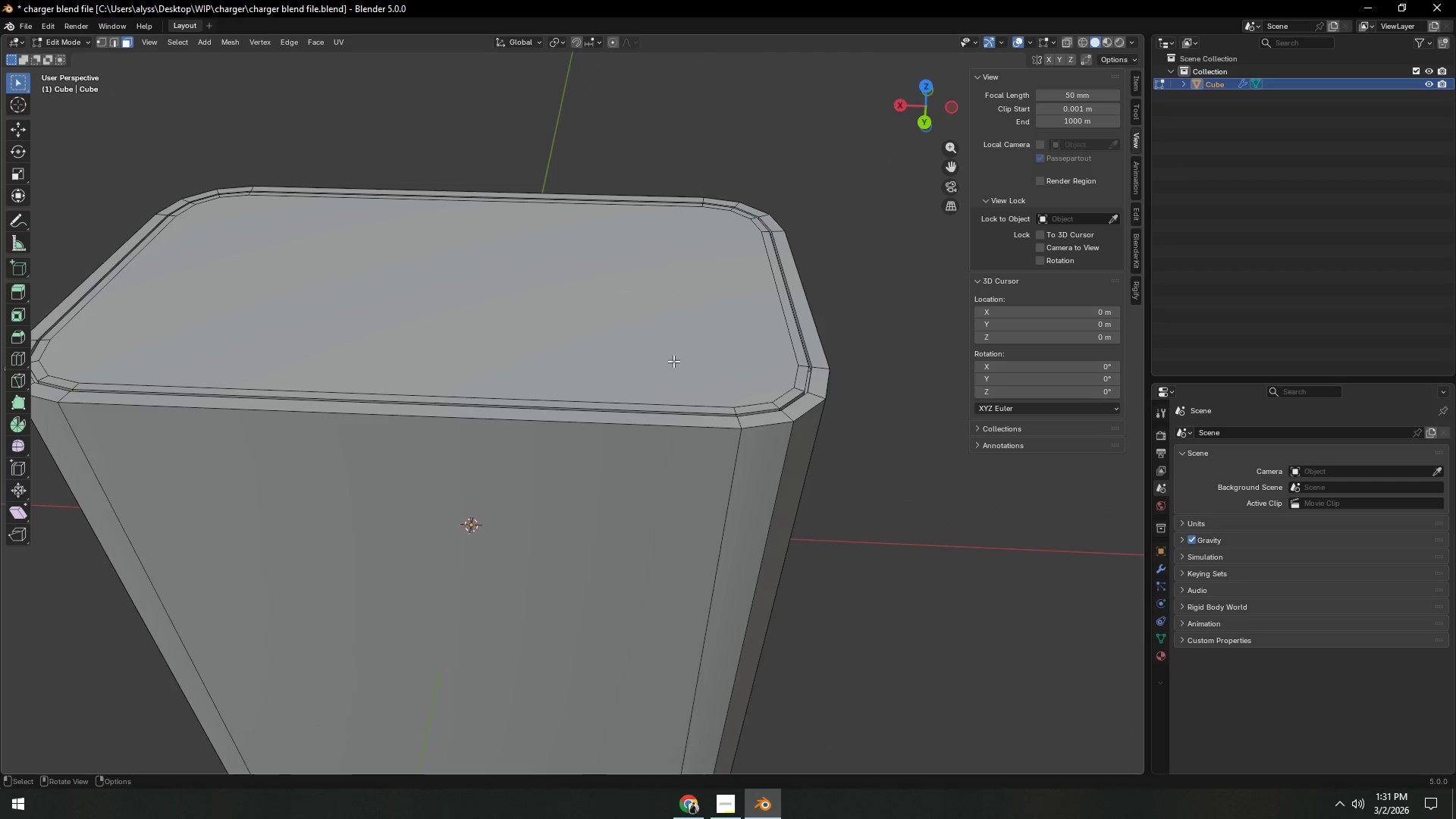 
scroll: coordinate [611, 384], scroll_direction: down, amount: 3.0
 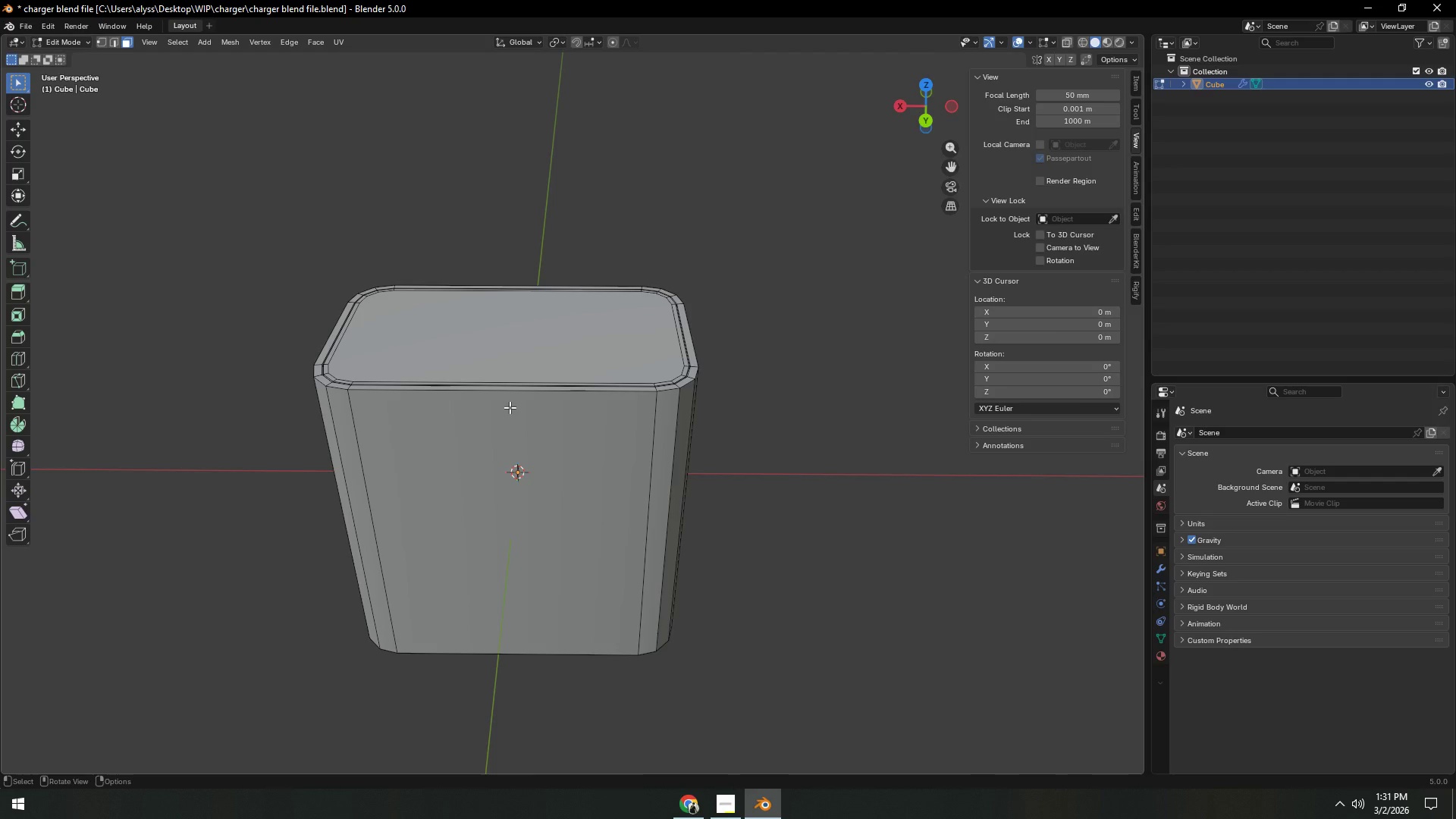 
key(Control+R)
 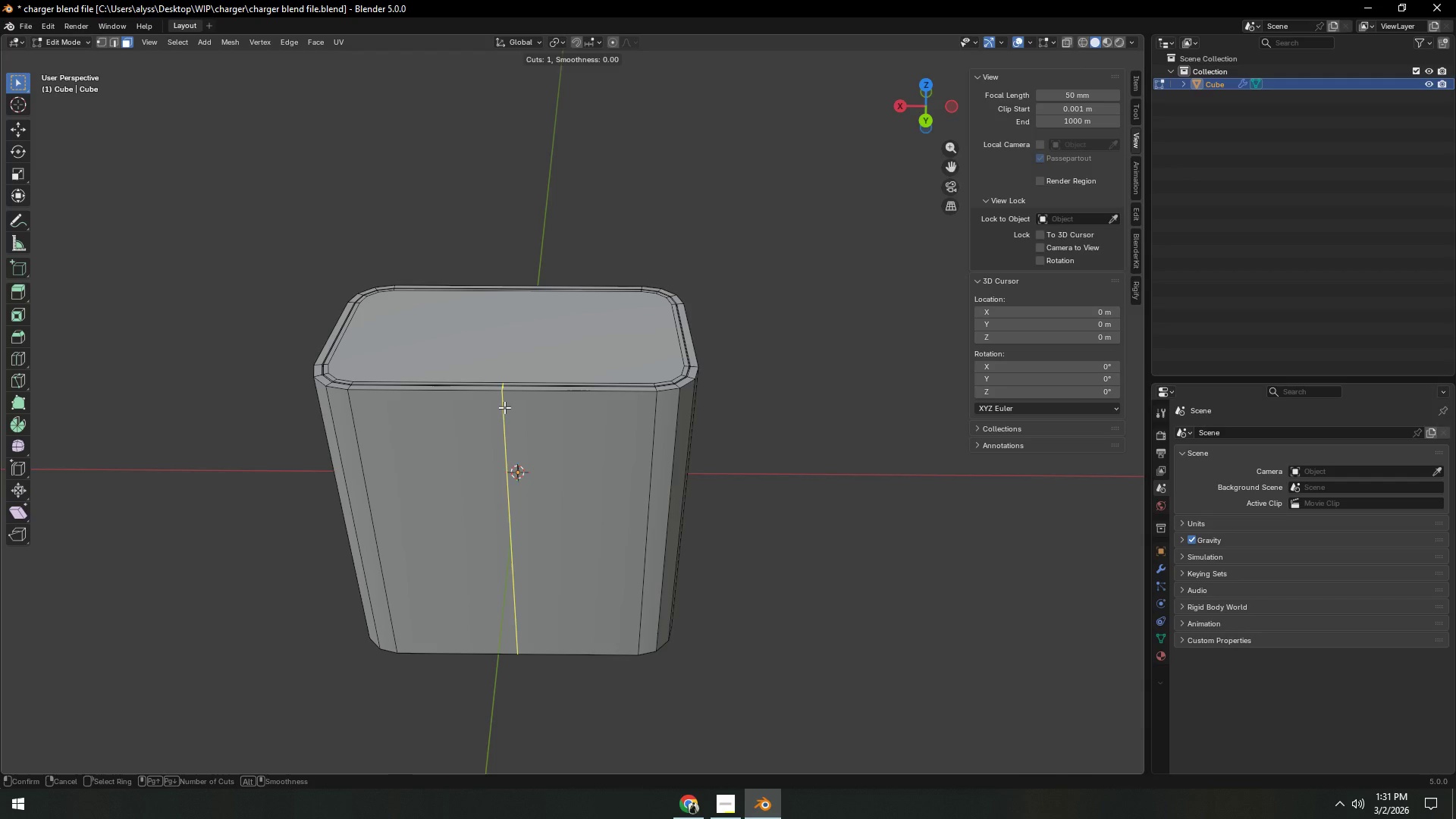 
right_click([504, 407])
 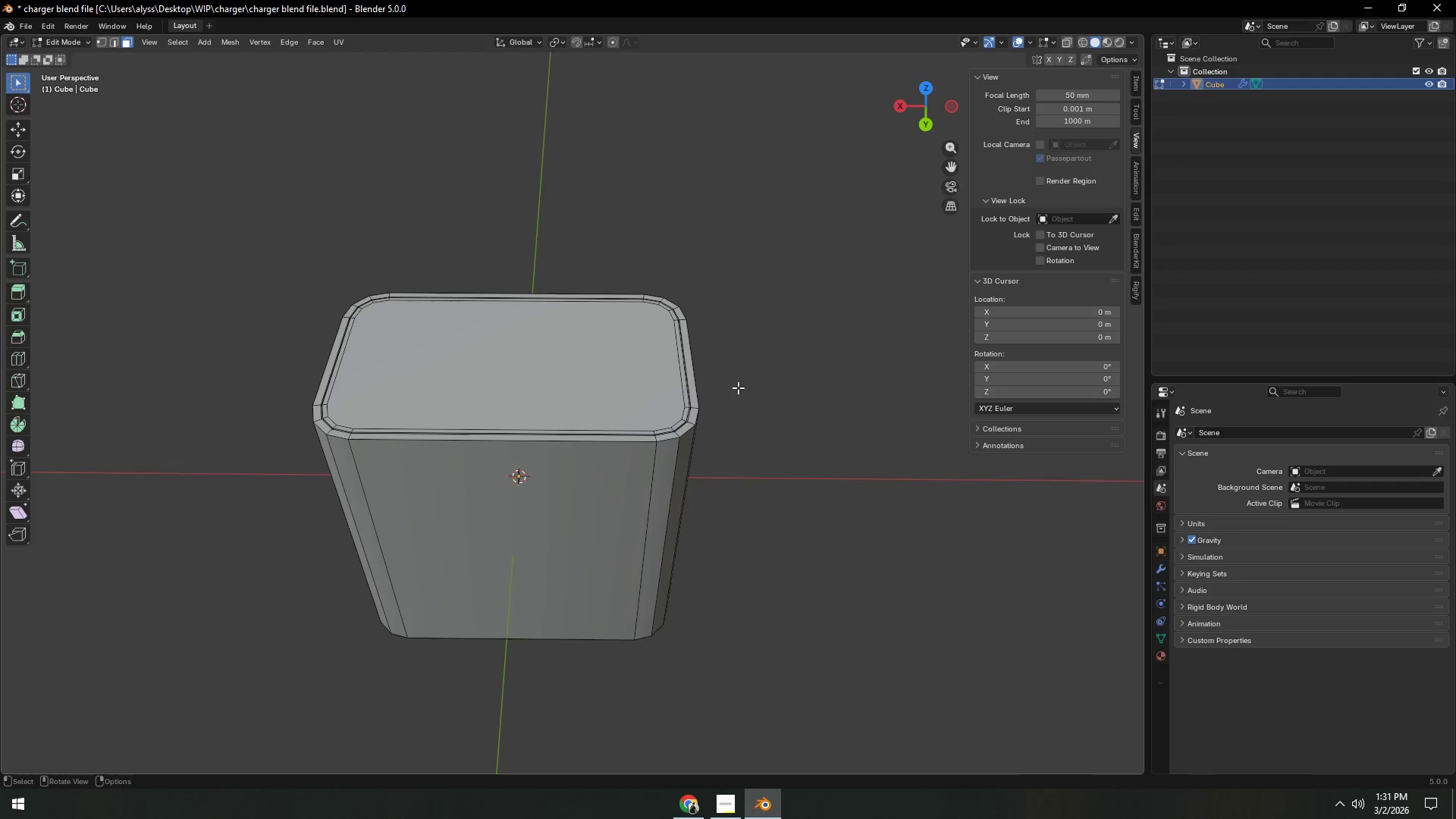 
scroll: coordinate [735, 393], scroll_direction: up, amount: 1.0
 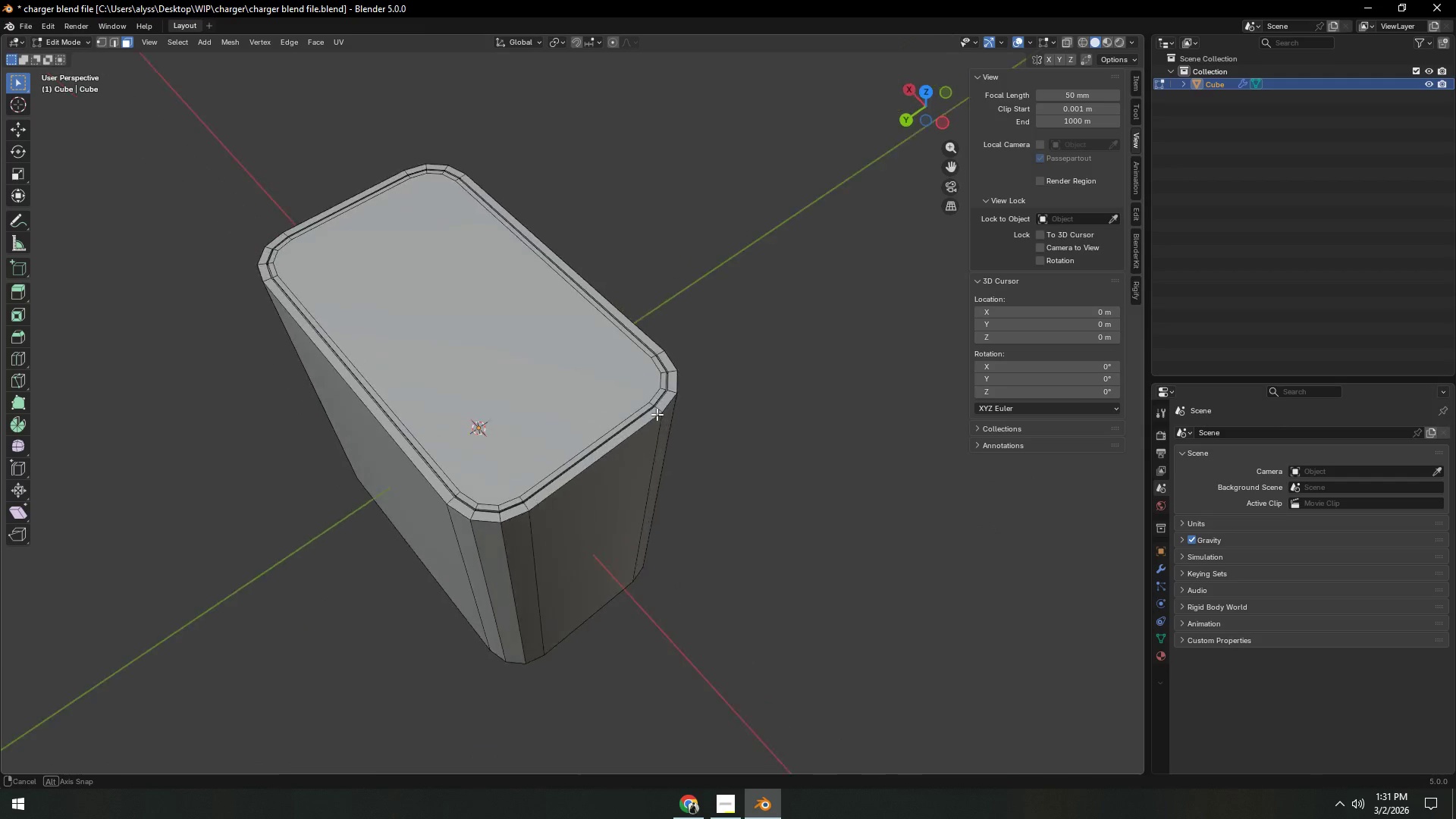 
wait(8.6)
 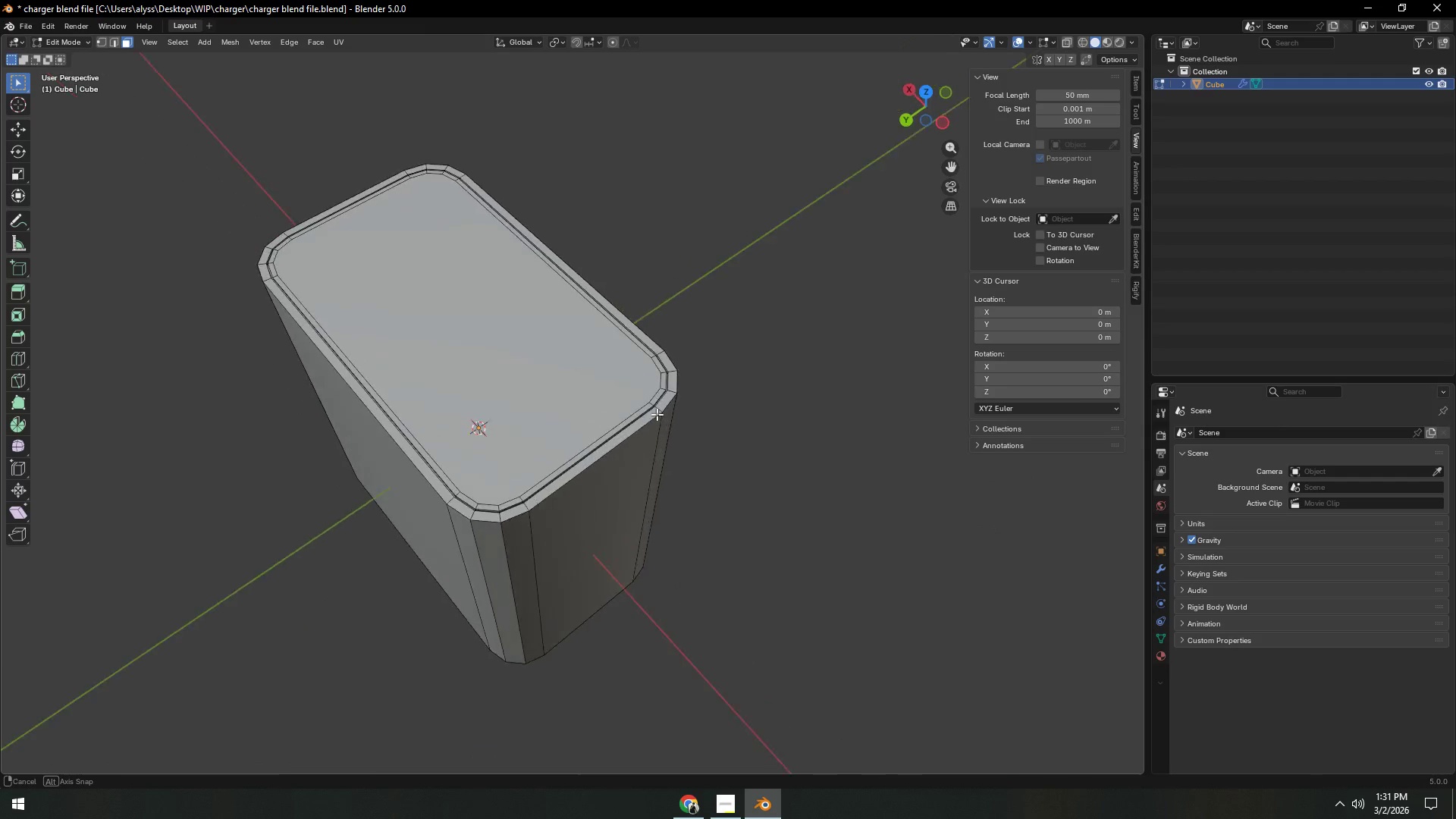 
scroll: coordinate [666, 395], scroll_direction: up, amount: 2.0
 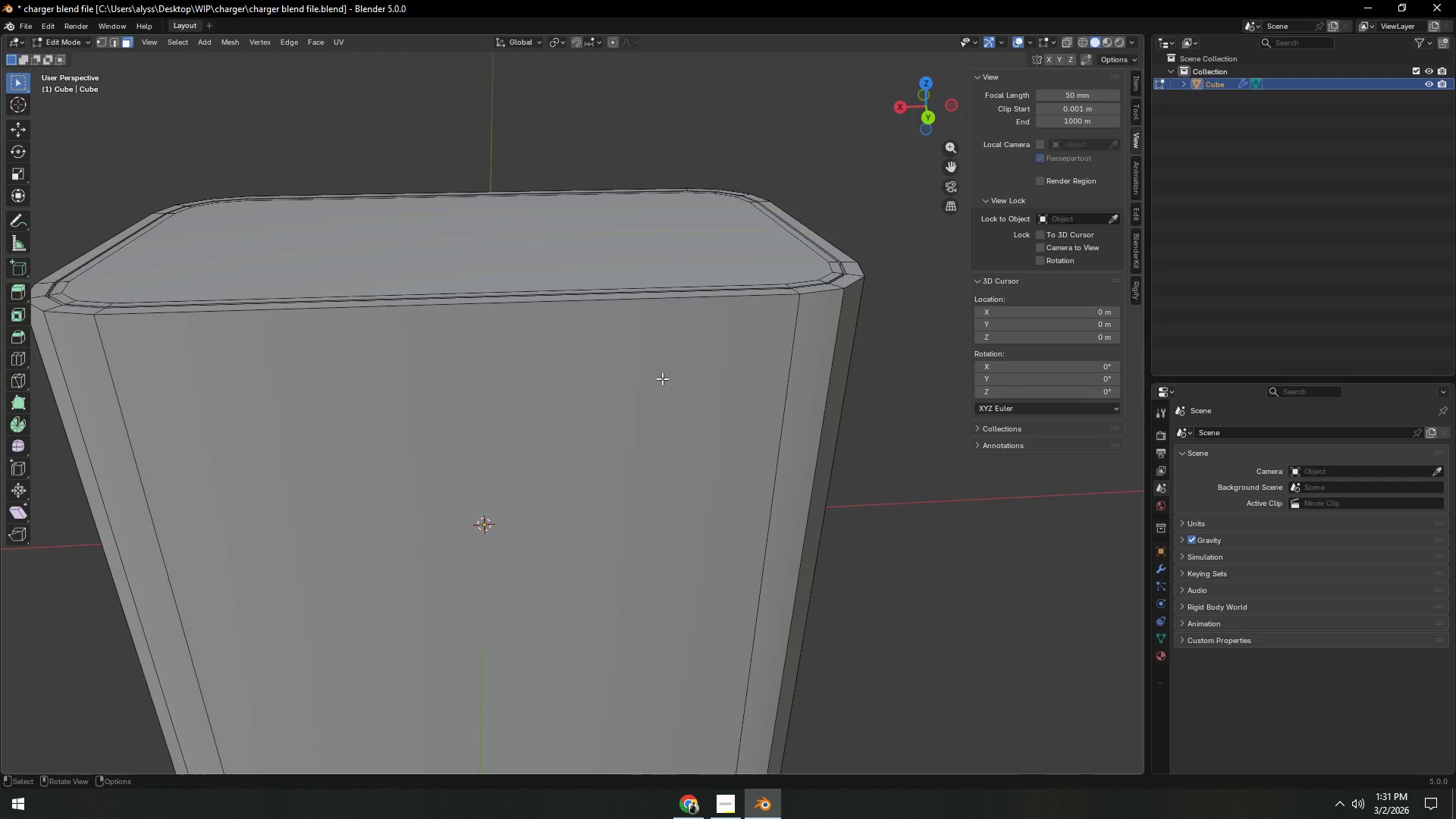 
wait(10.7)
 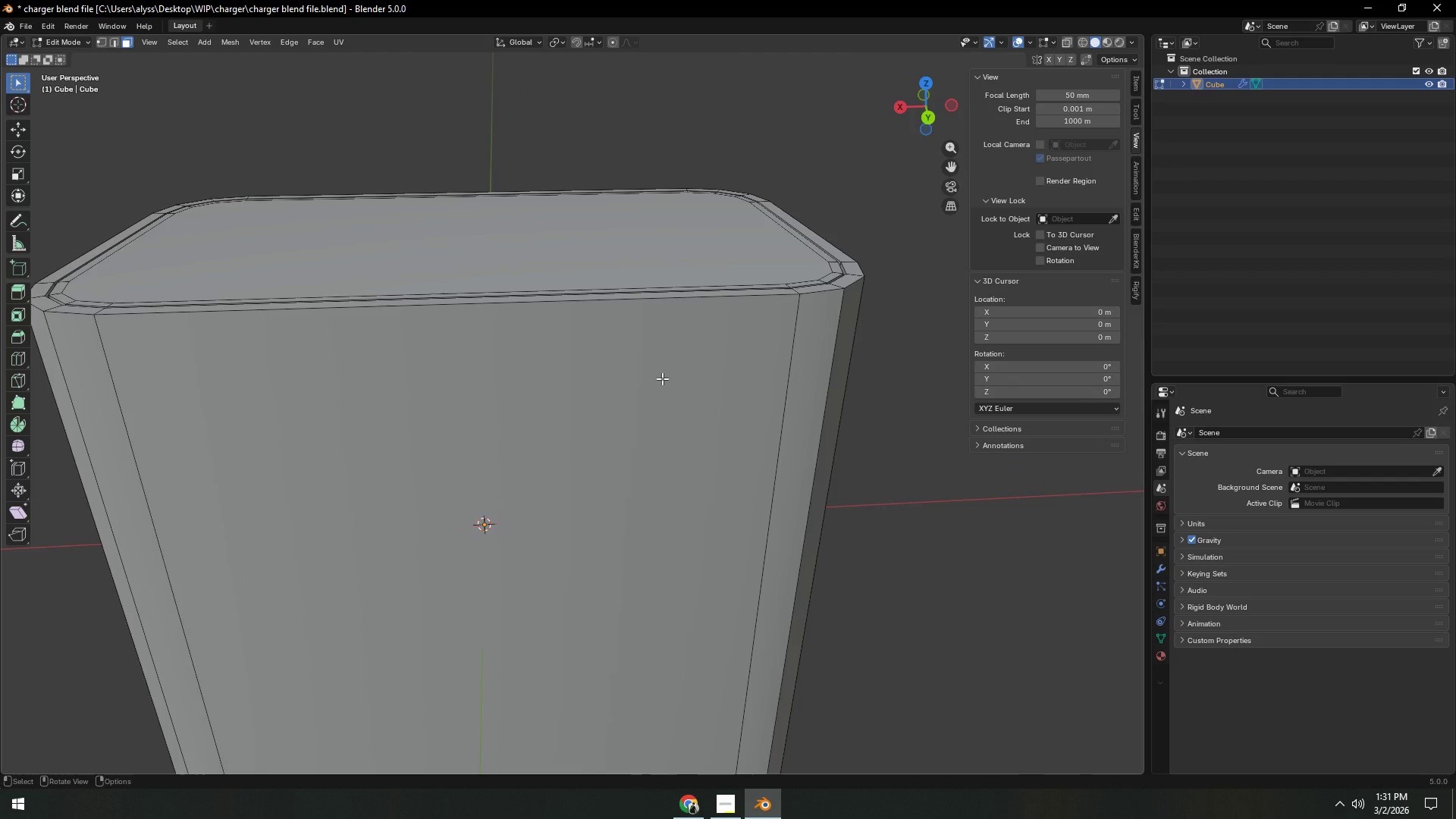 
scroll: coordinate [668, 378], scroll_direction: down, amount: 2.0
 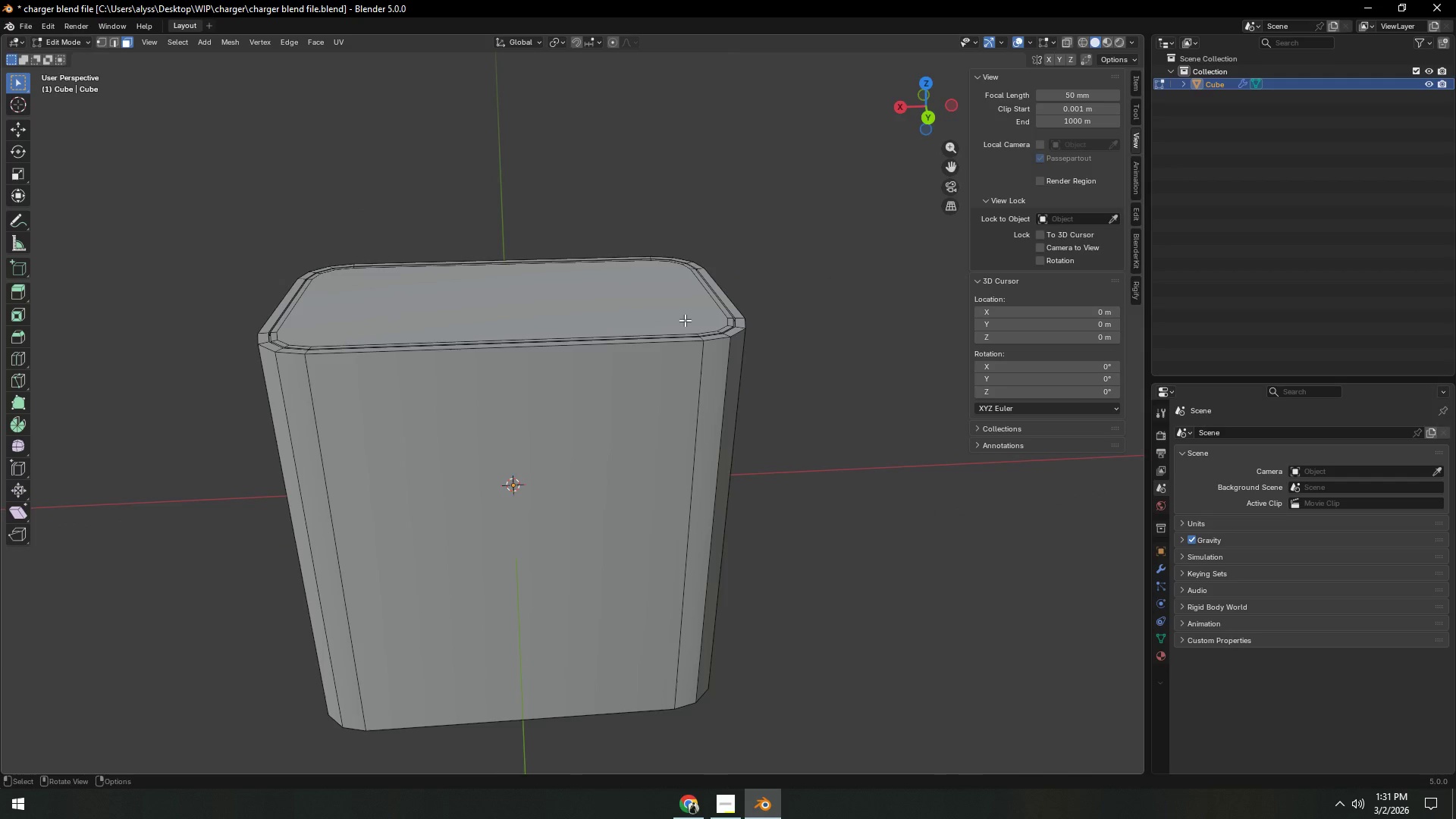 
key(Tab)
 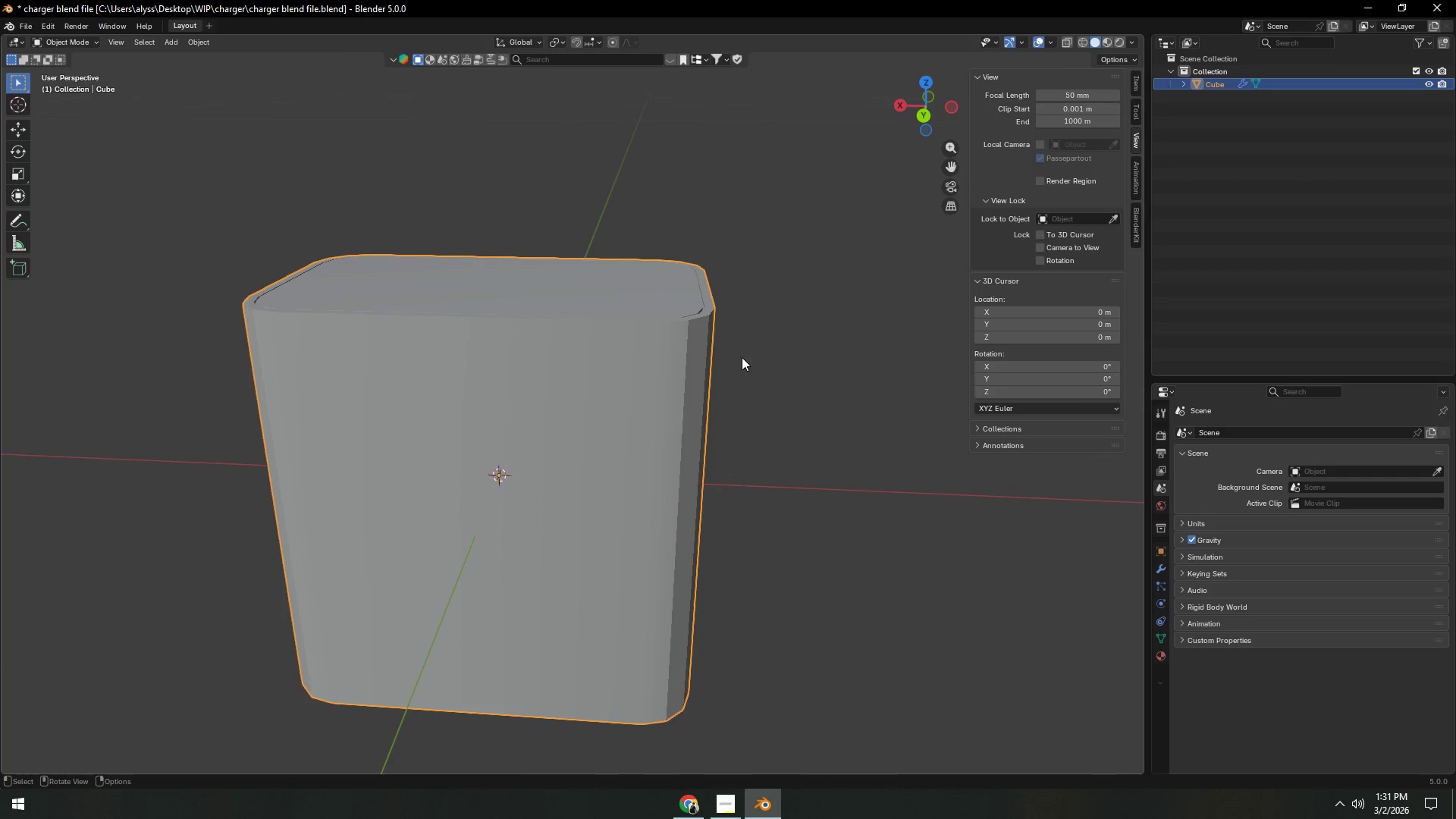 
left_click([682, 410])
 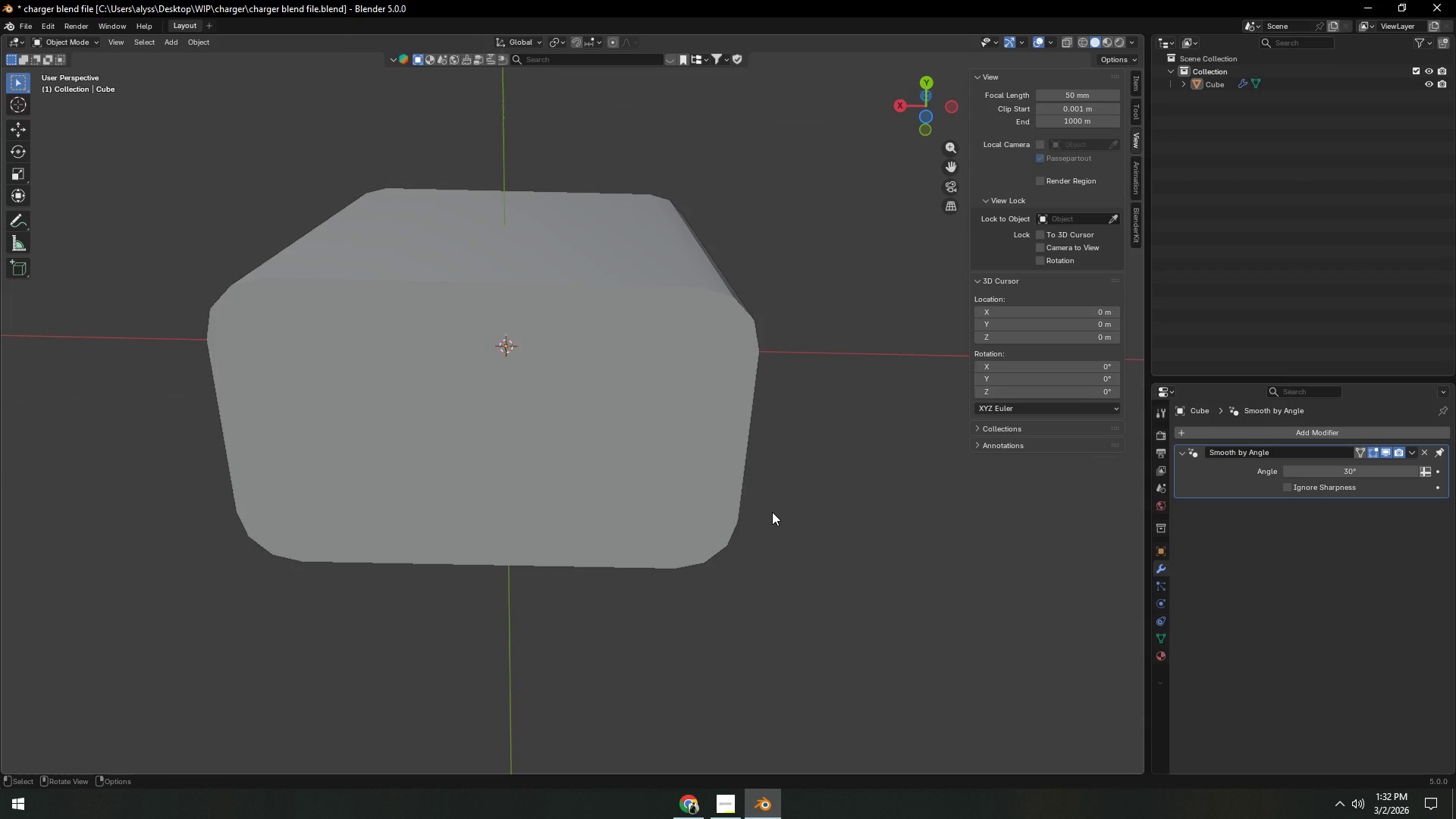 
wait(17.28)
 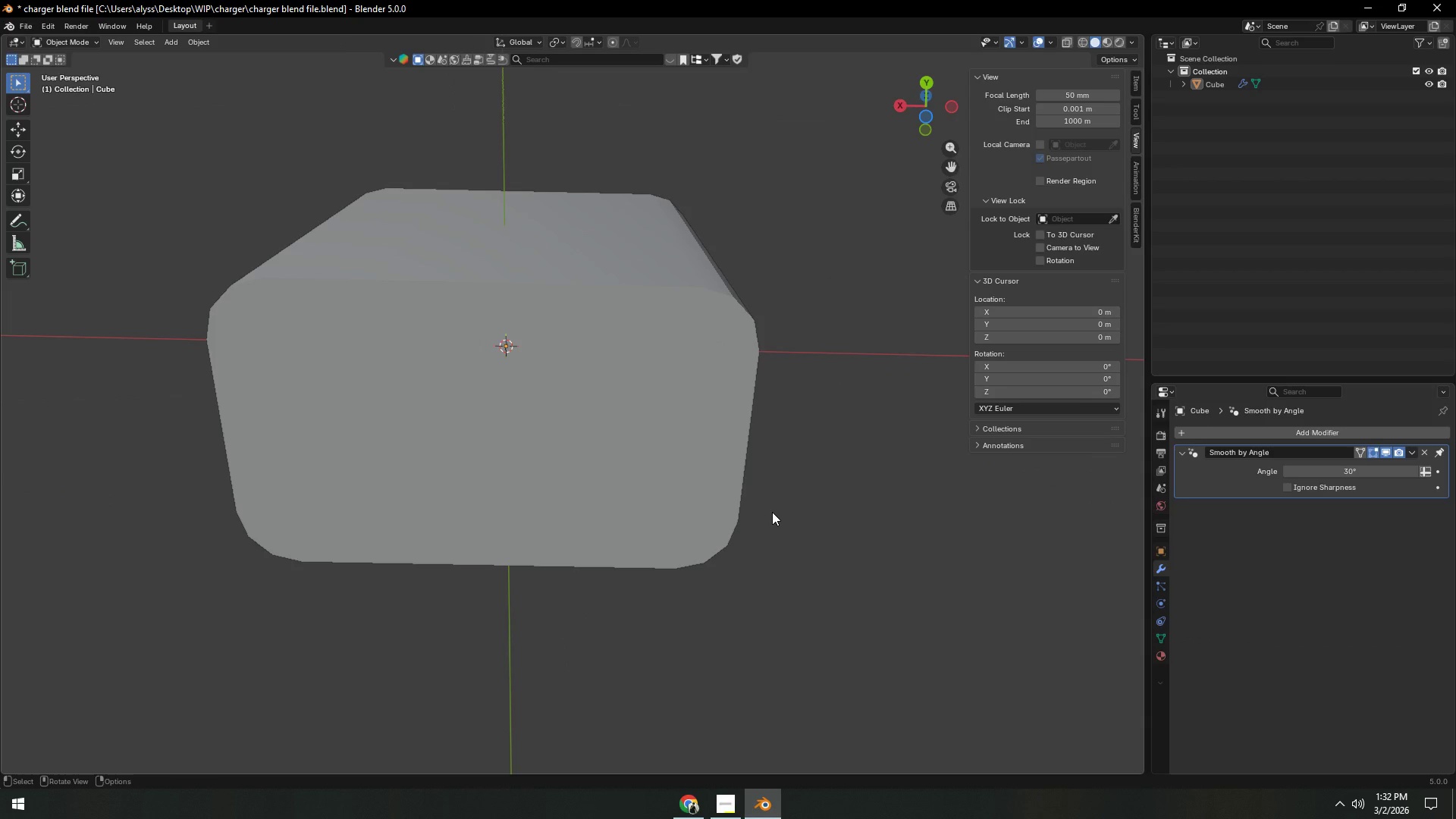 
scroll: coordinate [748, 618], scroll_direction: down, amount: 2.0
 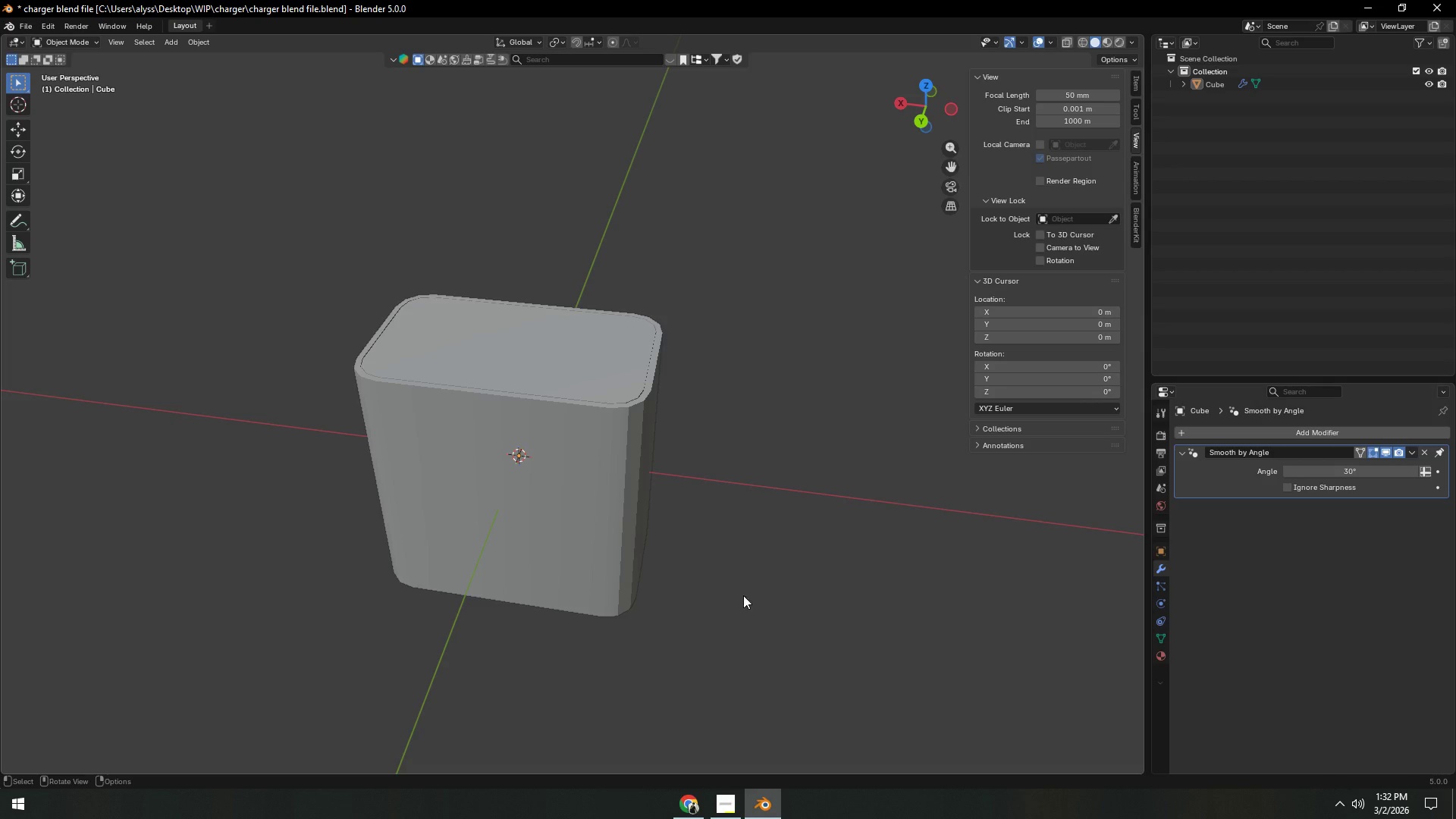 
left_click([617, 543])
 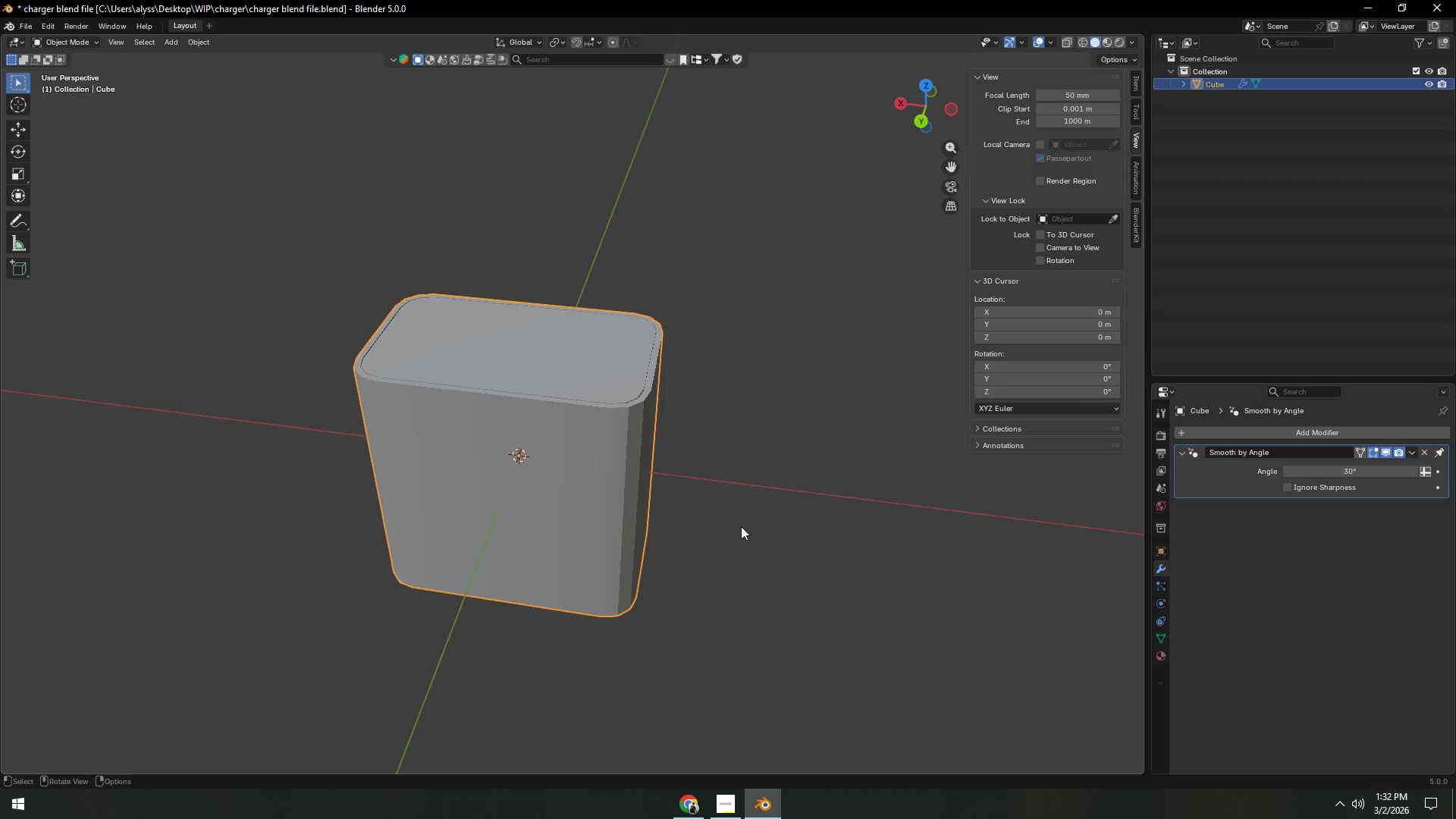 
type(ry180)
key(NumpadEnter)
 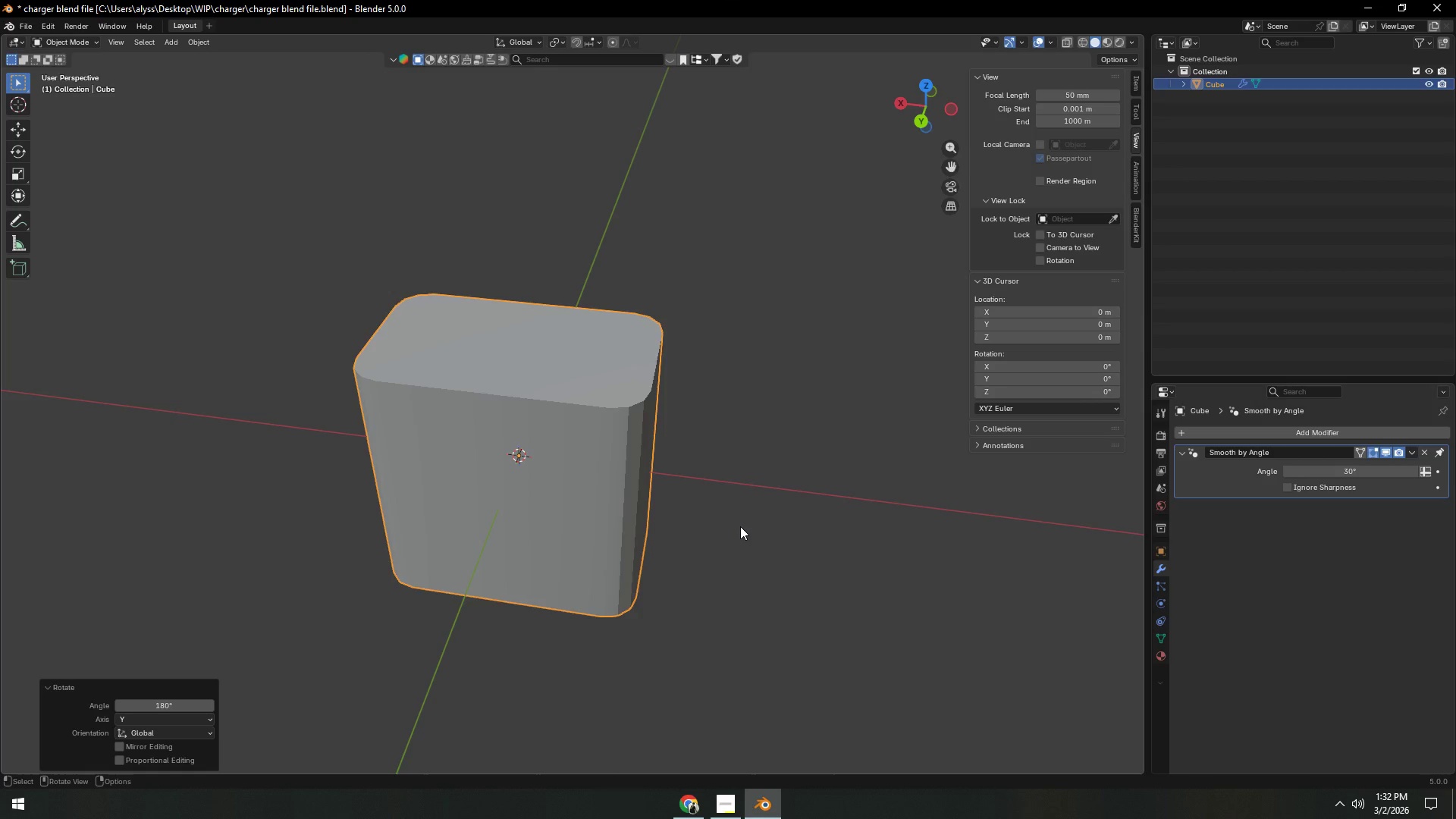 
left_click([740, 526])
 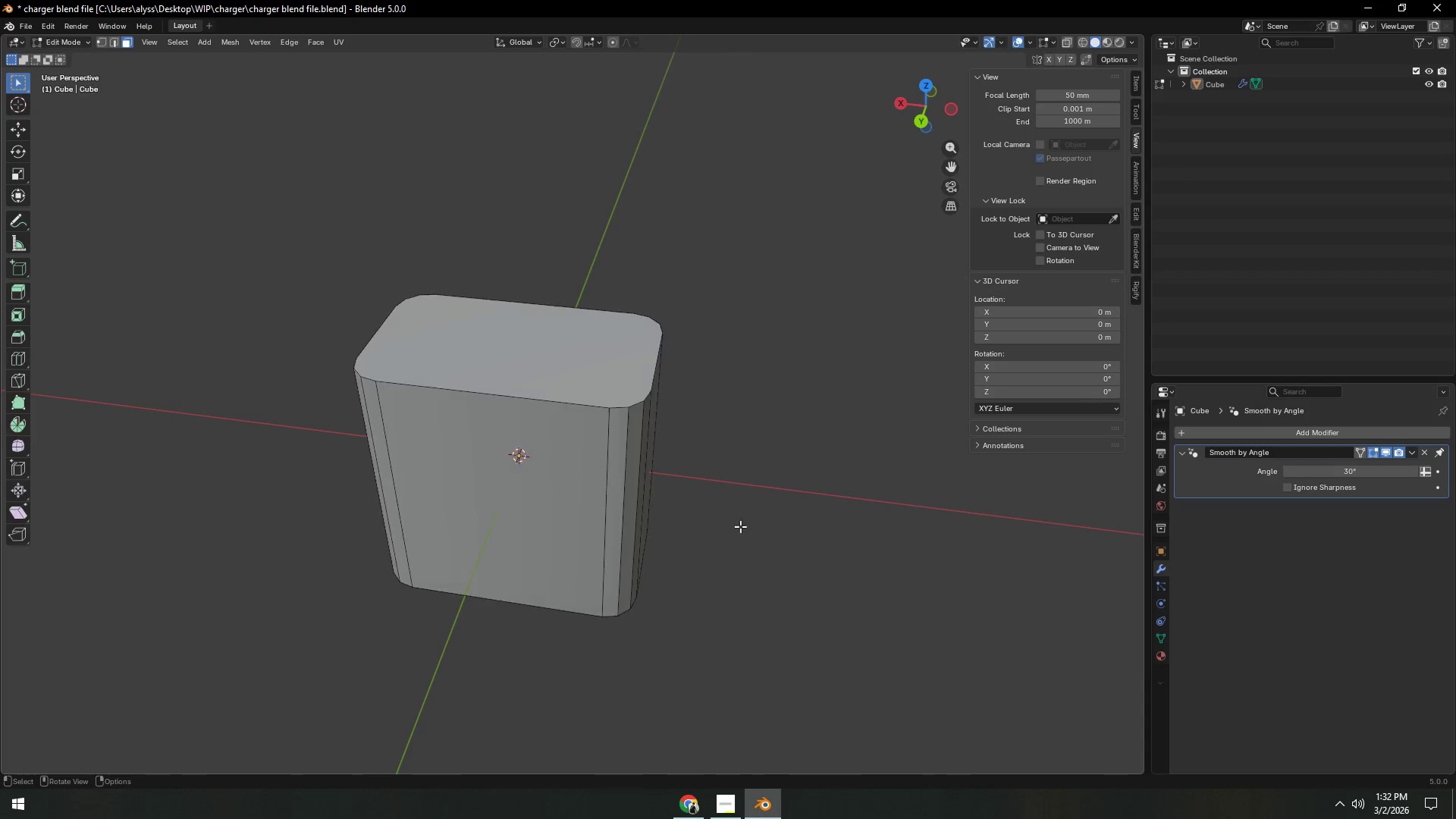 
key(Tab)
 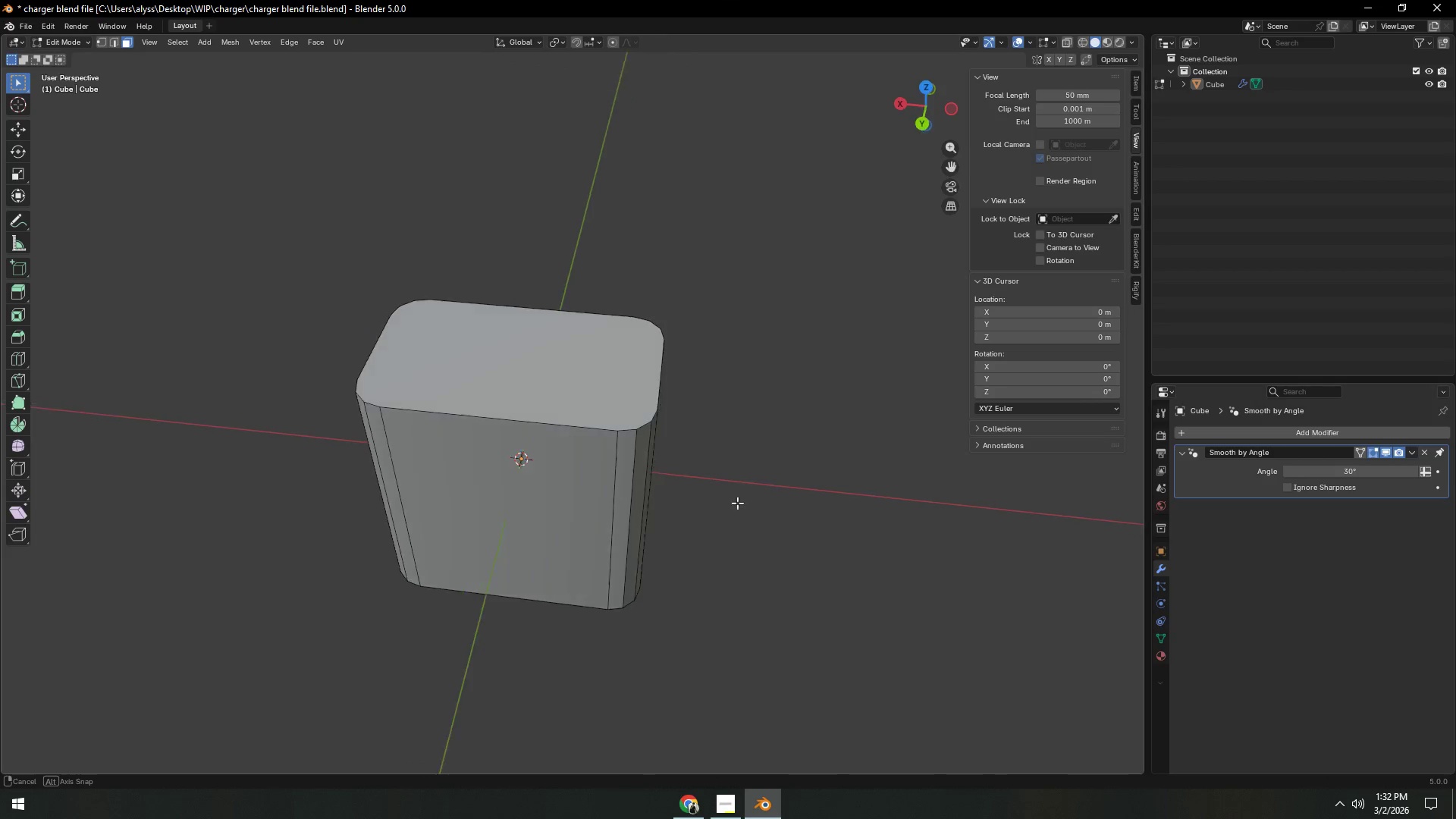 
key(3)
 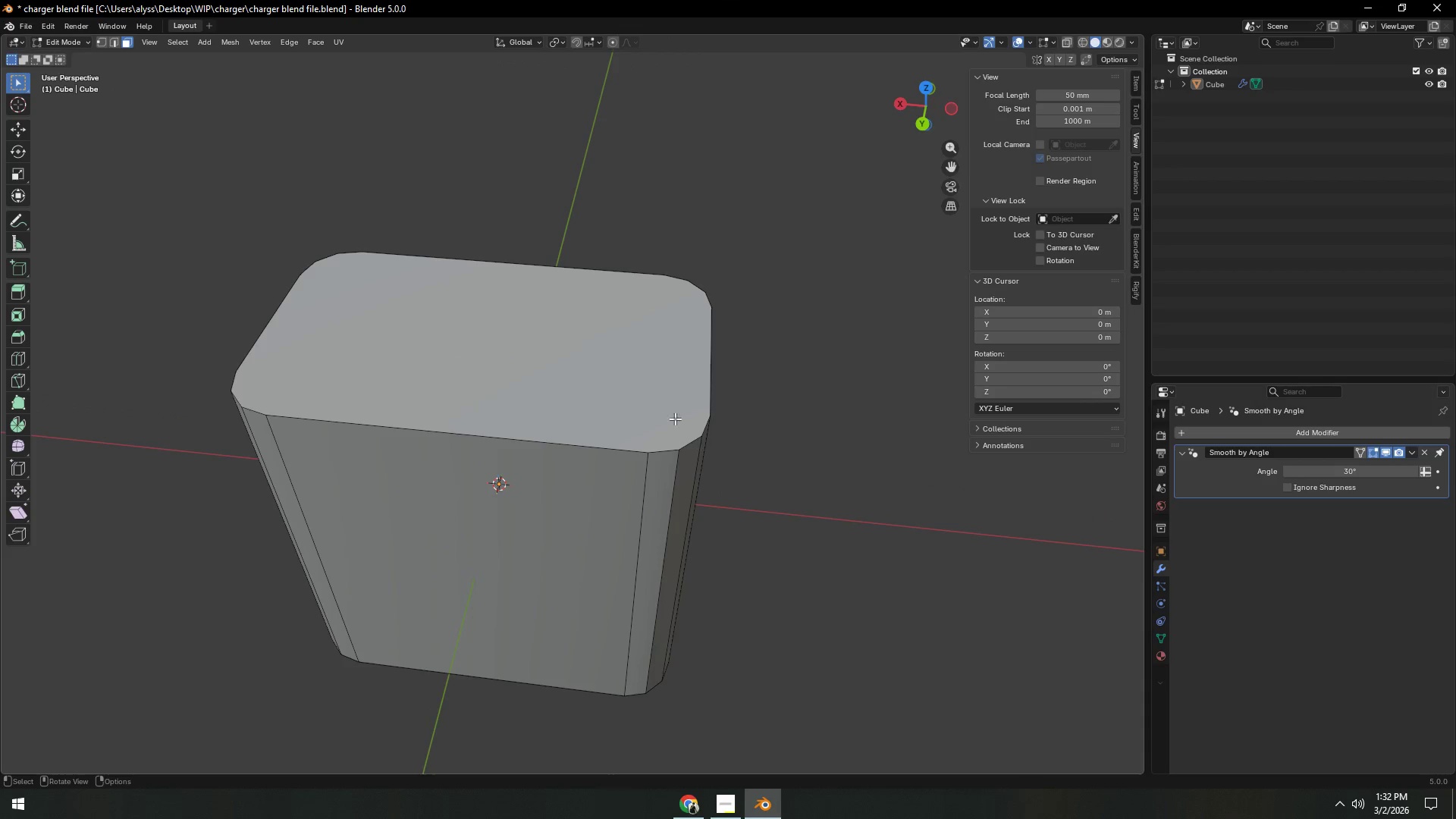 
left_click([670, 403])
 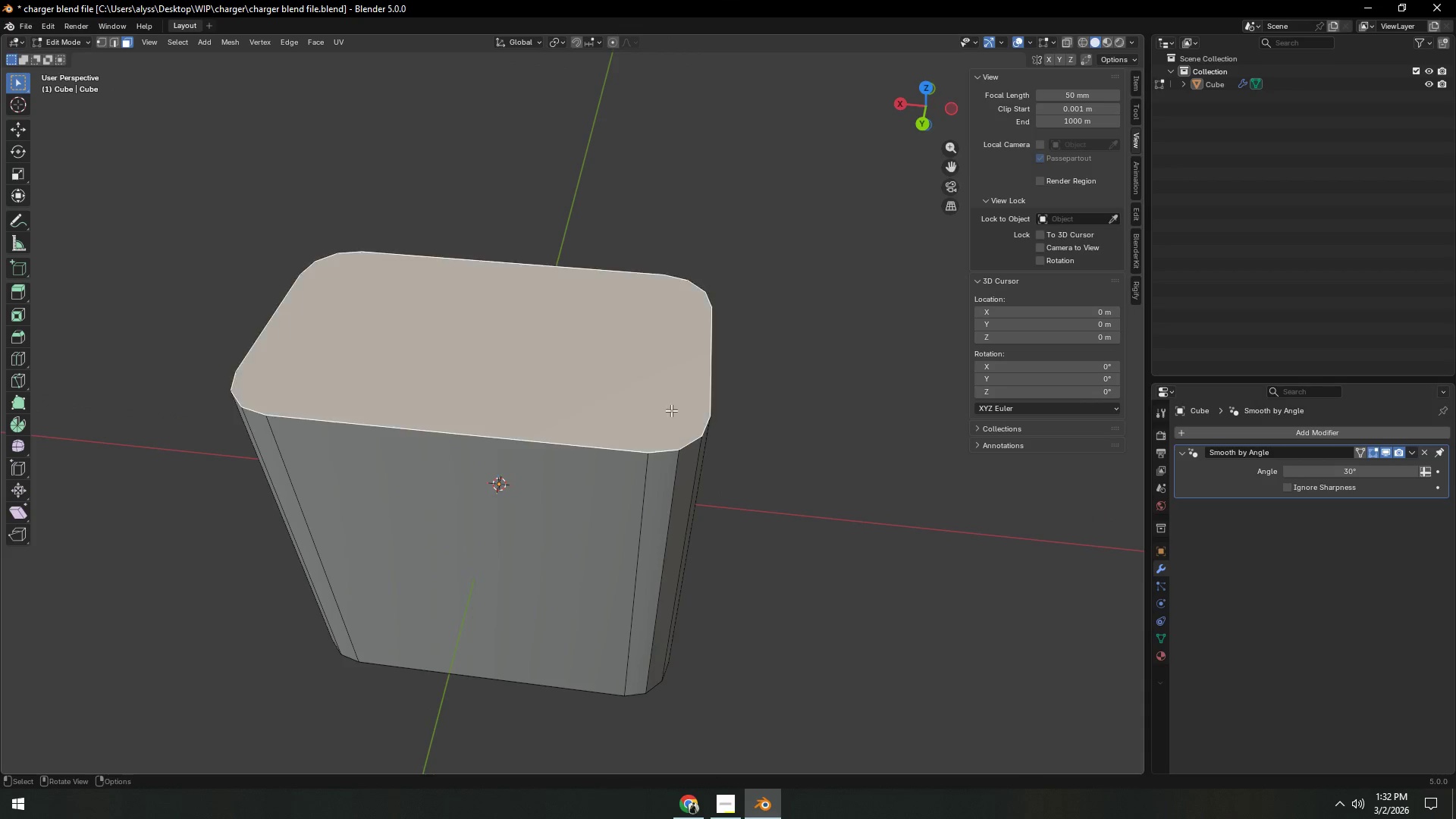 
scroll: coordinate [739, 512], scroll_direction: up, amount: 2.0
 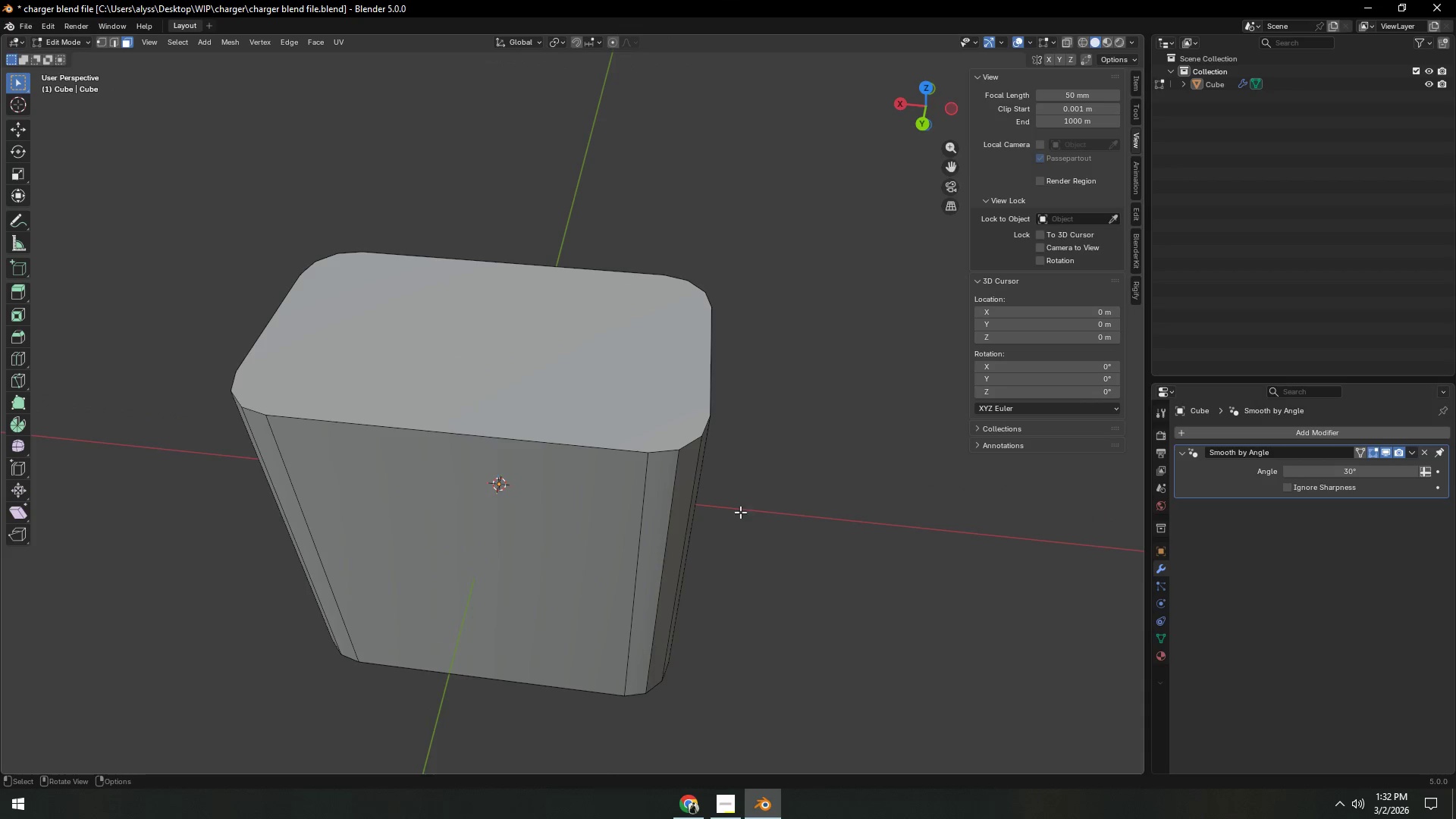 
key(Shift+ShiftLeft)
 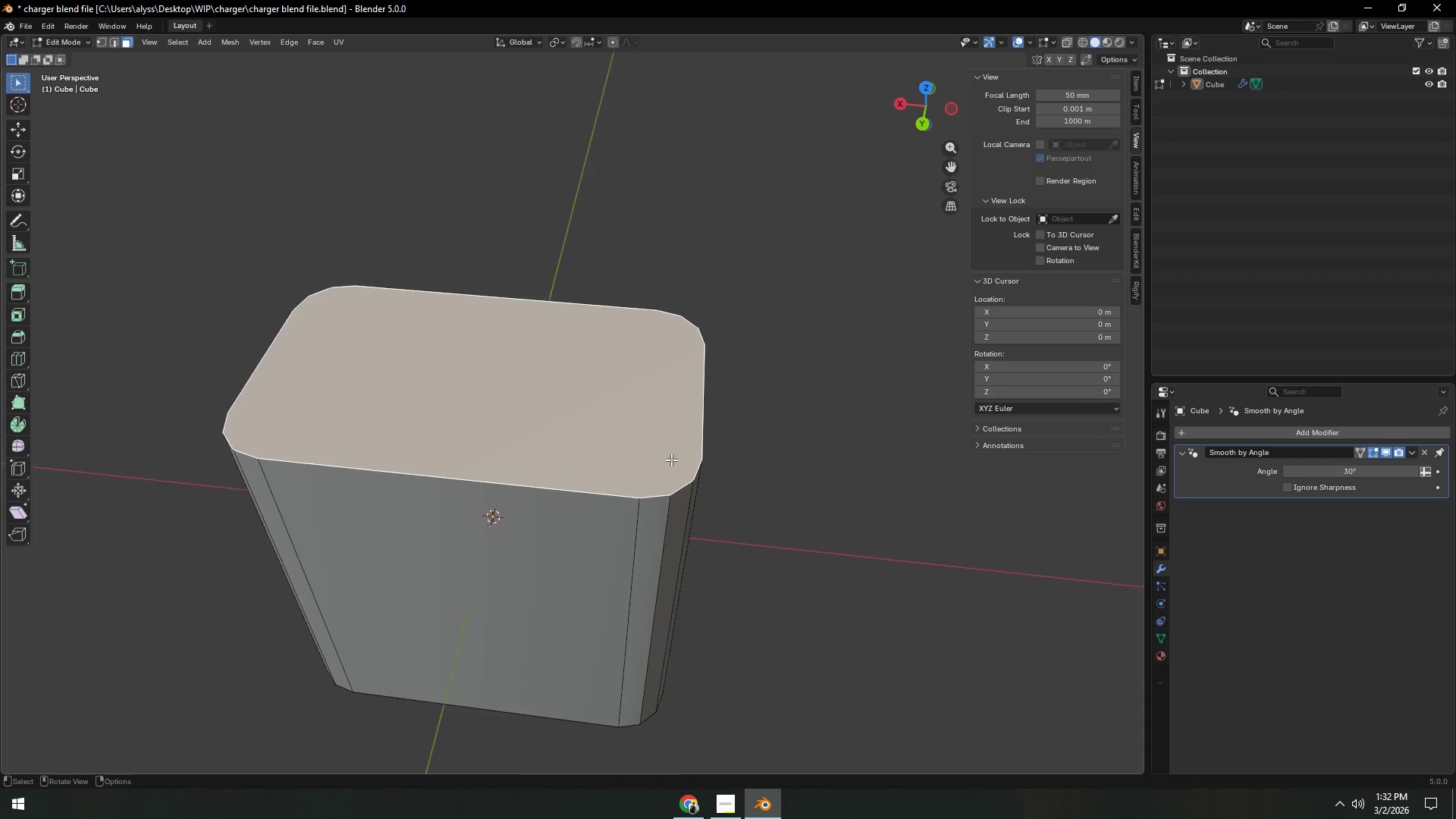 
scroll: coordinate [671, 460], scroll_direction: up, amount: 1.0
 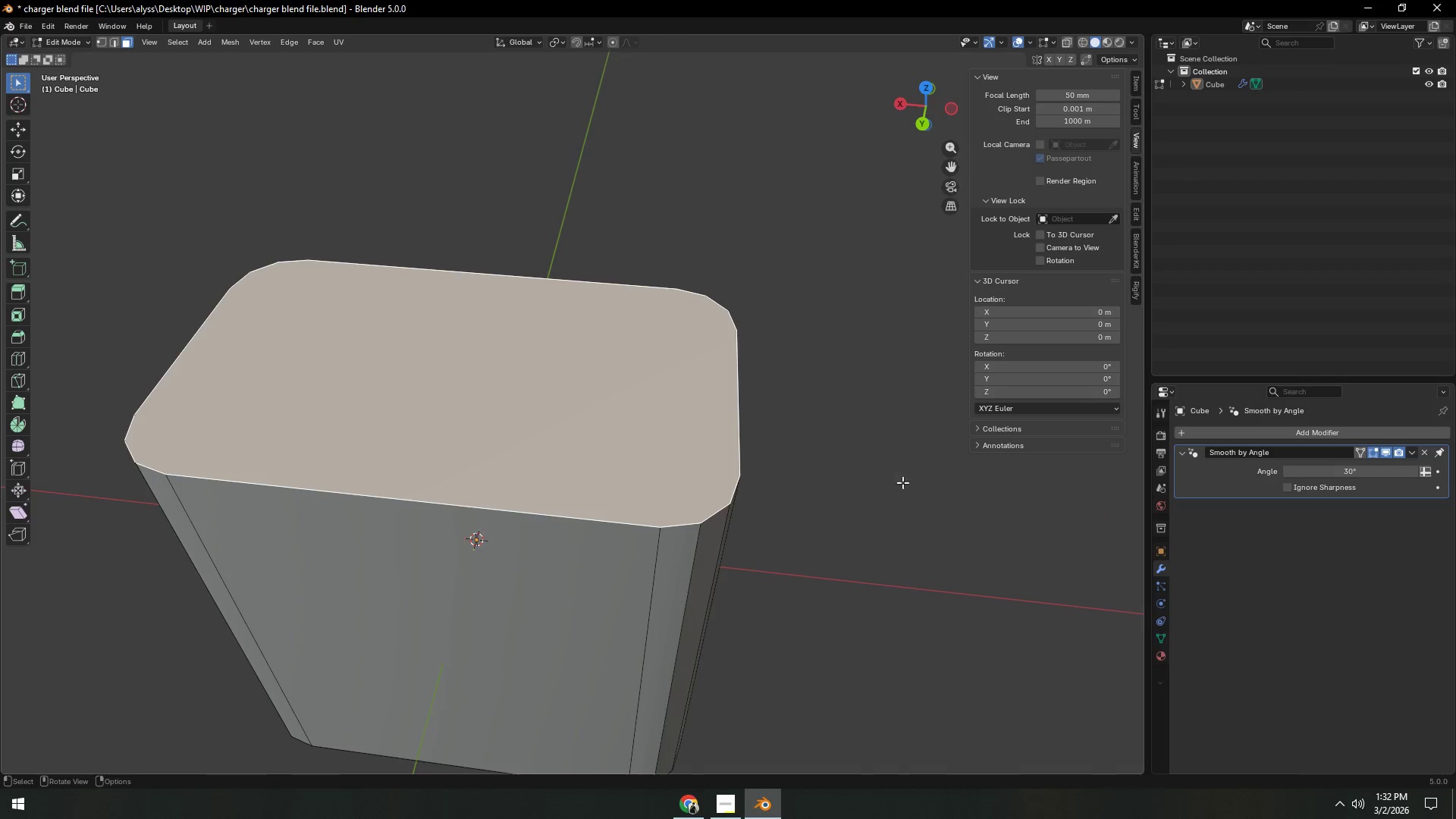 
key(I)
 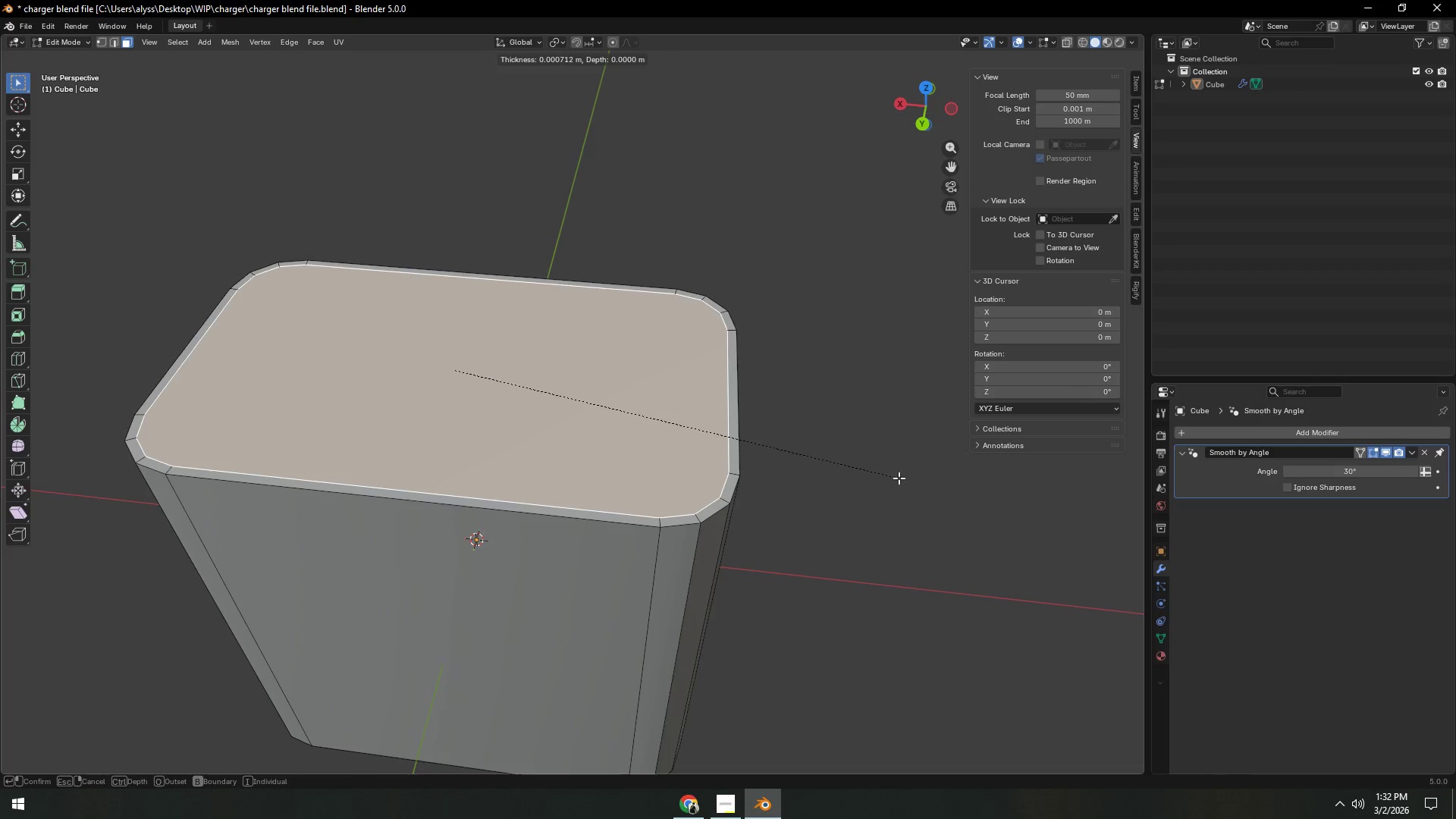 
left_click([899, 478])
 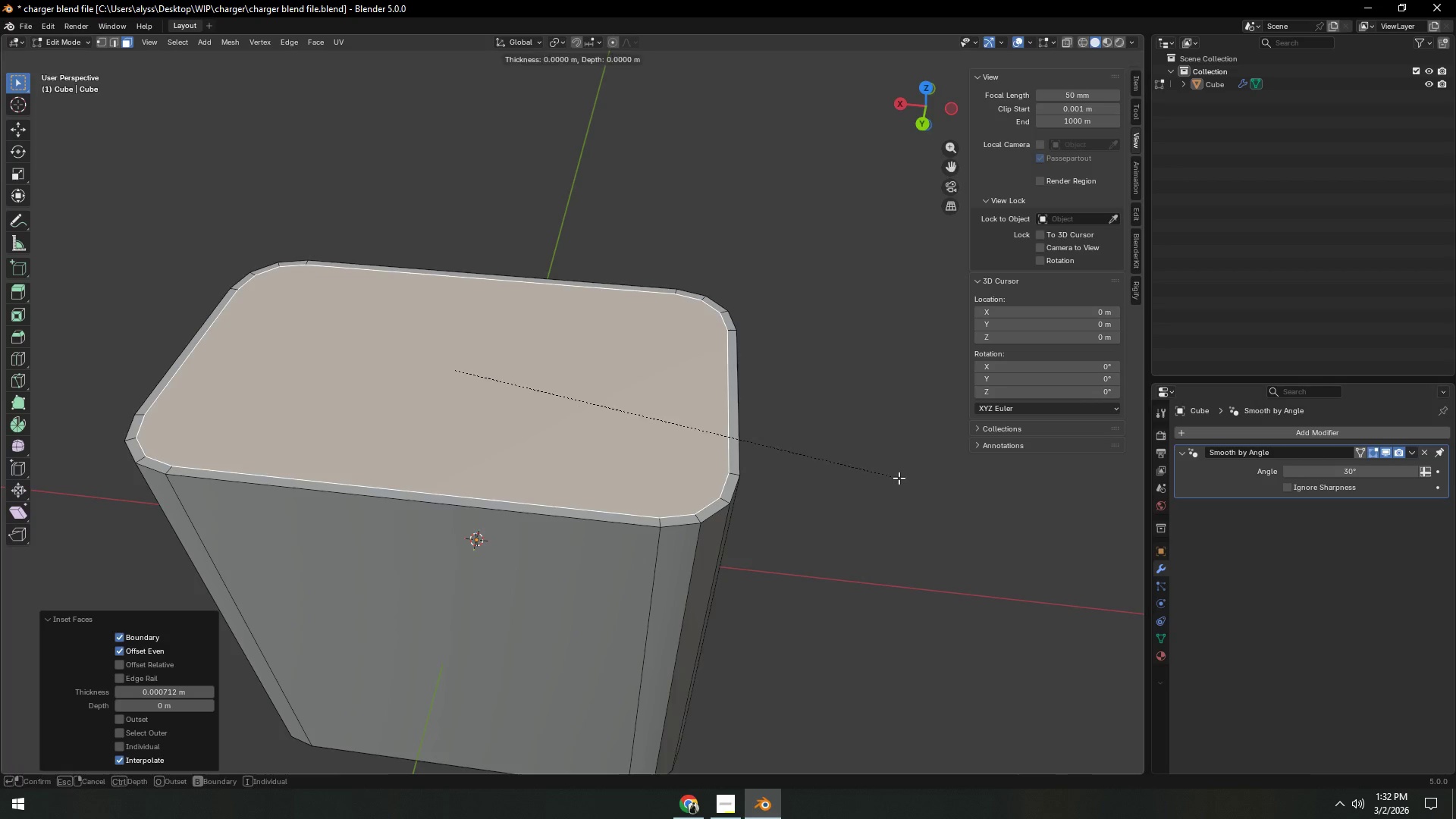 
key(I)
 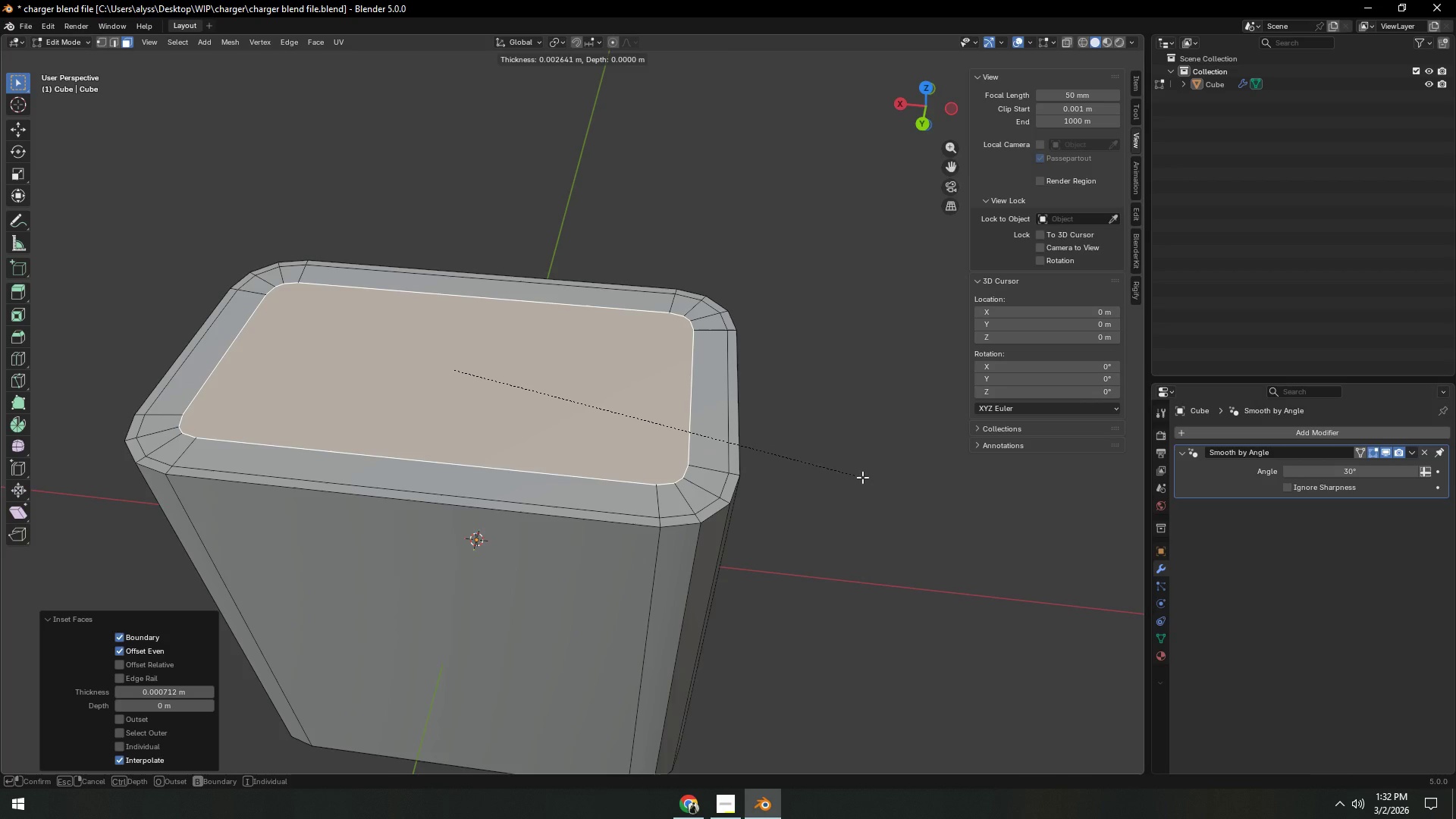 
left_click([862, 477])
 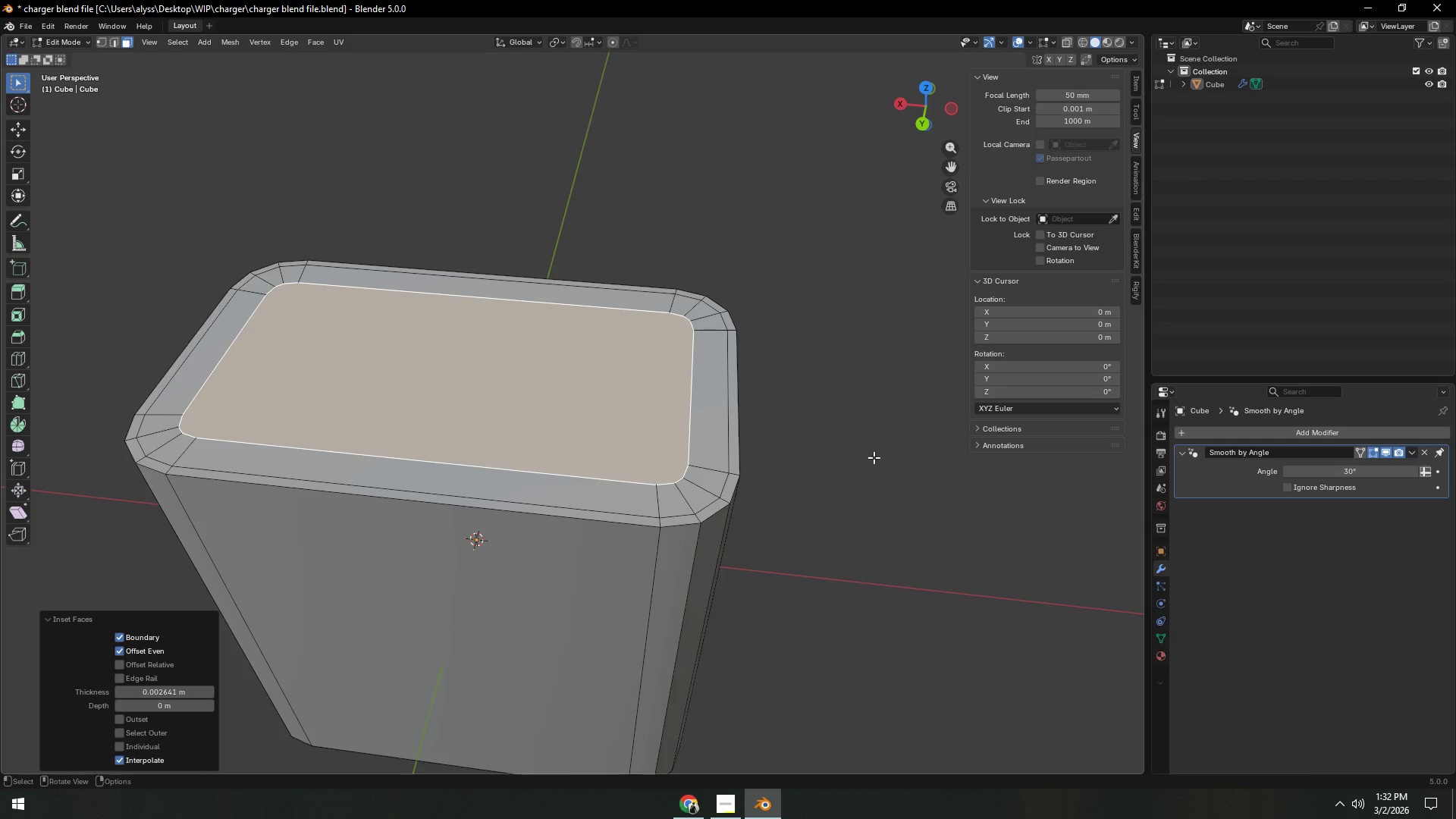 
left_click([874, 457])
 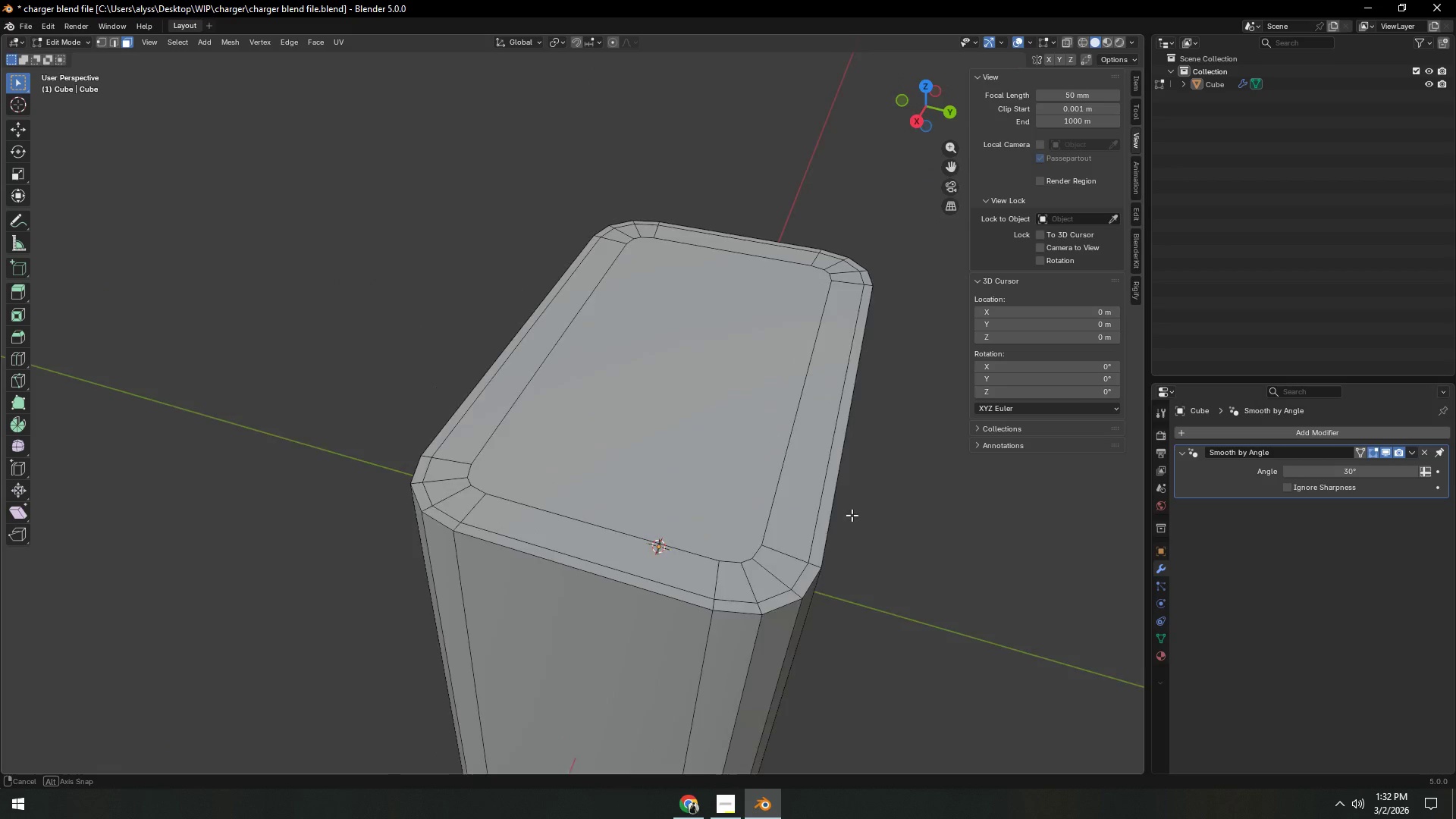 
key(3)
 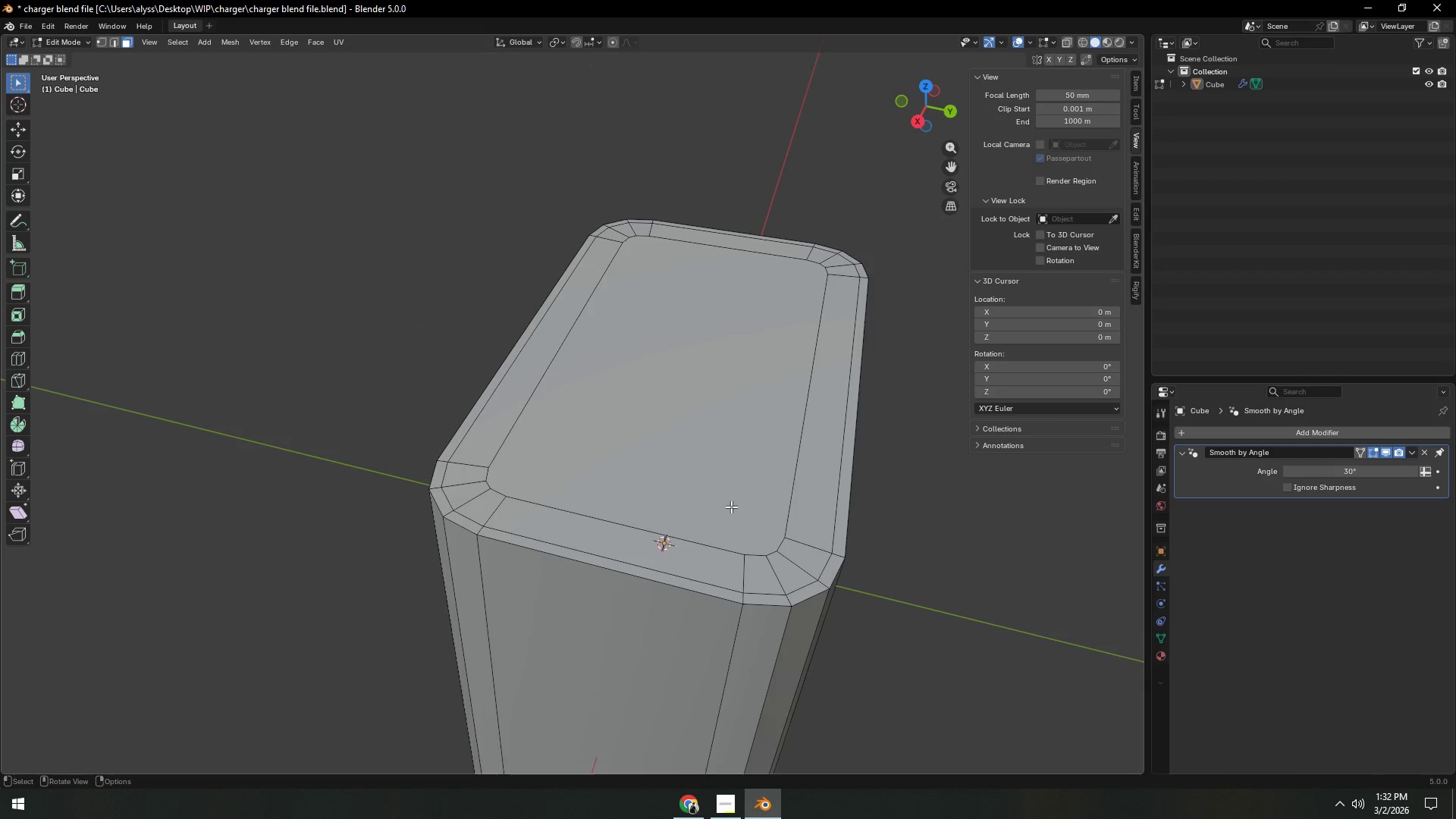 
left_click([731, 507])
 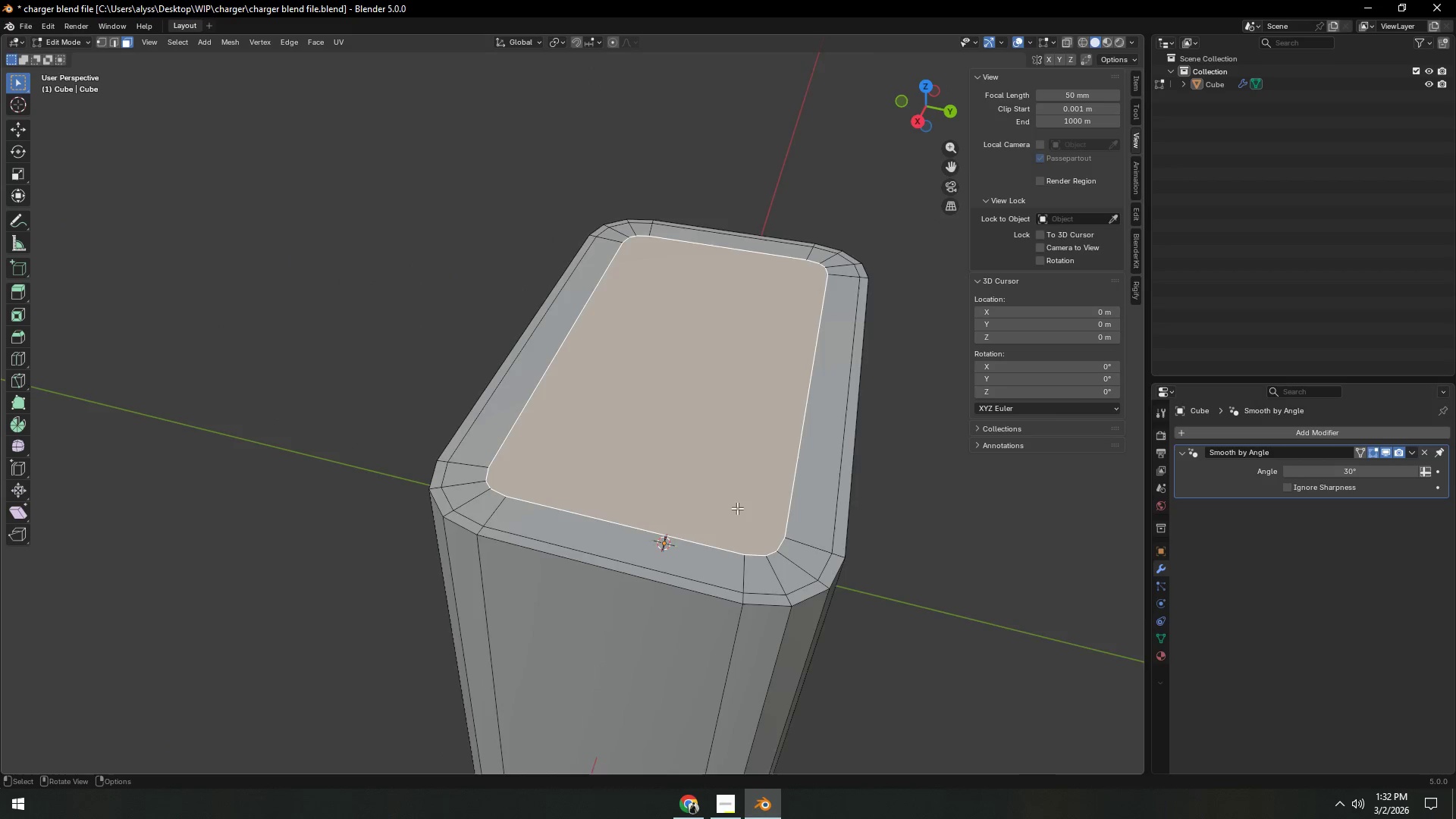 
key(Tab)
 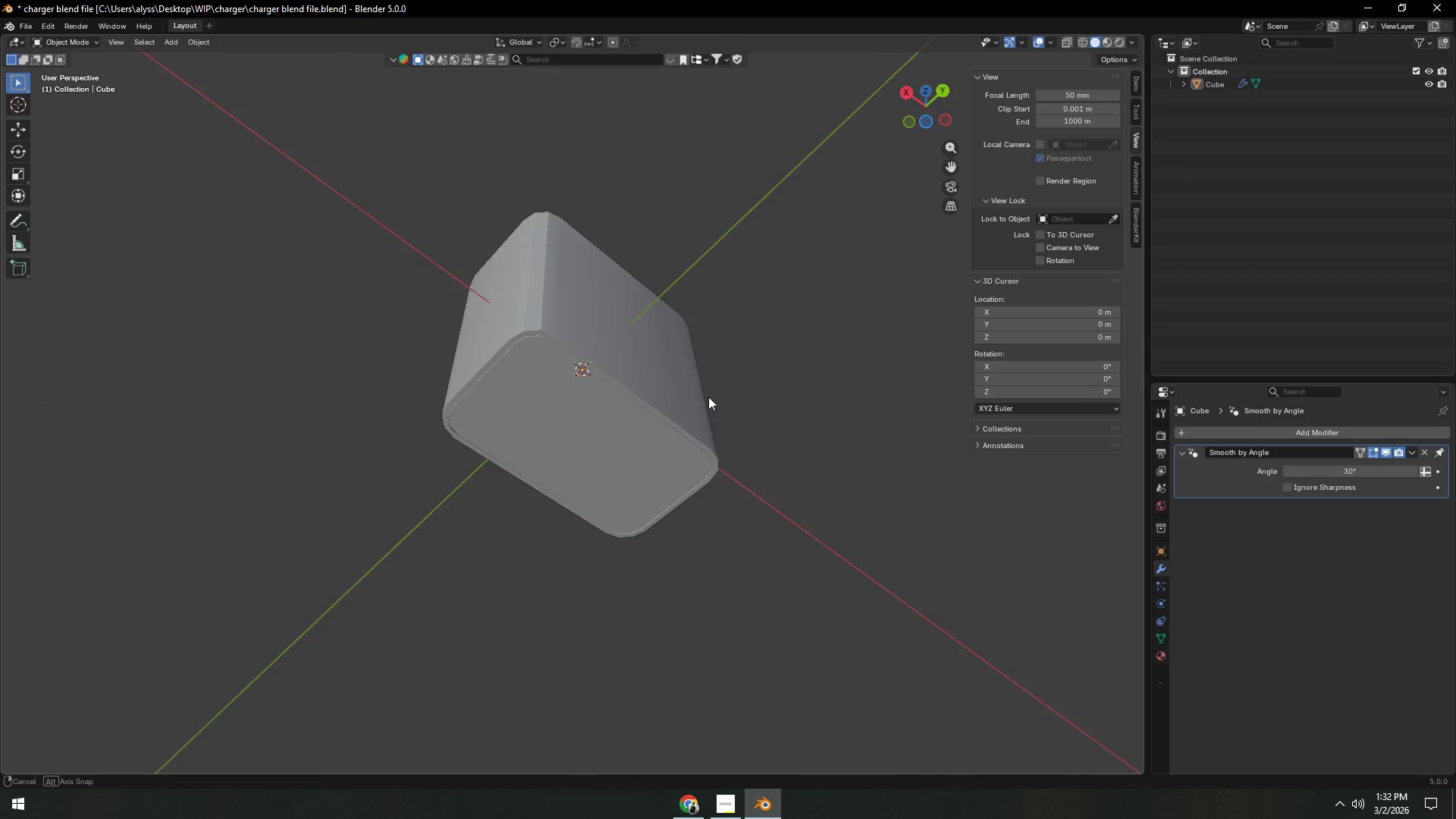 
scroll: coordinate [742, 513], scroll_direction: down, amount: 4.0
 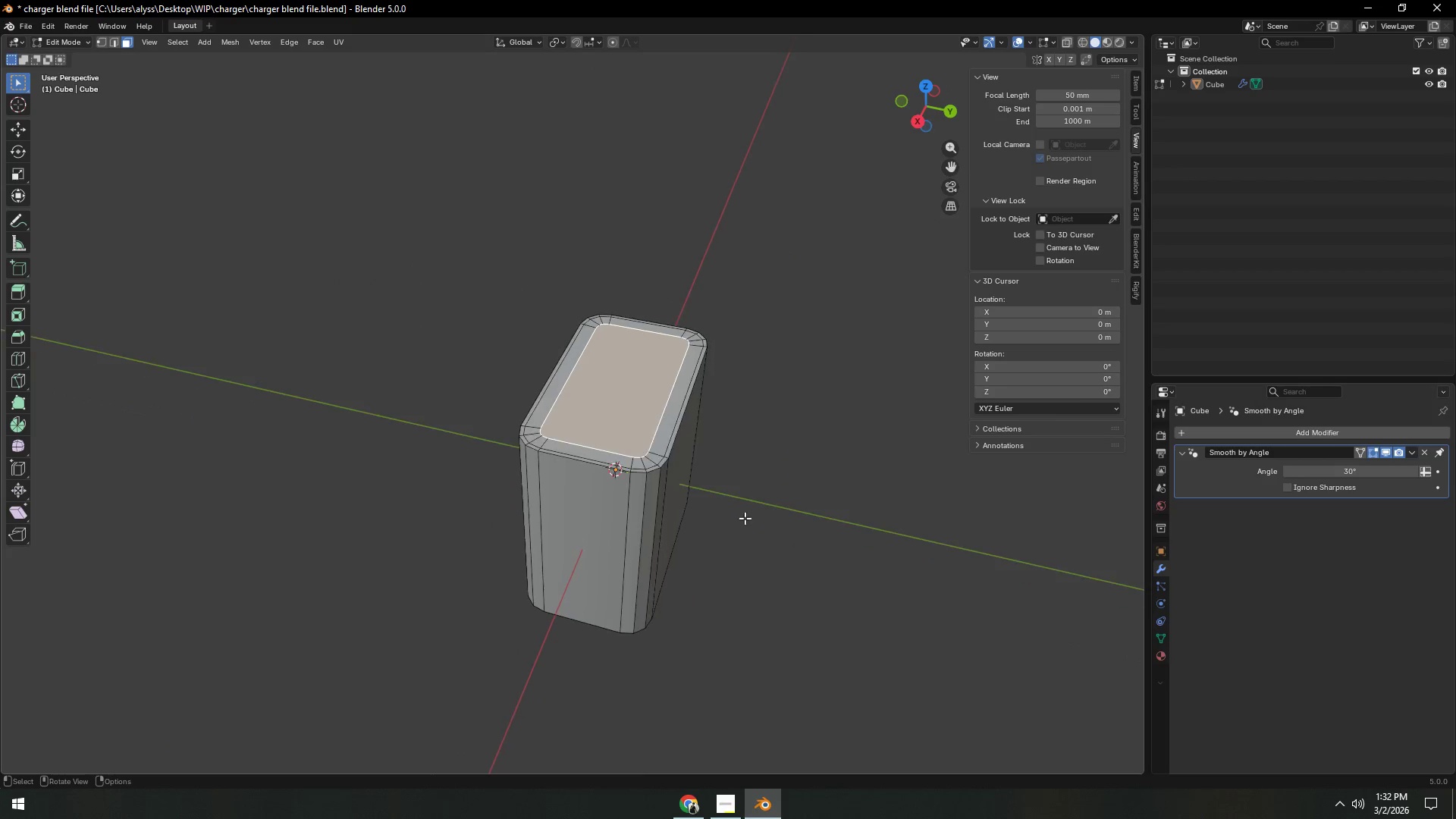 
scroll: coordinate [672, 425], scroll_direction: up, amount: 4.0
 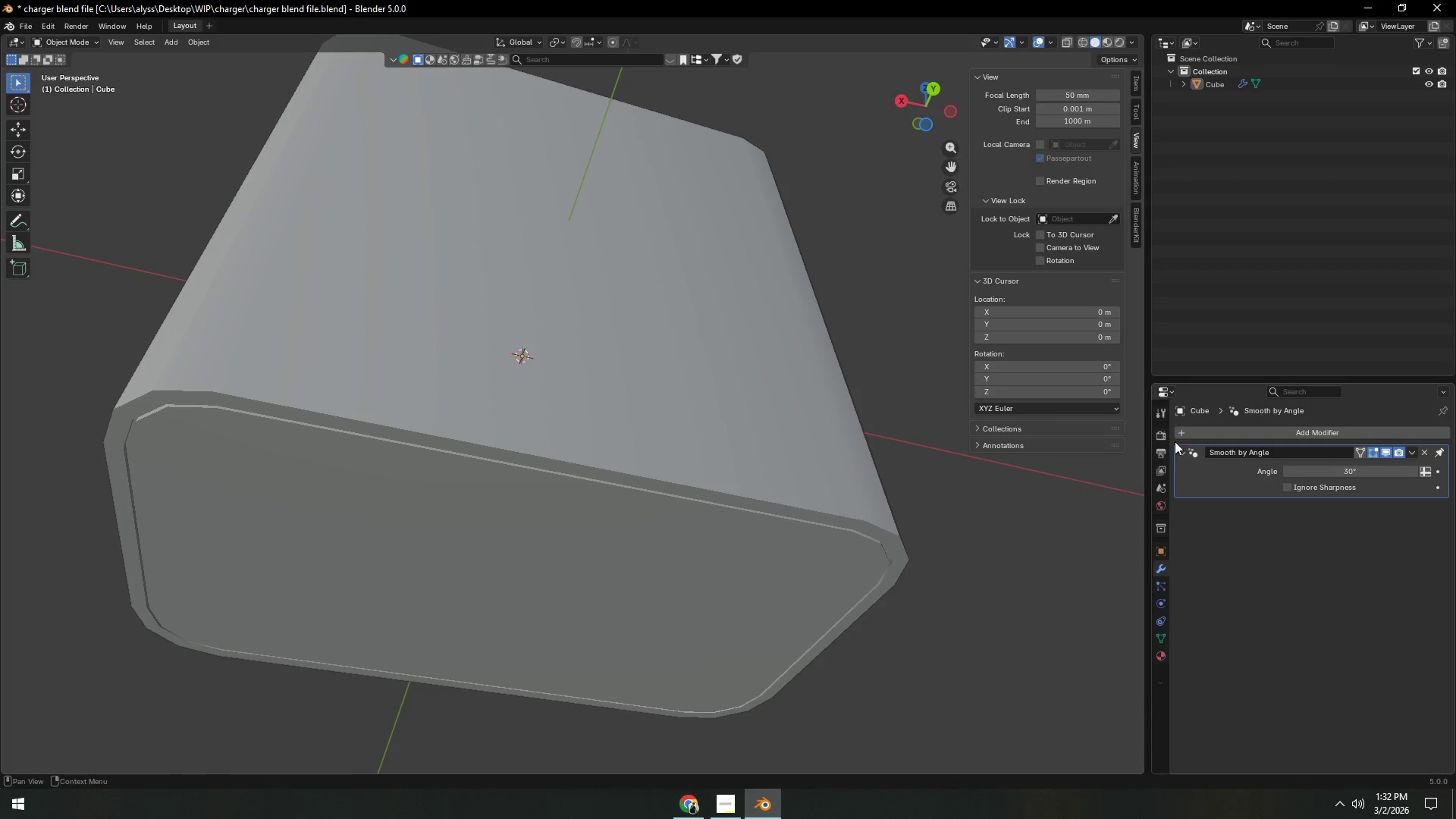 
left_click([651, 404])
 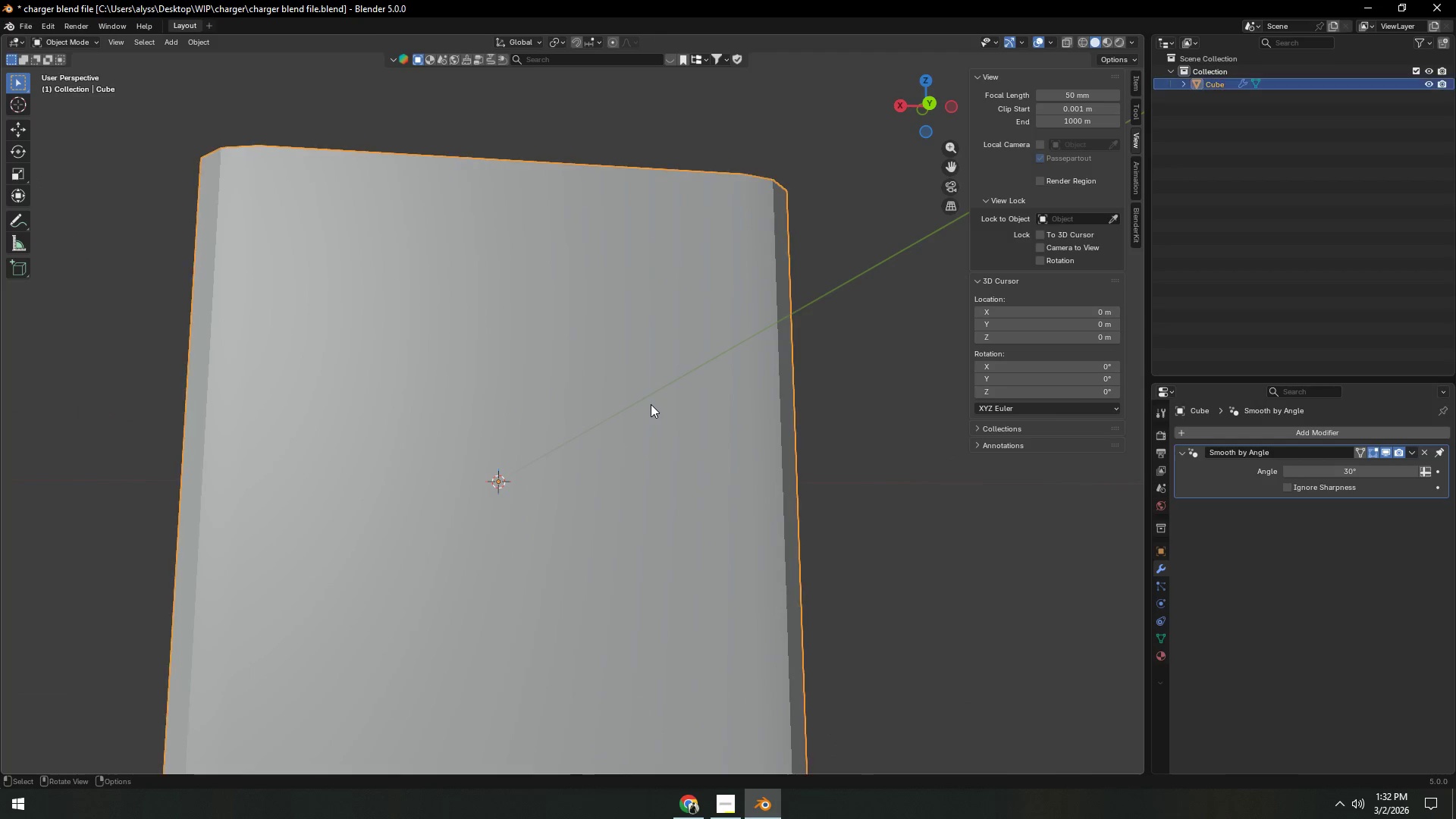 
key(Tab)
 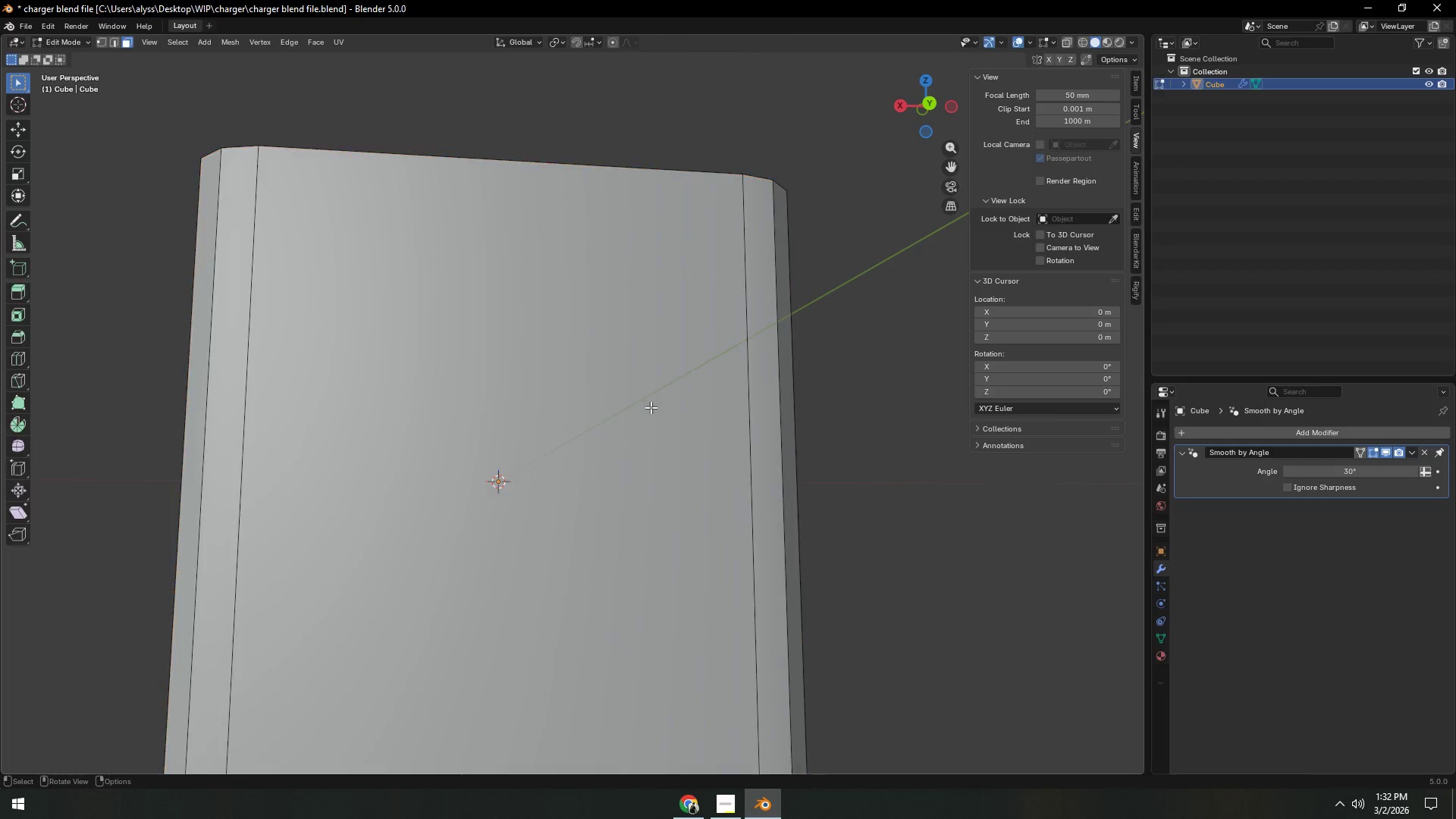 
scroll: coordinate [651, 414], scroll_direction: down, amount: 2.0
 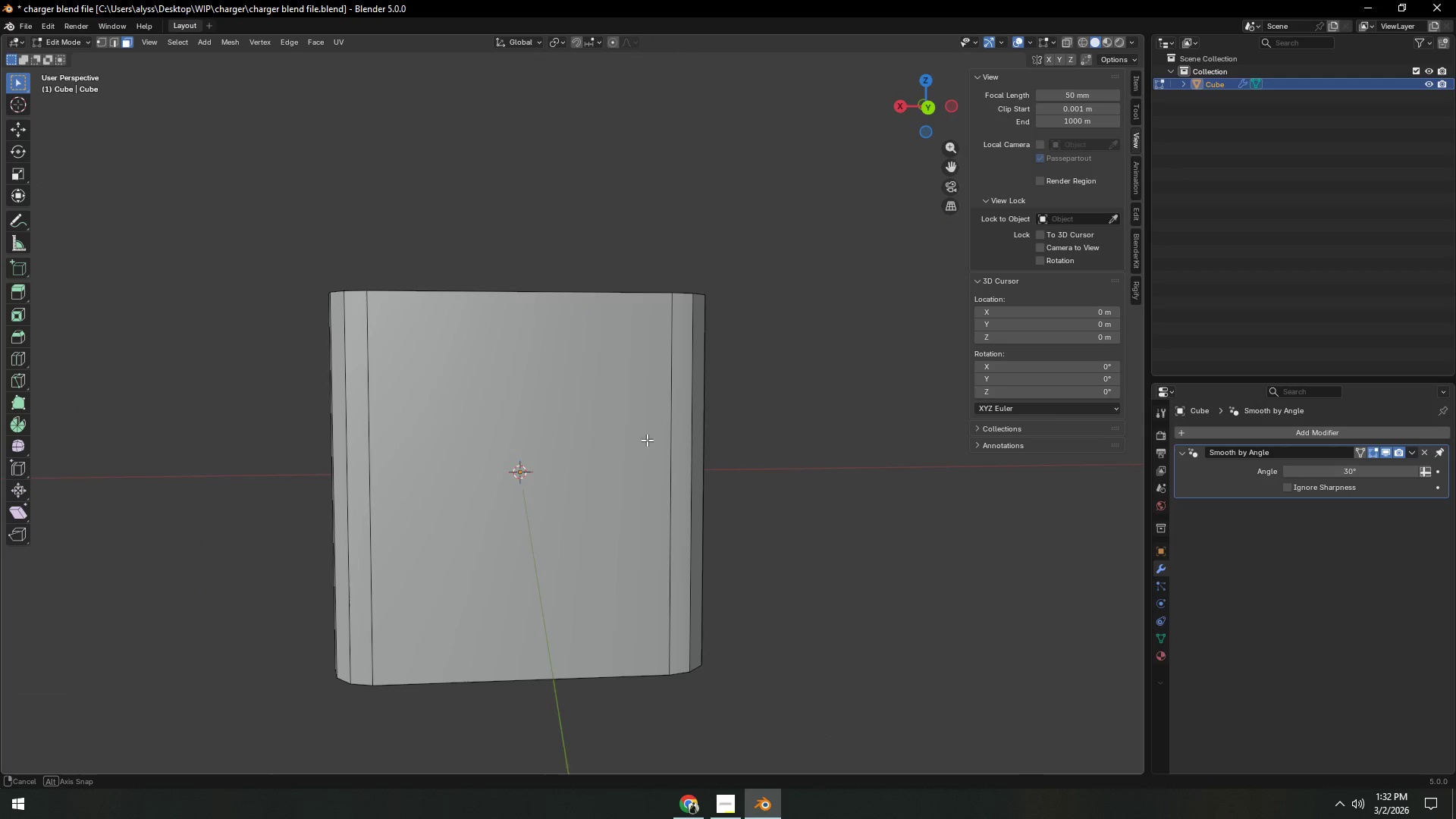 
key(Control+ControlLeft)
 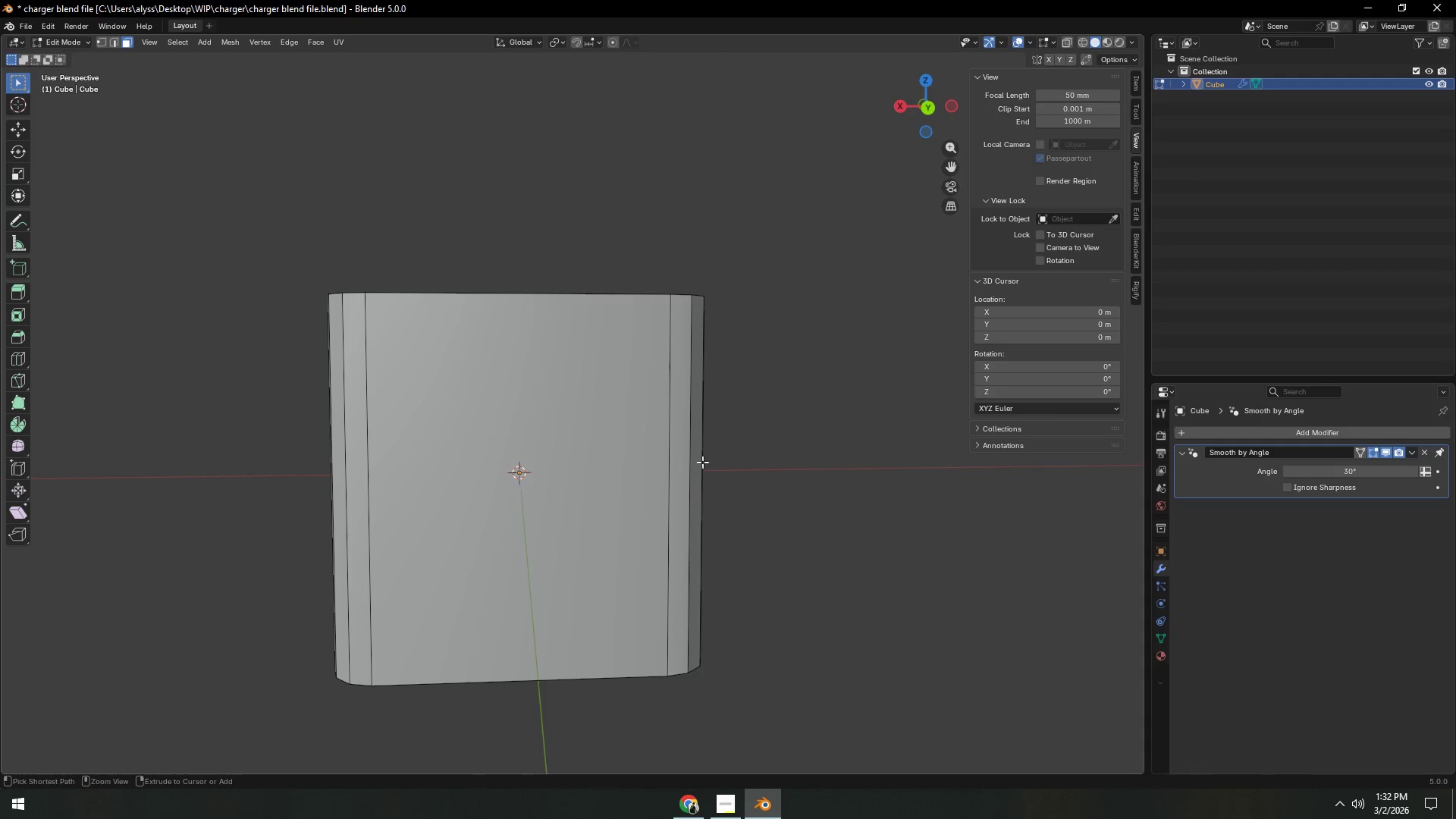 
key(Control+R)
 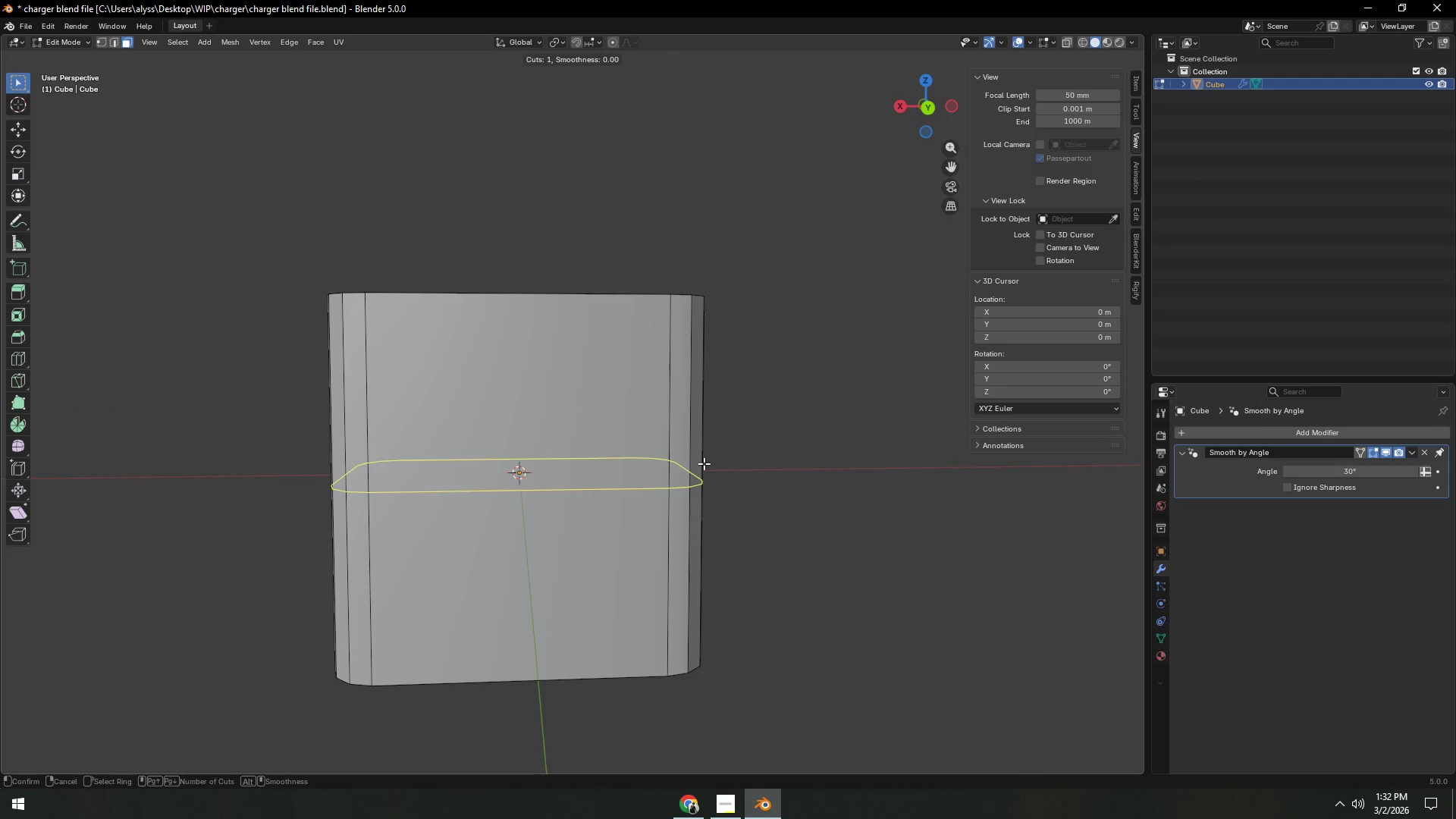 
scroll: coordinate [704, 463], scroll_direction: up, amount: 3.0
 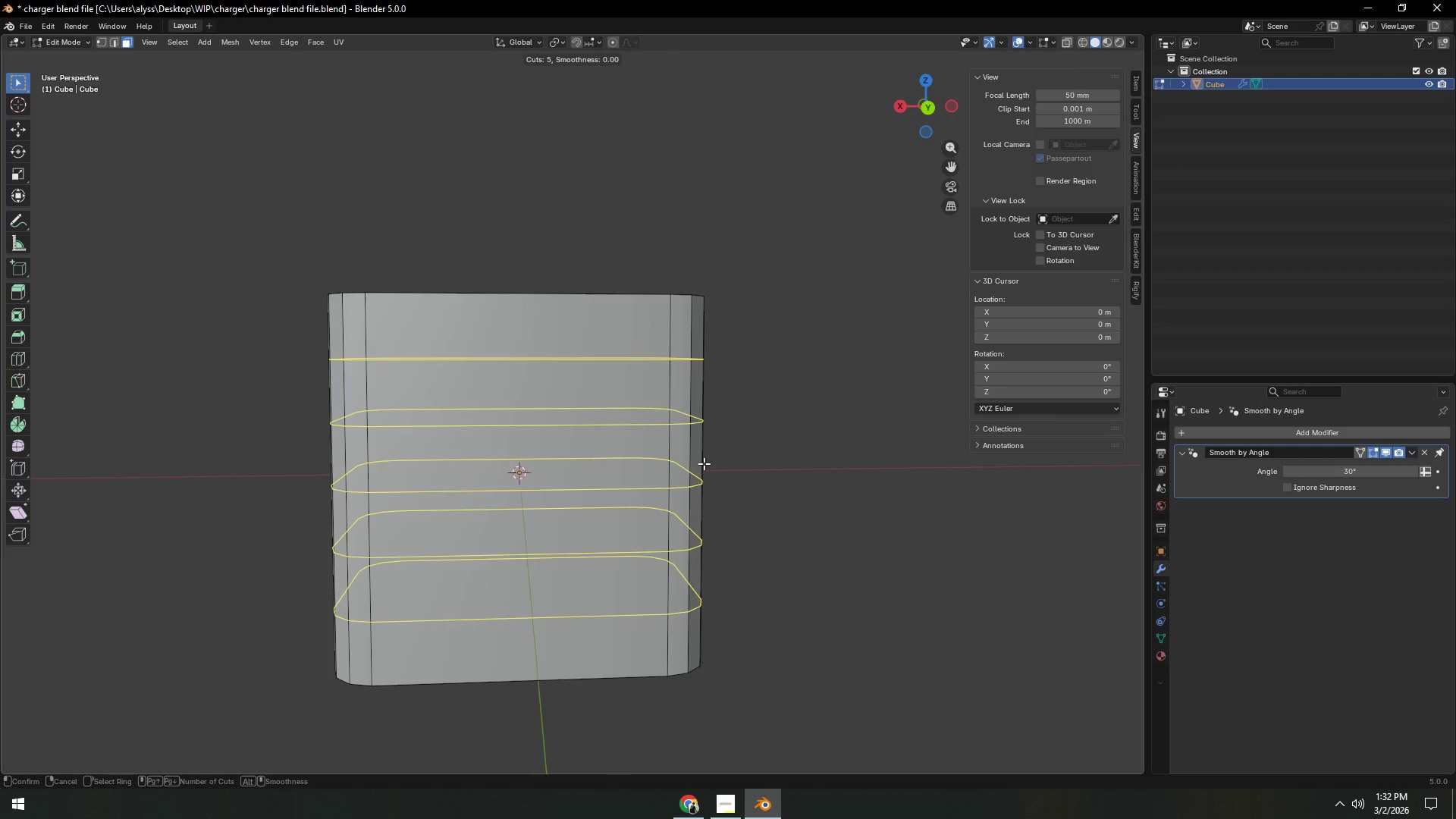 
left_click([704, 463])
 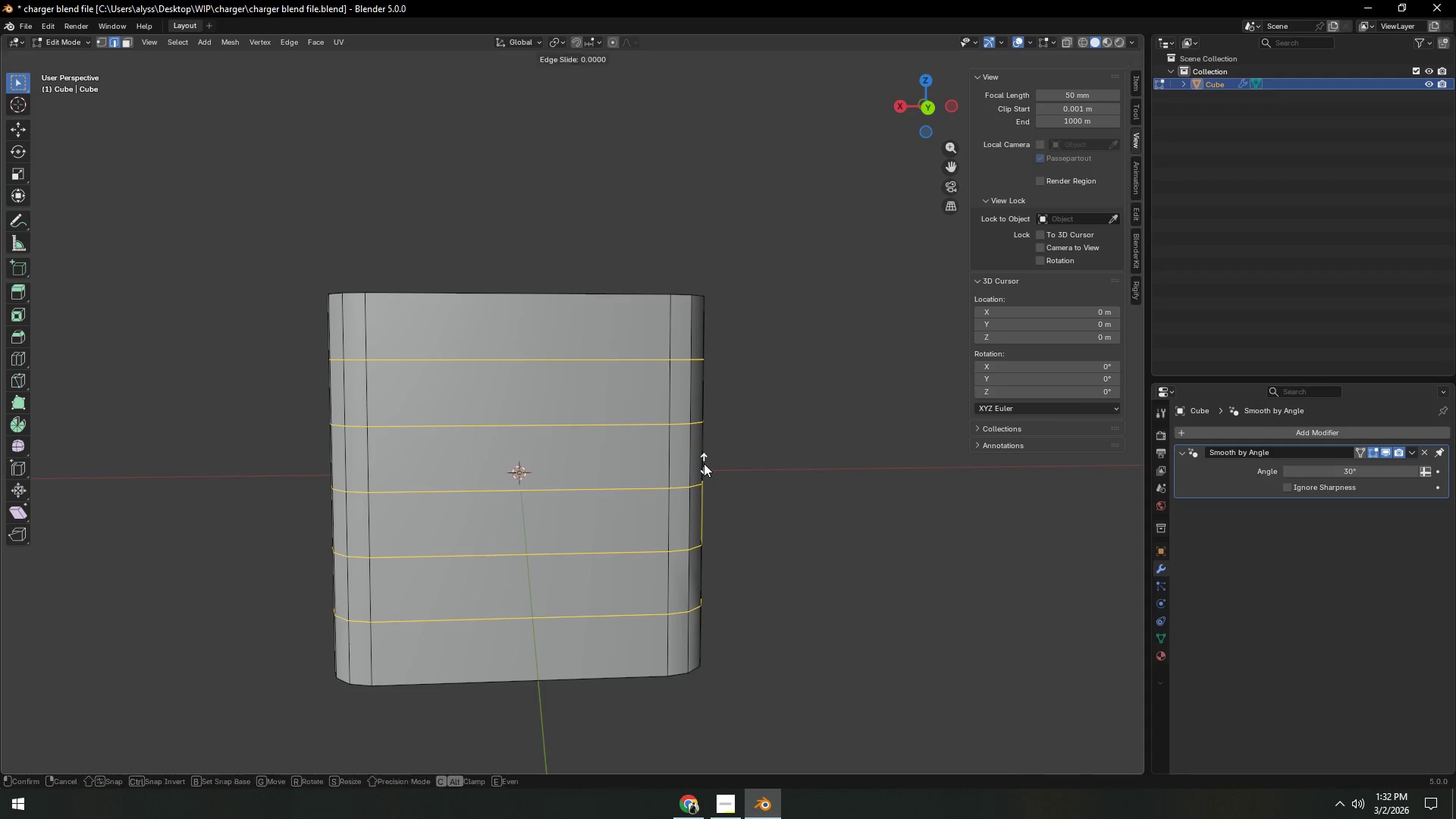 
right_click([704, 463])
 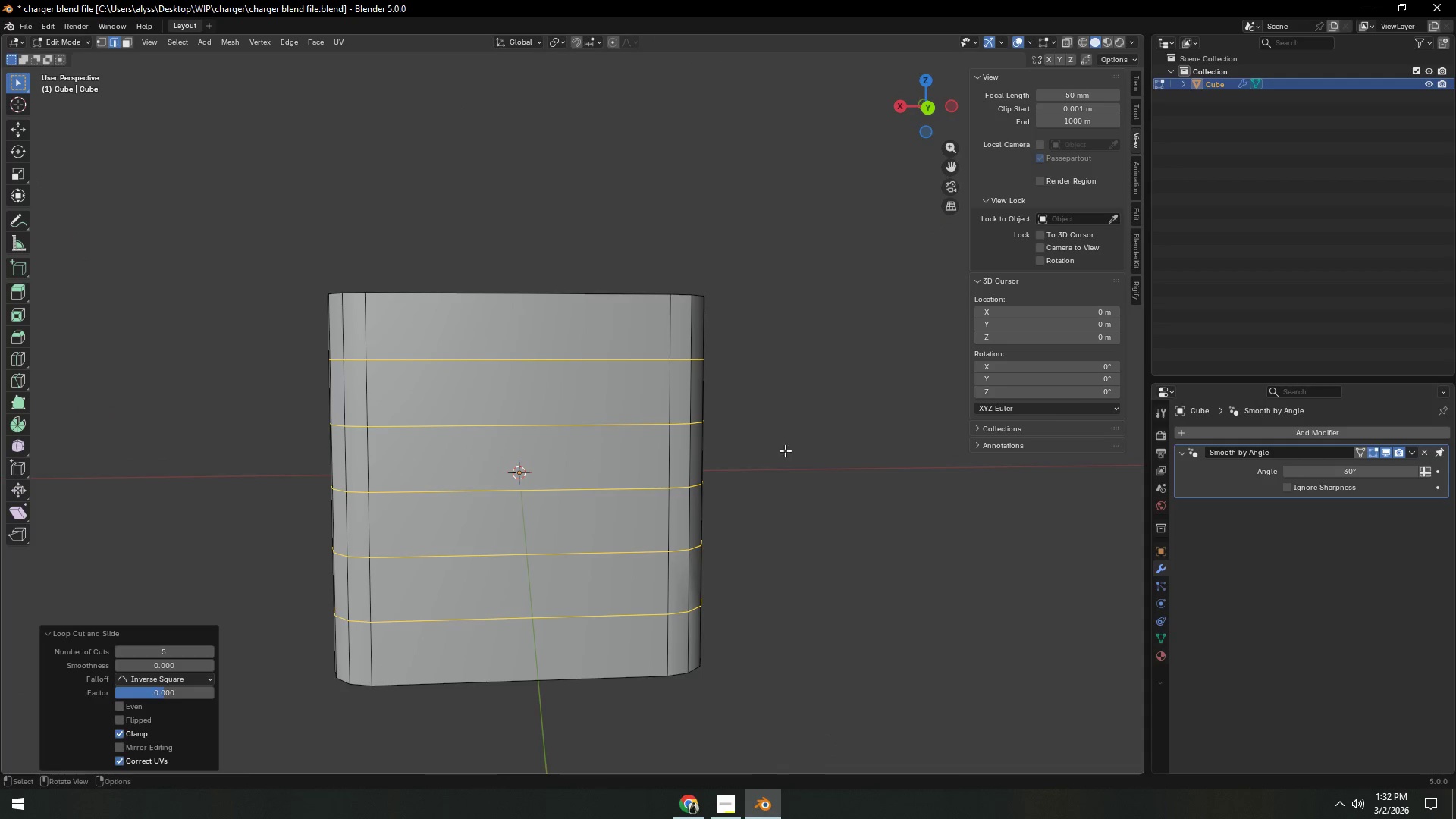 
left_click([798, 450])
 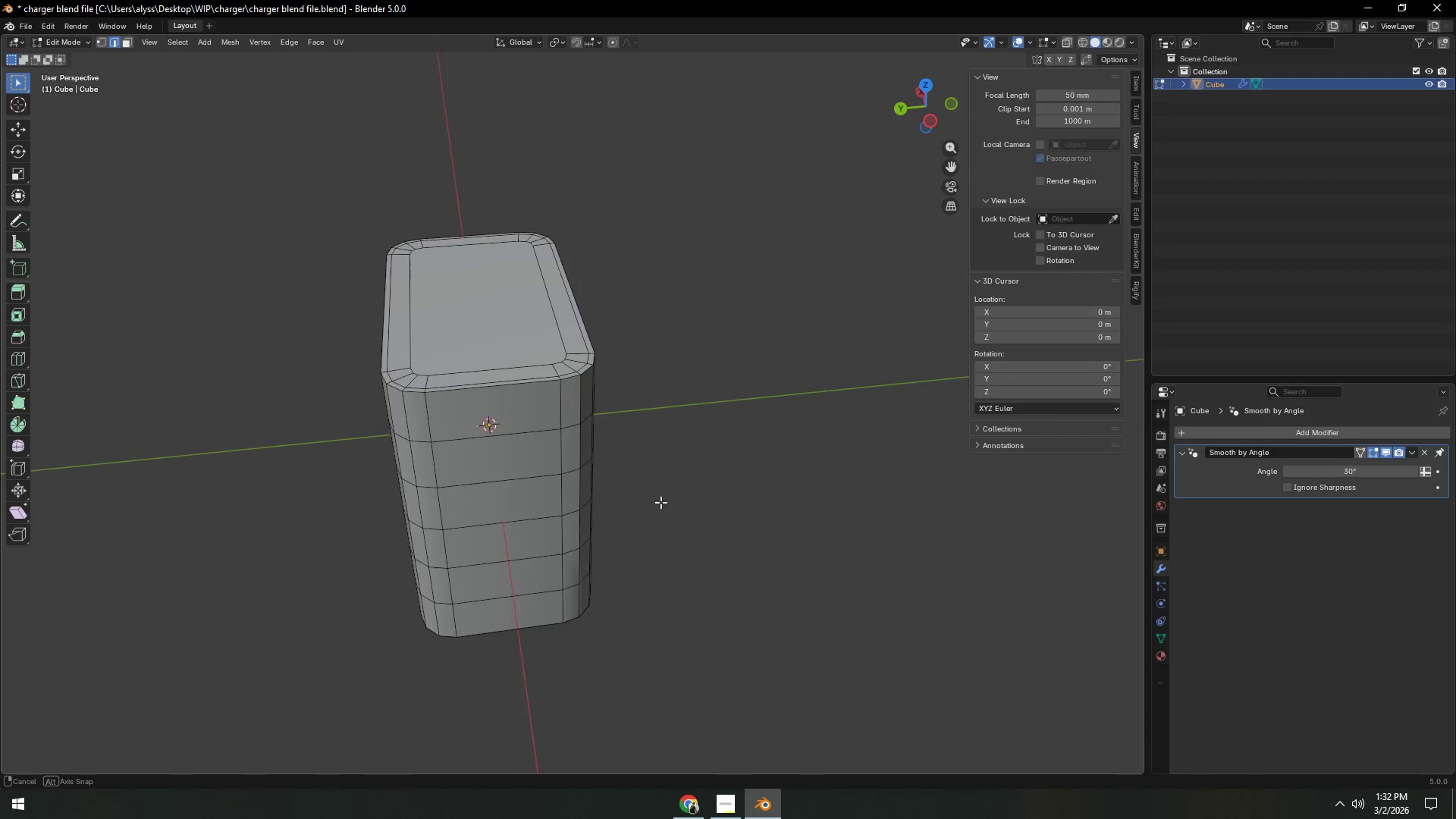 
key(Shift+ShiftLeft)
 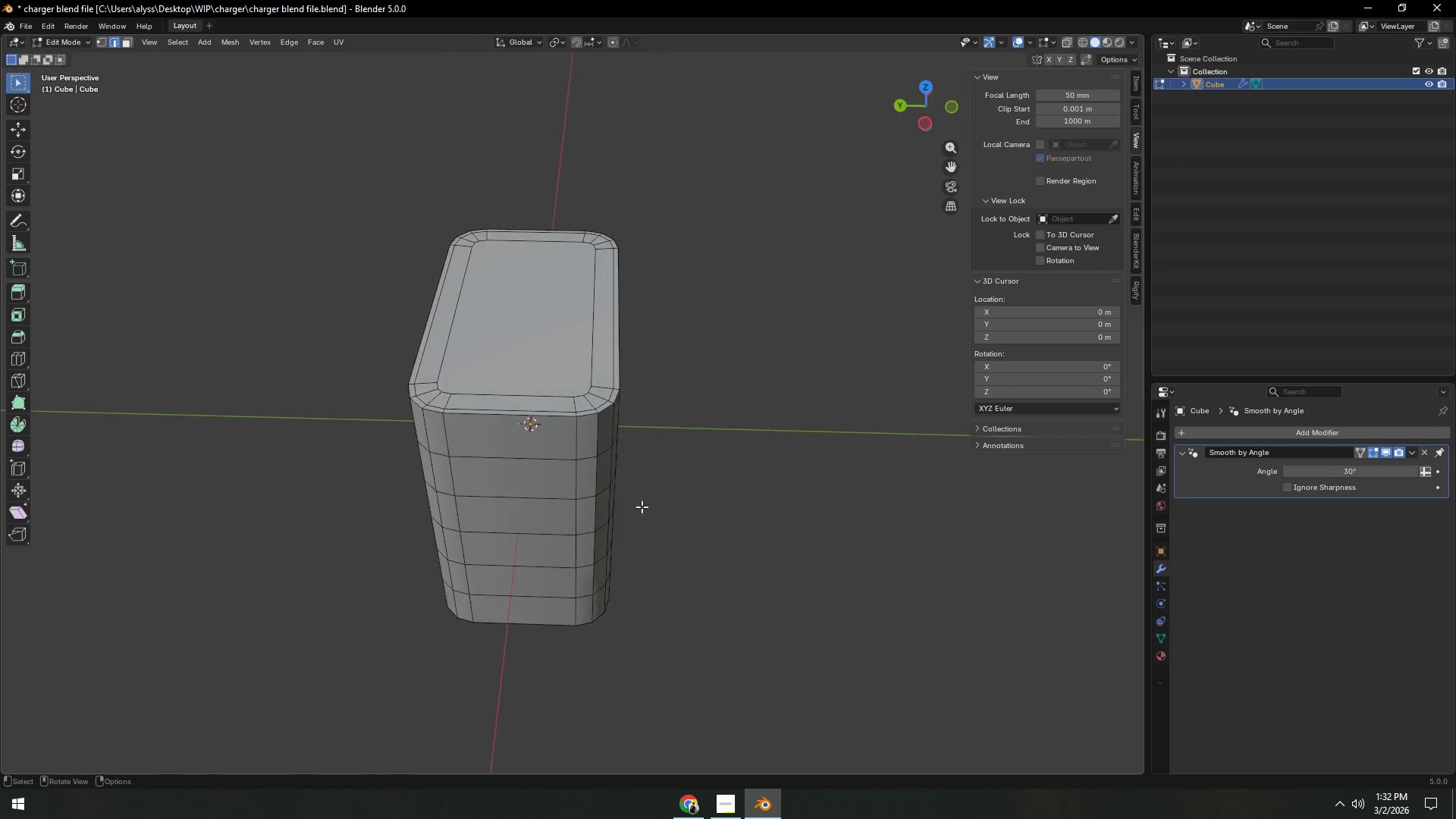 
scroll: coordinate [614, 508], scroll_direction: up, amount: 2.0
 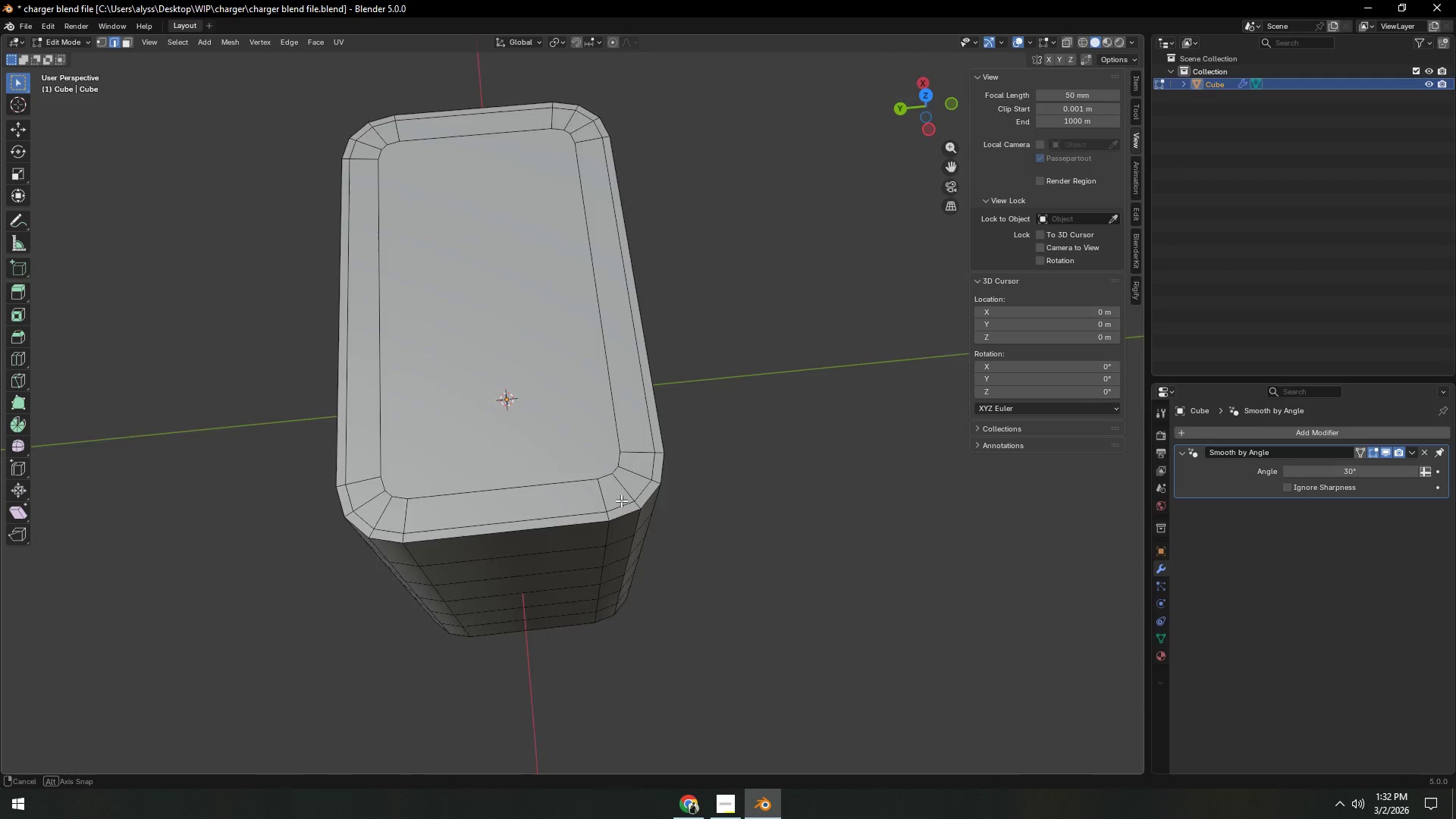 
key(Shift+ShiftLeft)
 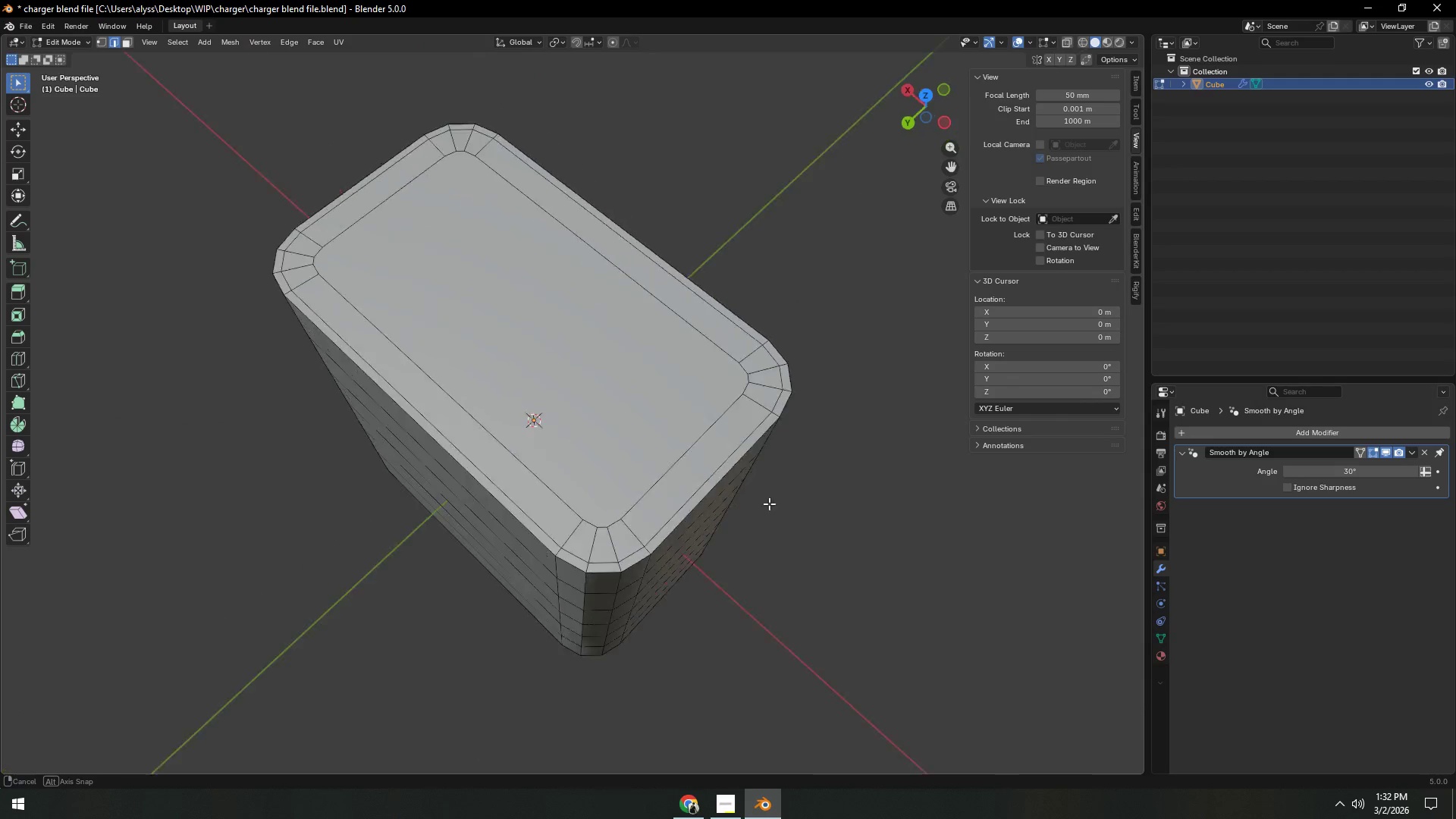 
key(Shift+ShiftLeft)
 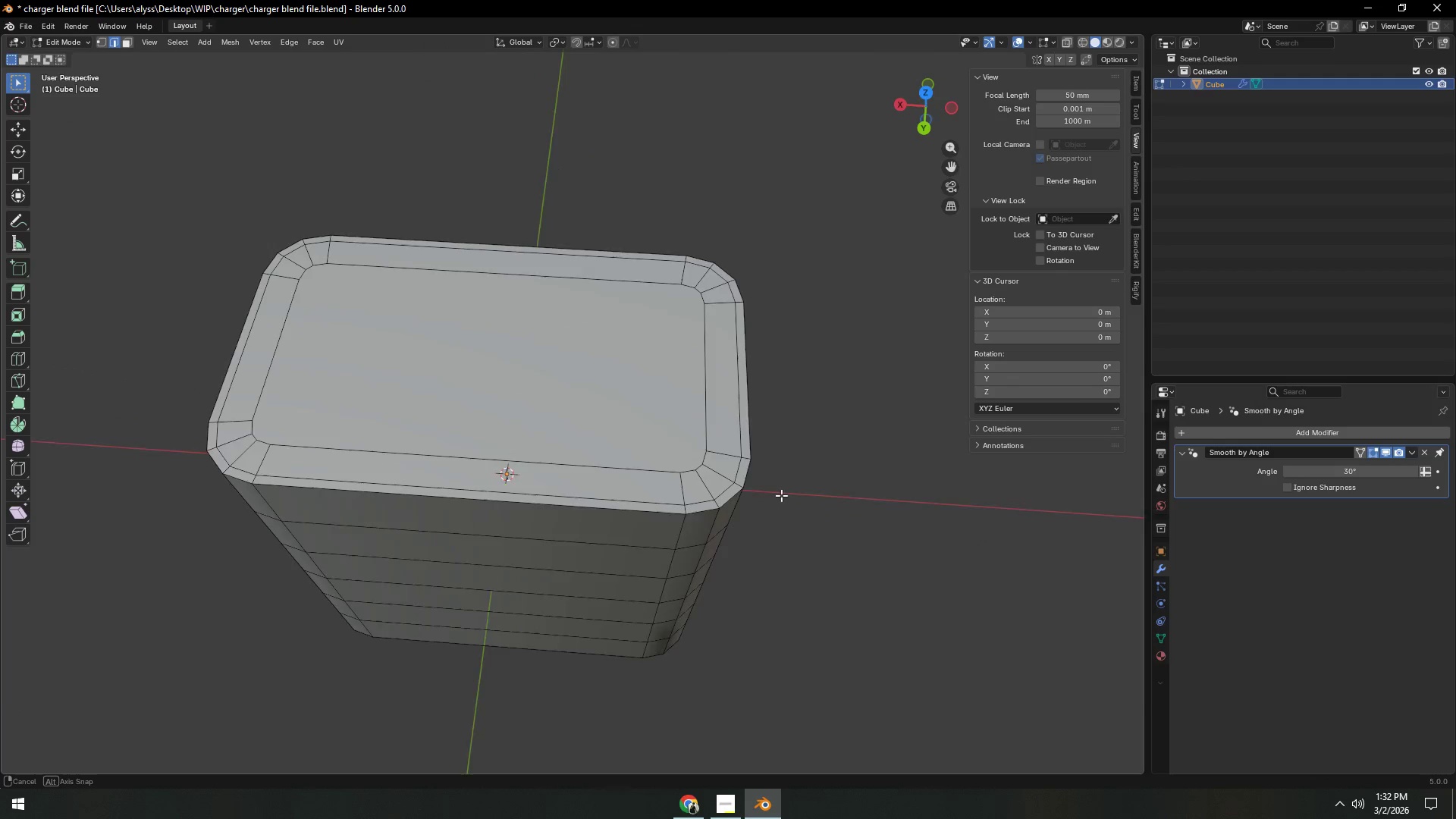 
key(Shift+ShiftLeft)
 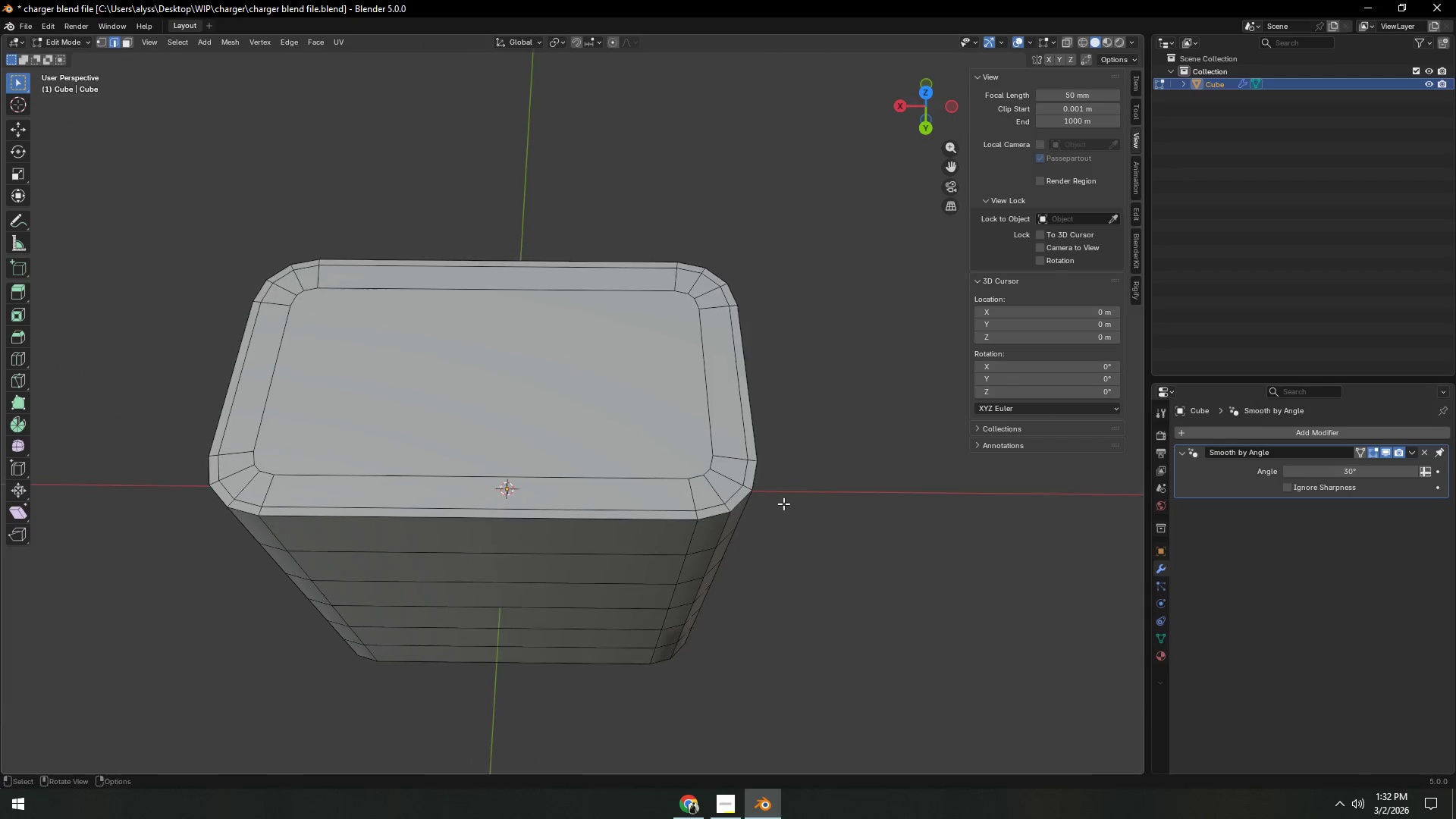 
scroll: coordinate [783, 504], scroll_direction: up, amount: 2.0
 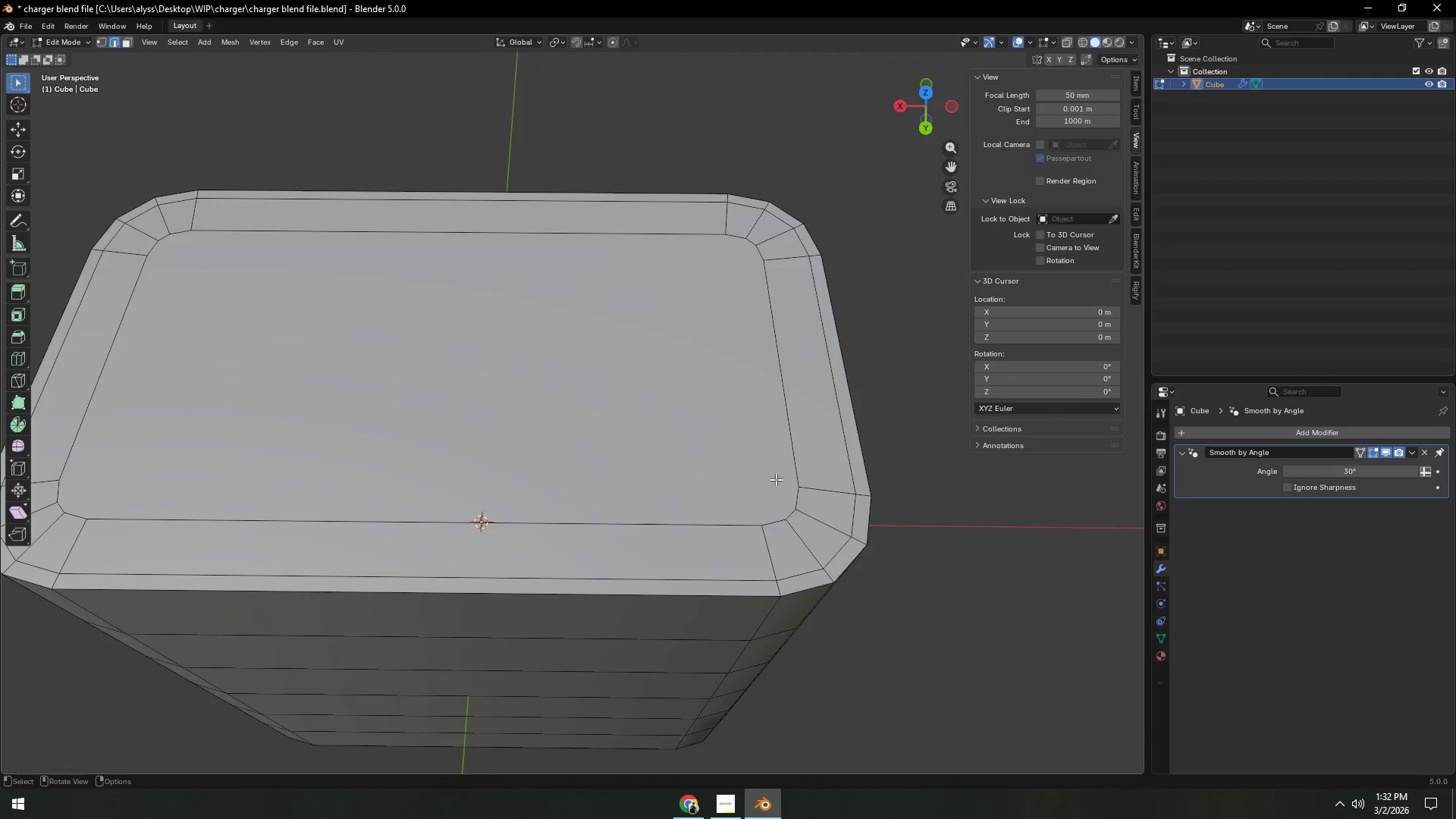 
key(1)
 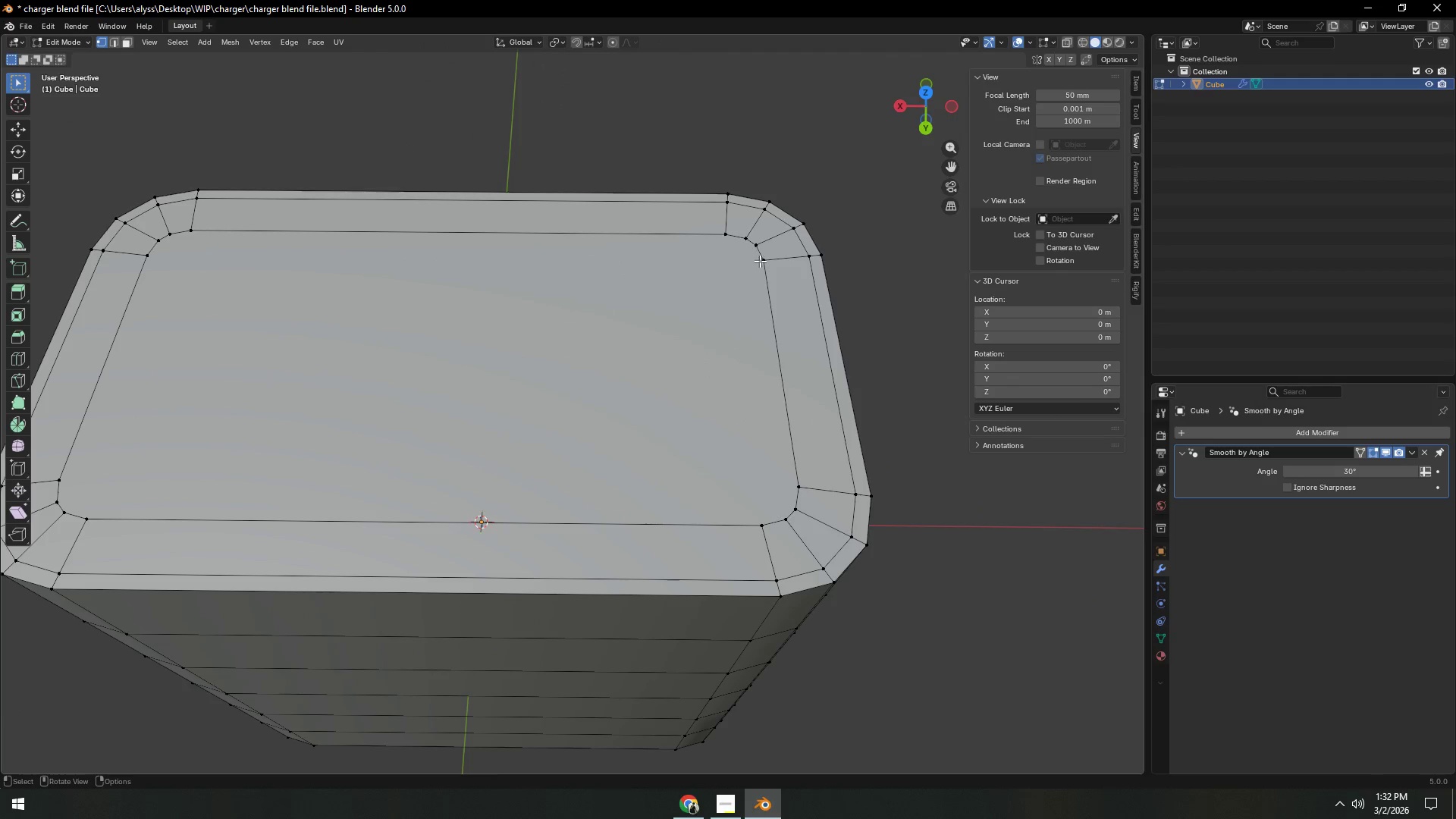 
left_click([762, 264])
 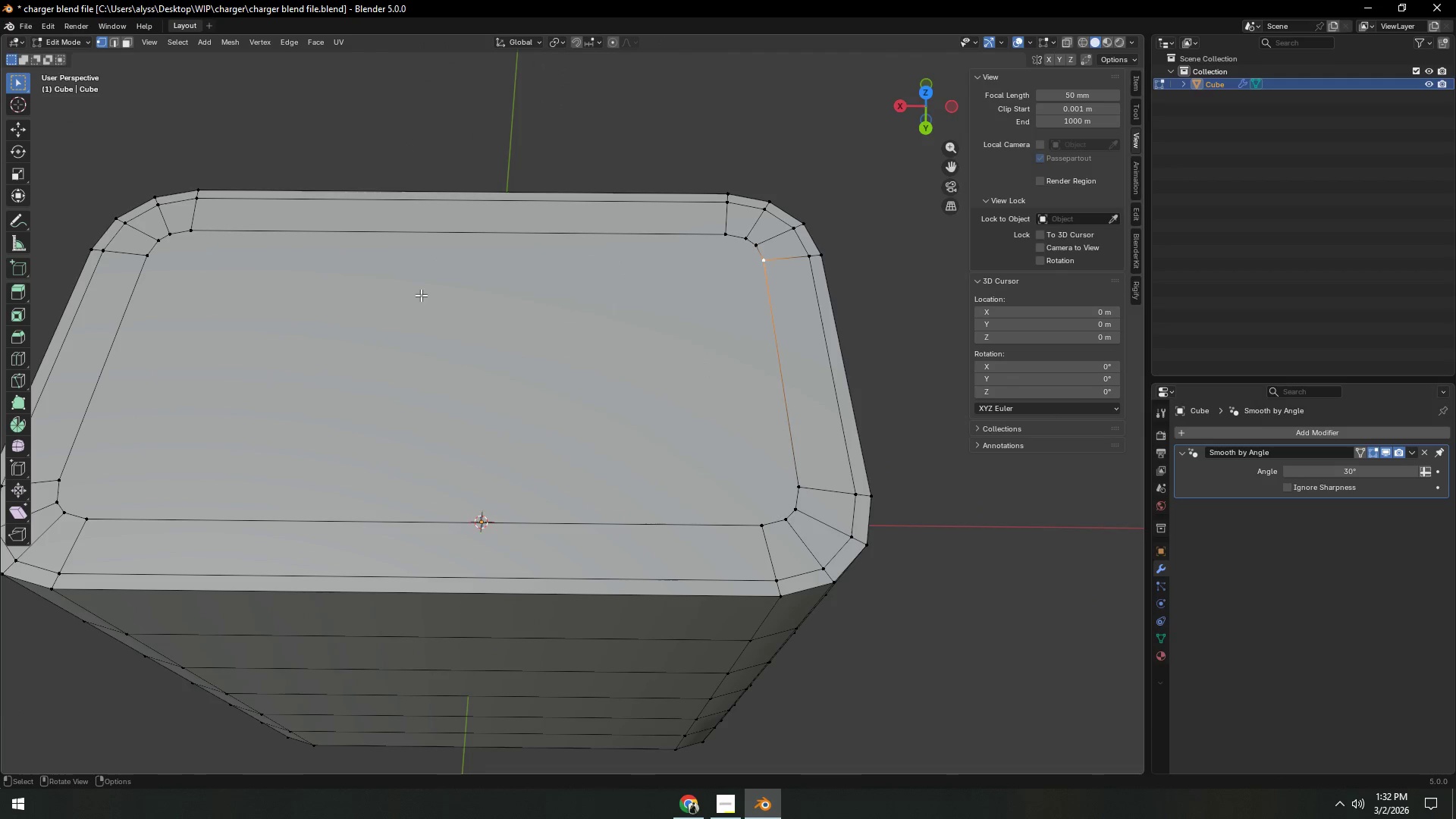 
hold_key(key=ShiftLeft, duration=0.97)
left_click([145, 265])
 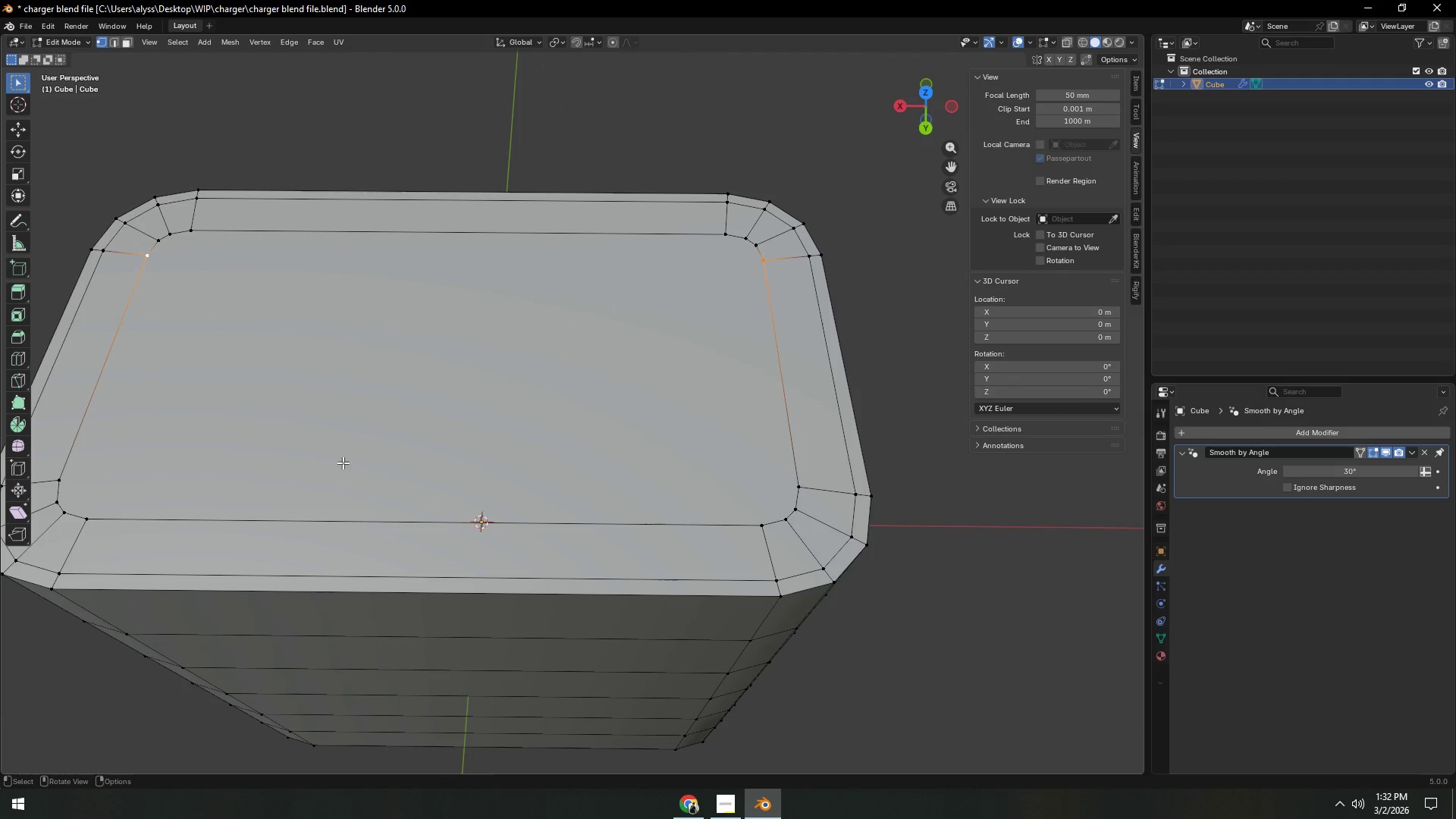 
hold_key(key=ShiftLeft, duration=0.61)
 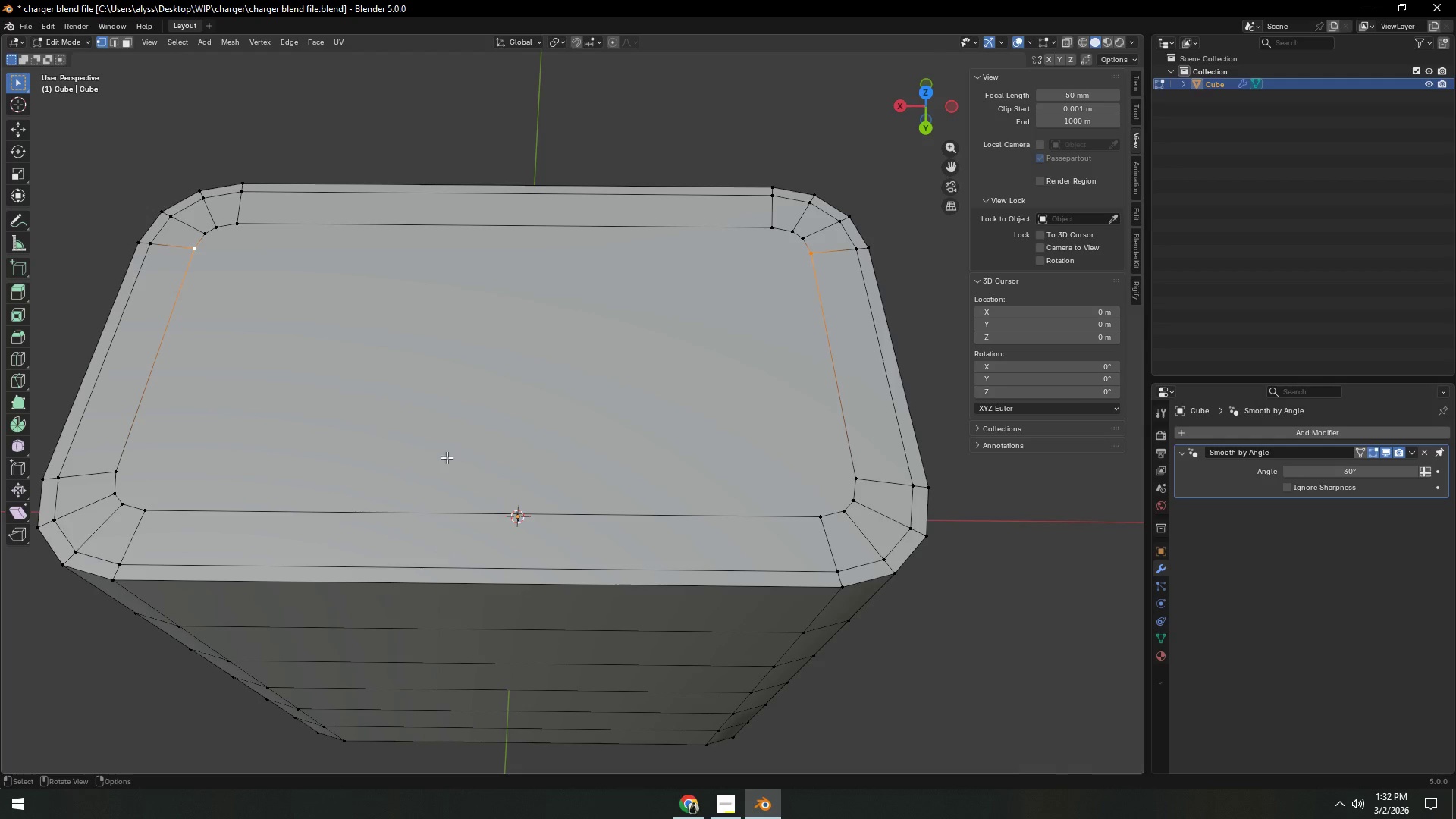 
hold_key(key=ShiftLeft, duration=2.78)
 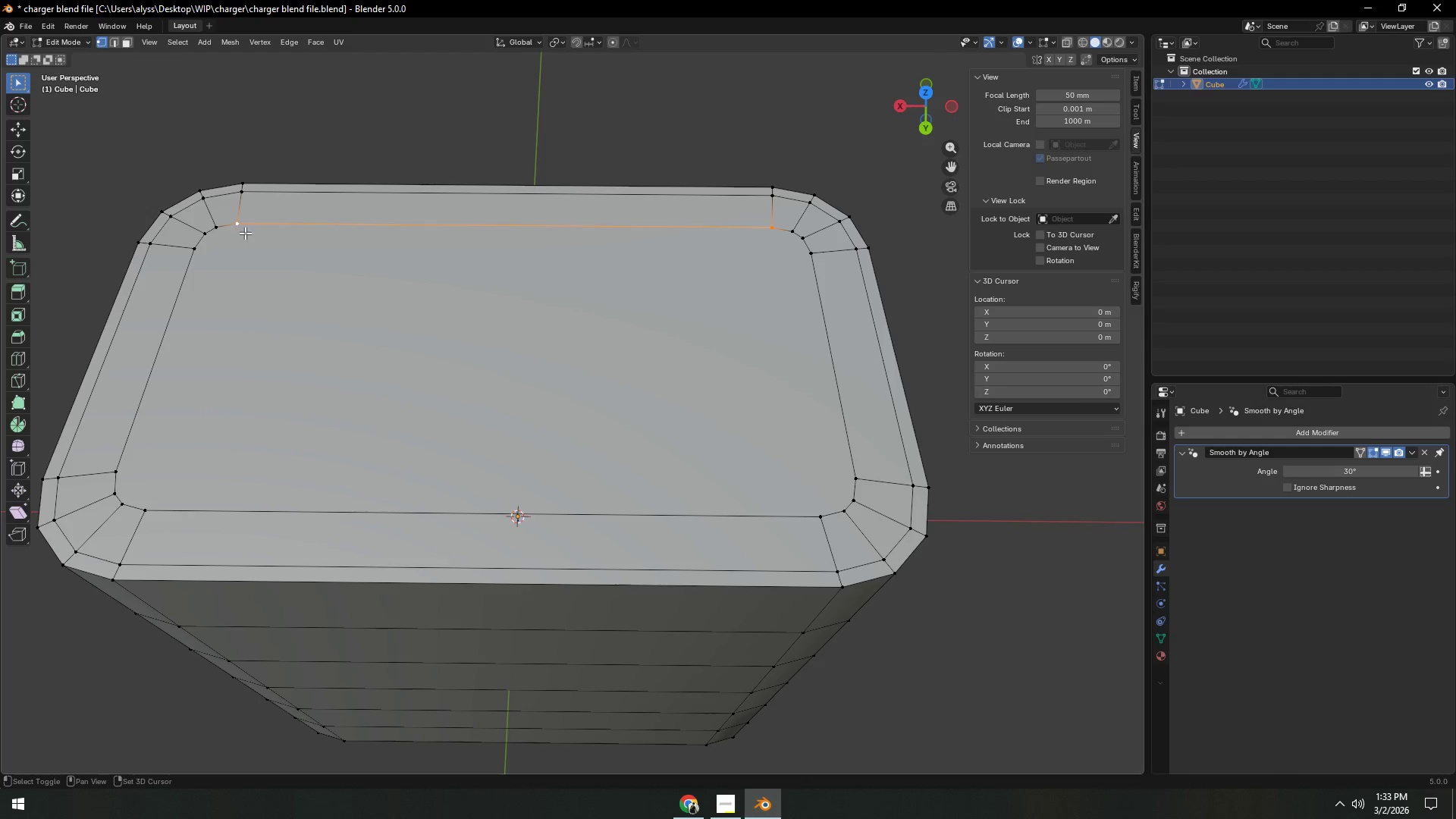 
key(1)
 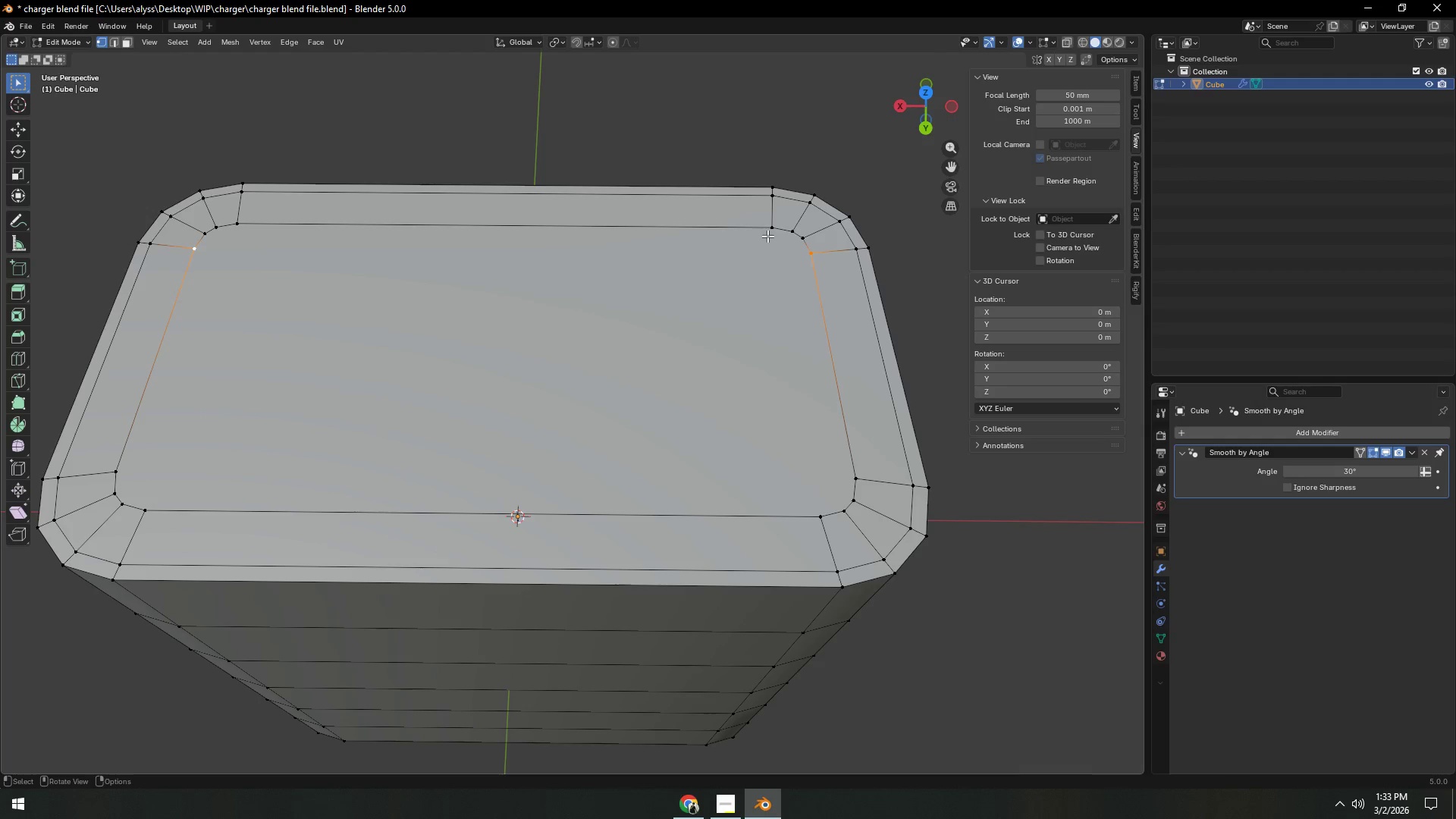 
left_click([773, 233])
 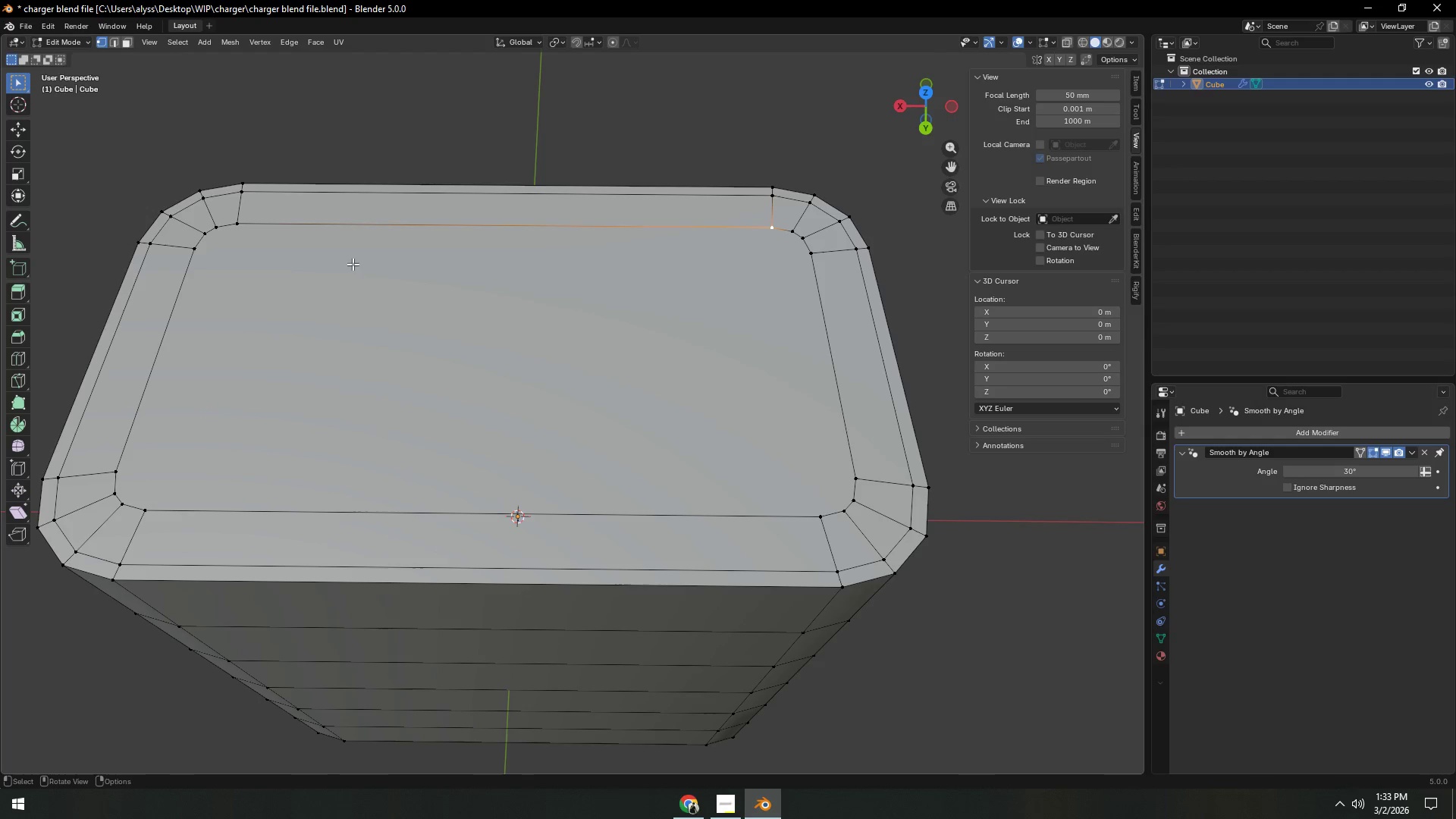 
hold_key(key=ShiftLeft, duration=0.64)
left_click([238, 232])
 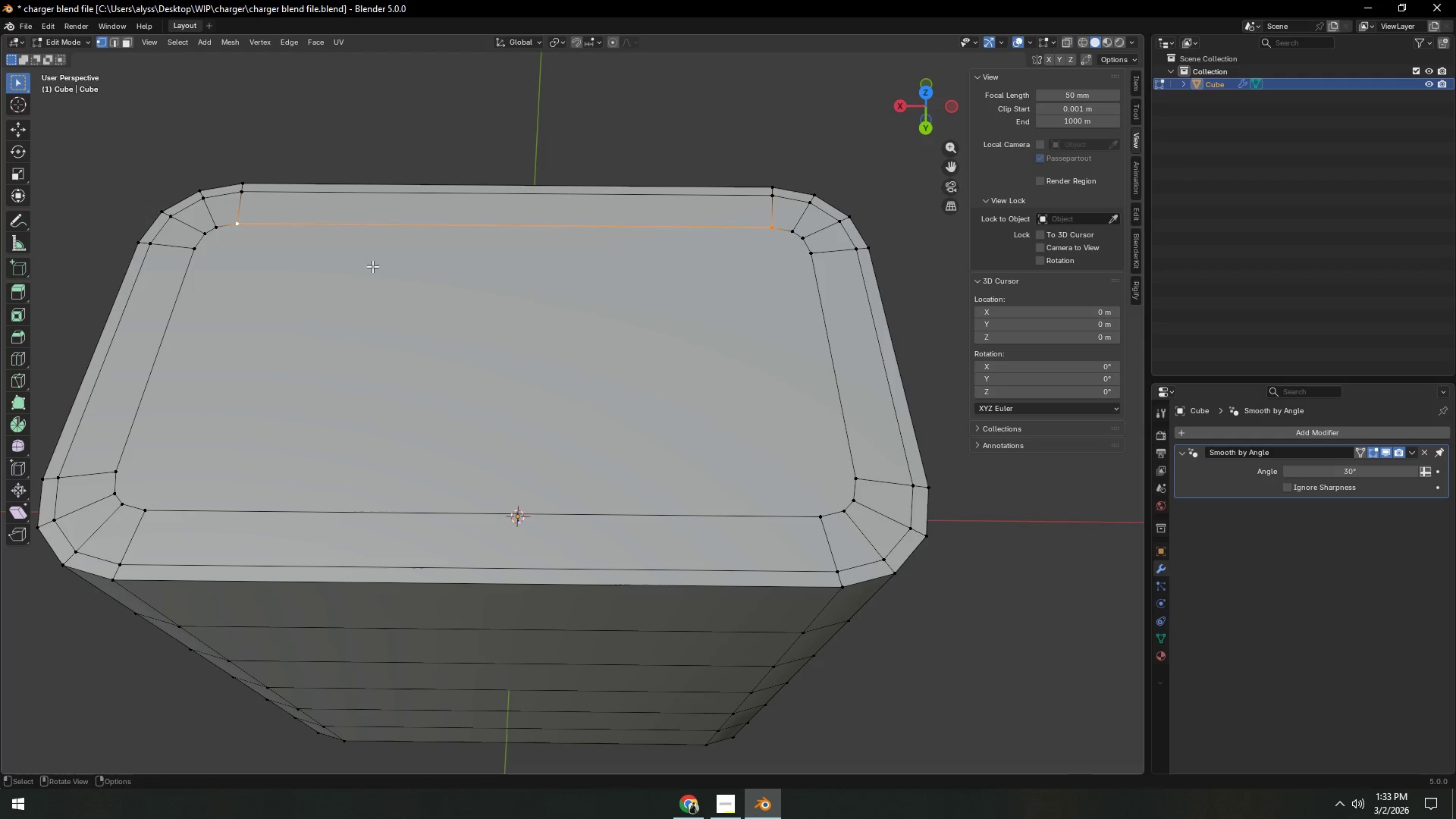 
scroll: coordinate [452, 330], scroll_direction: down, amount: 2.0
 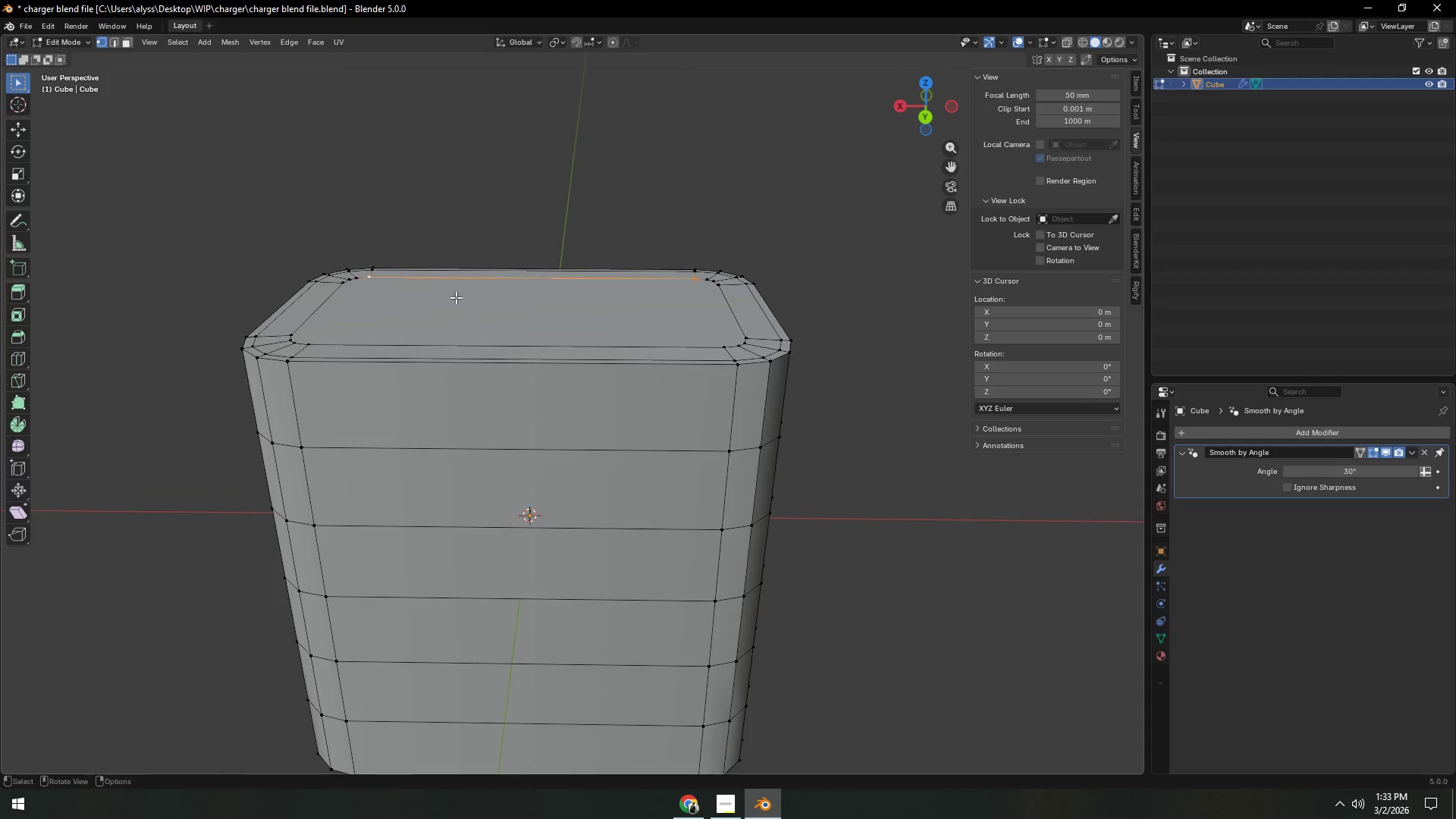 
key(Control+ControlLeft)
 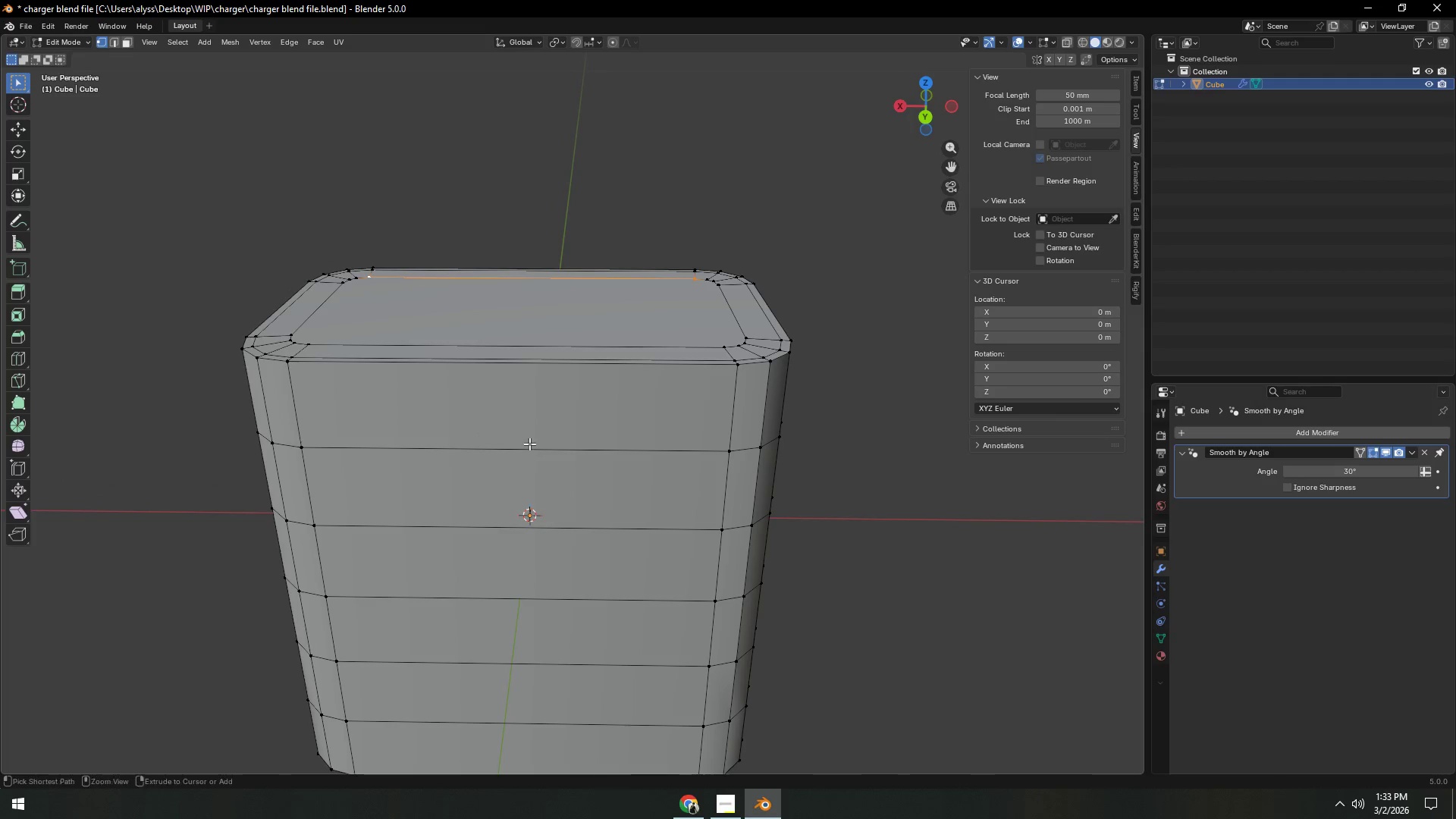 
key(Control+R)
 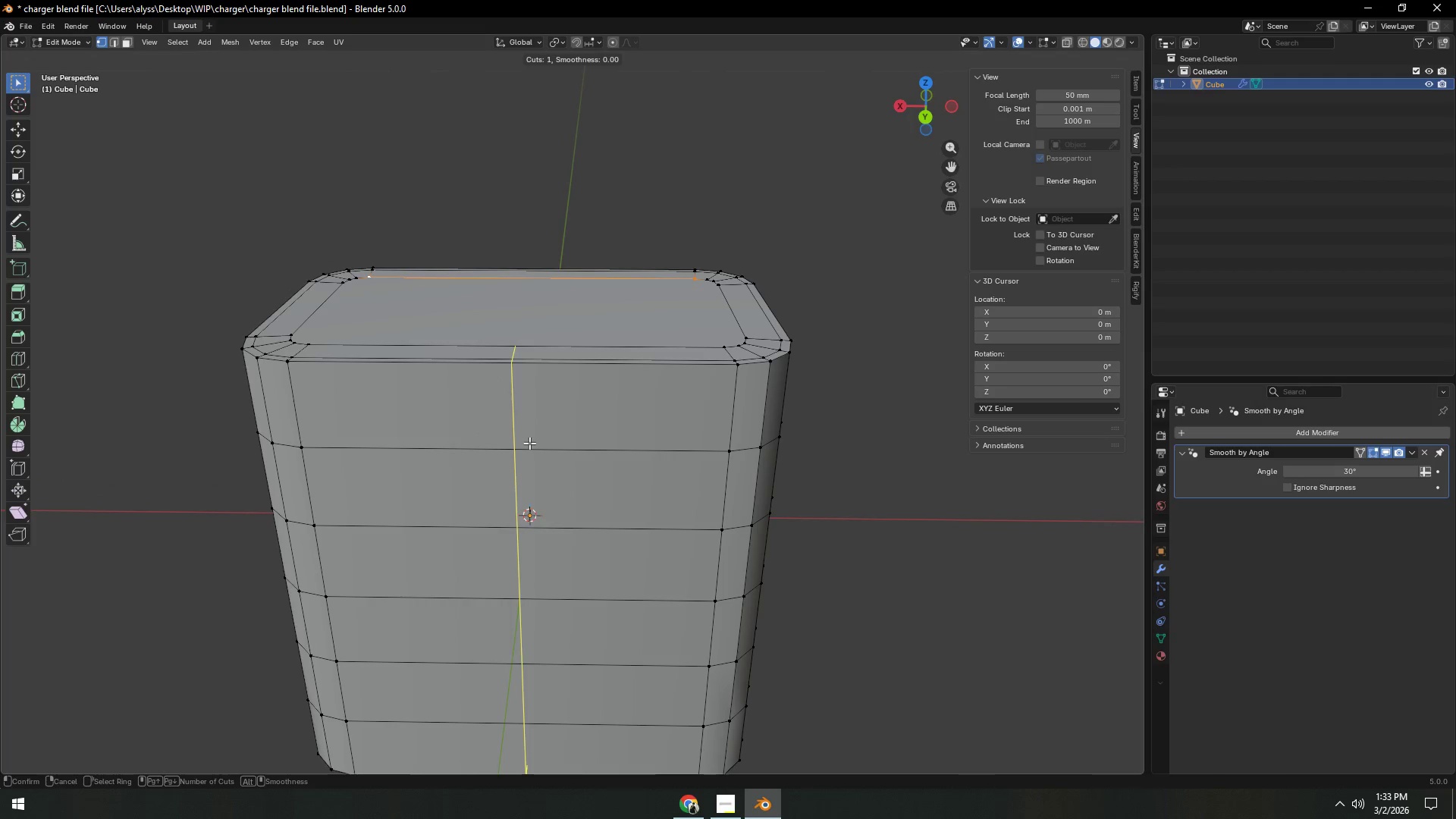 
scroll: coordinate [529, 443], scroll_direction: up, amount: 3.0
 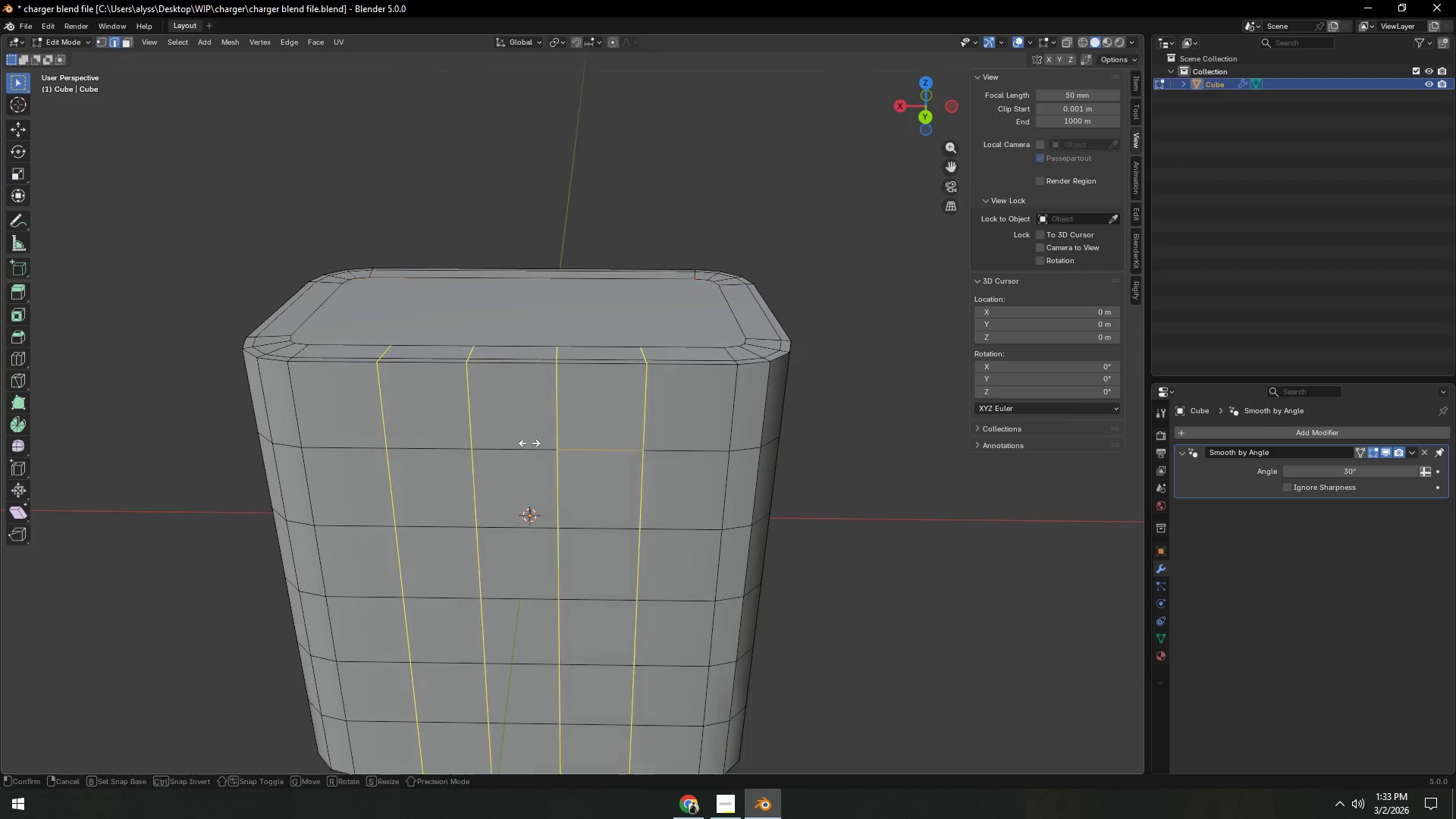 
right_click([529, 443])
 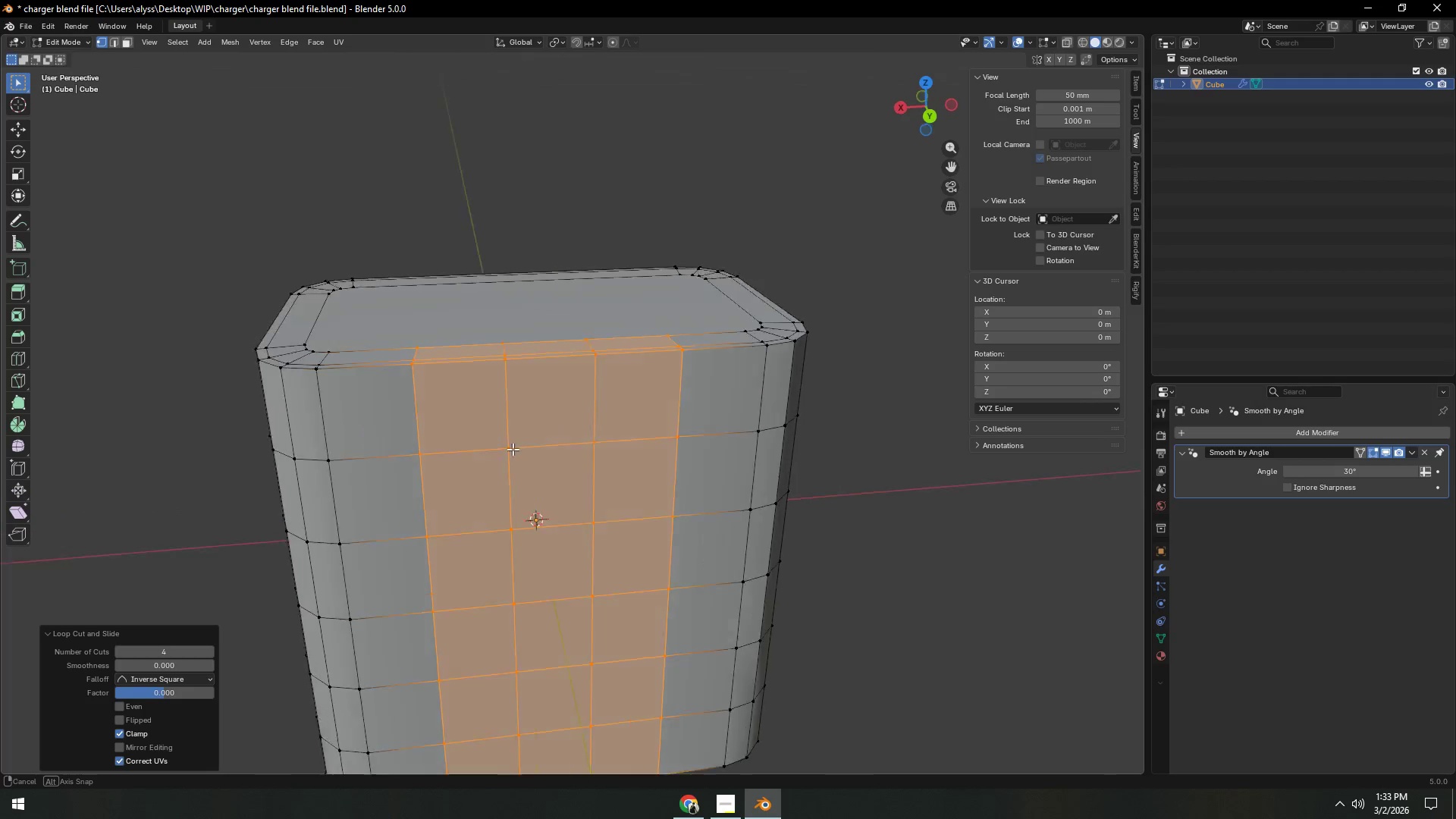 
left_click([529, 443])
 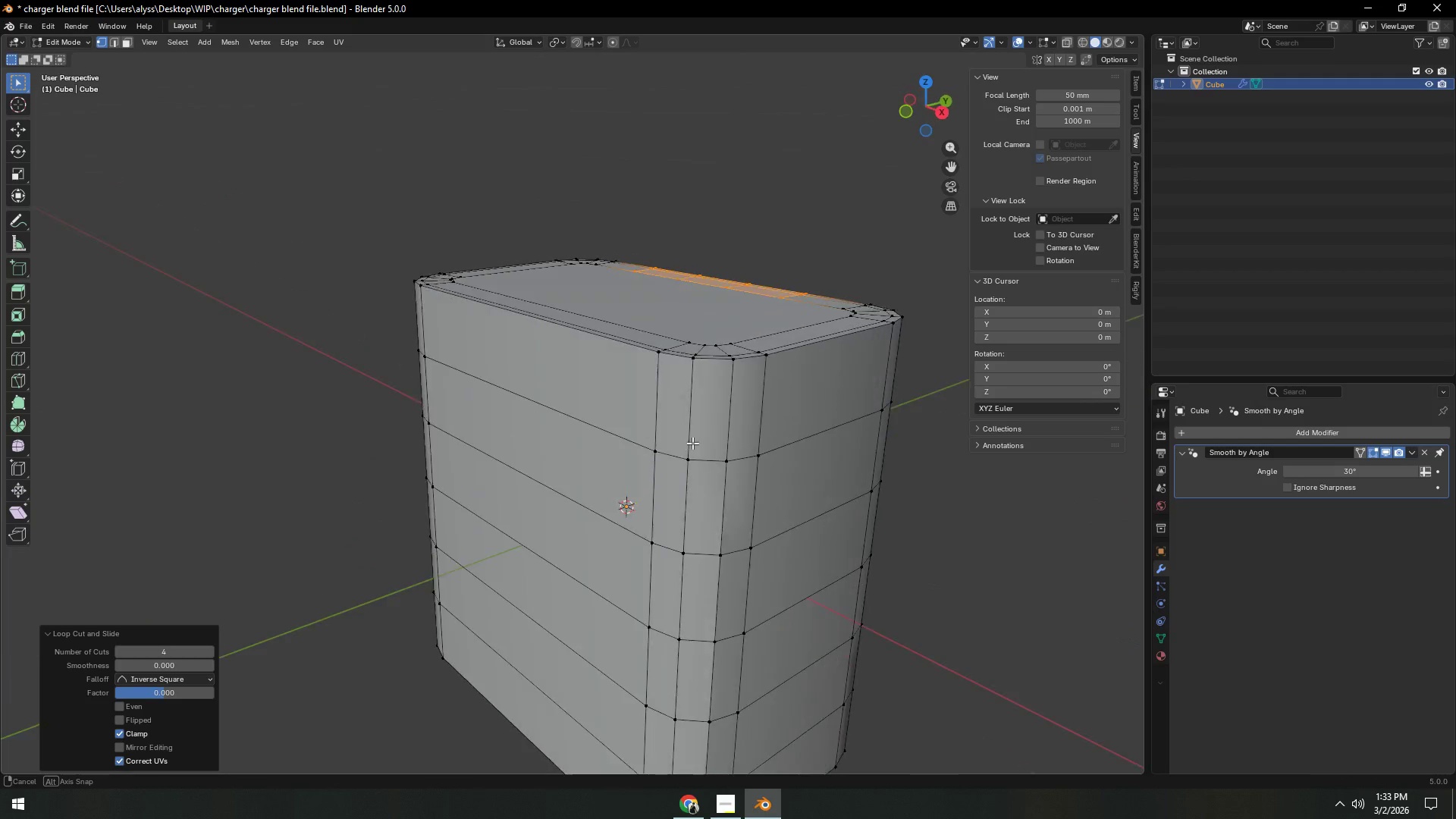 
scroll: coordinate [604, 450], scroll_direction: down, amount: 1.0
 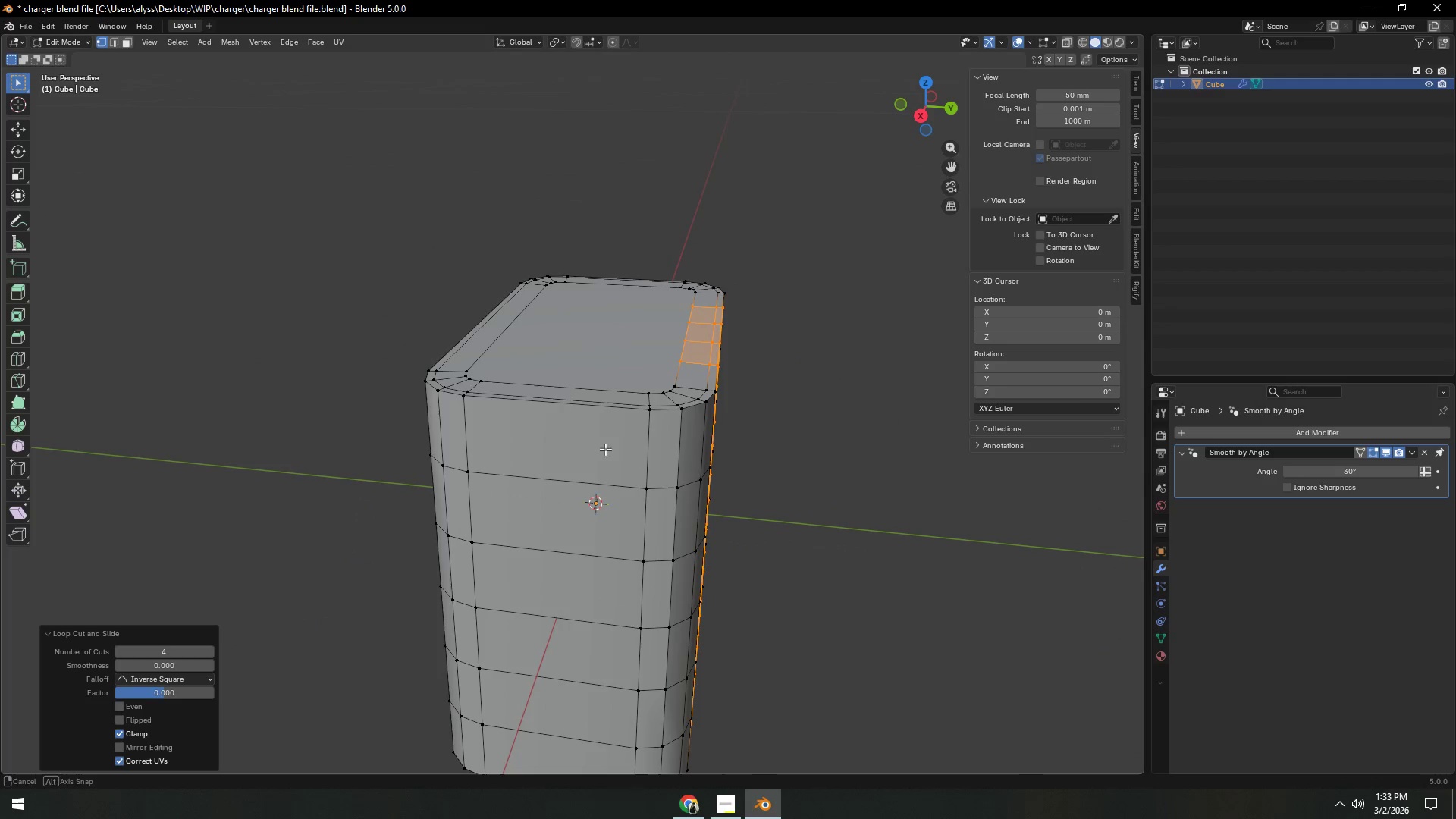 
key(Control+ControlLeft)
 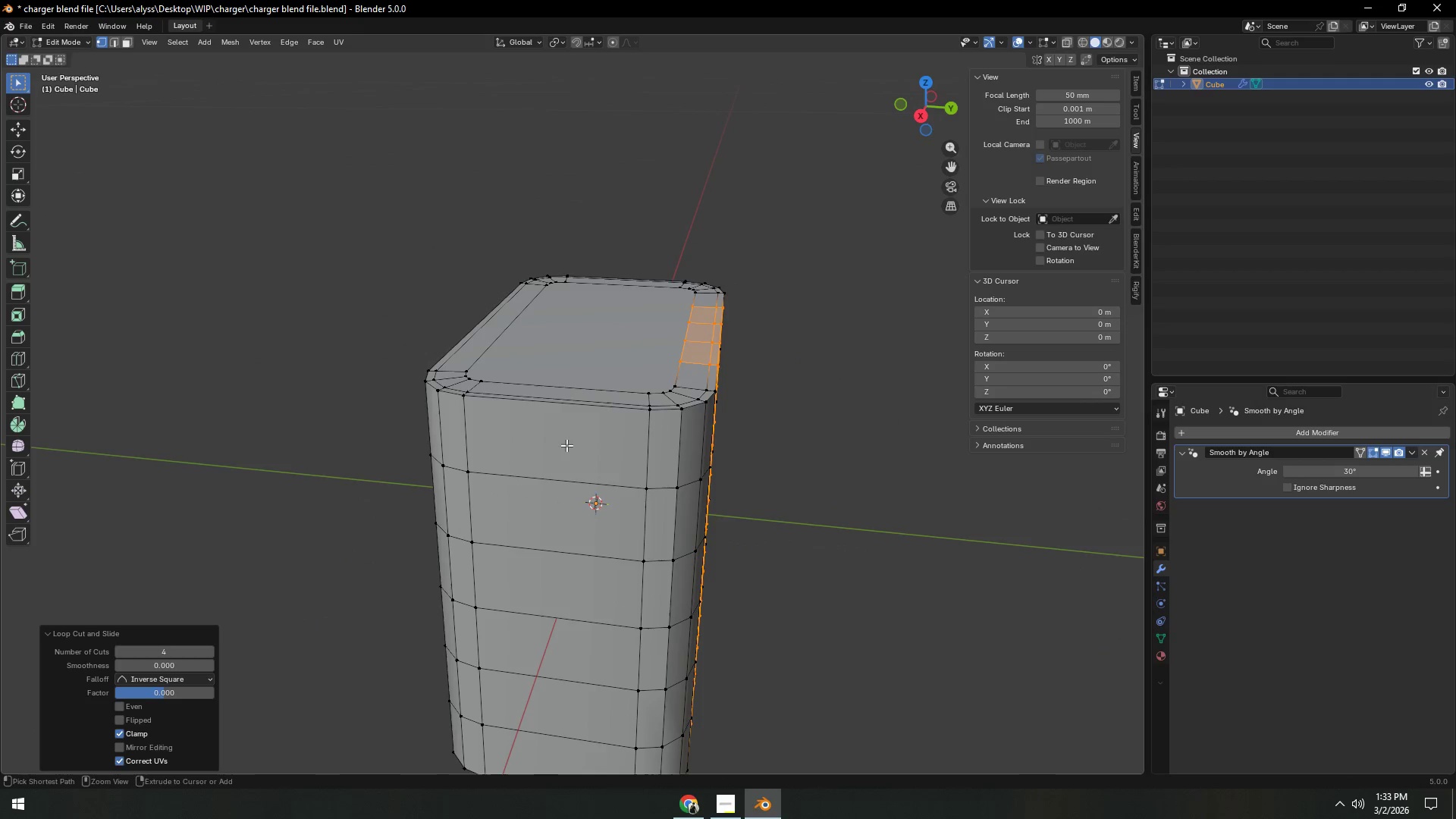 
key(Control+R)
 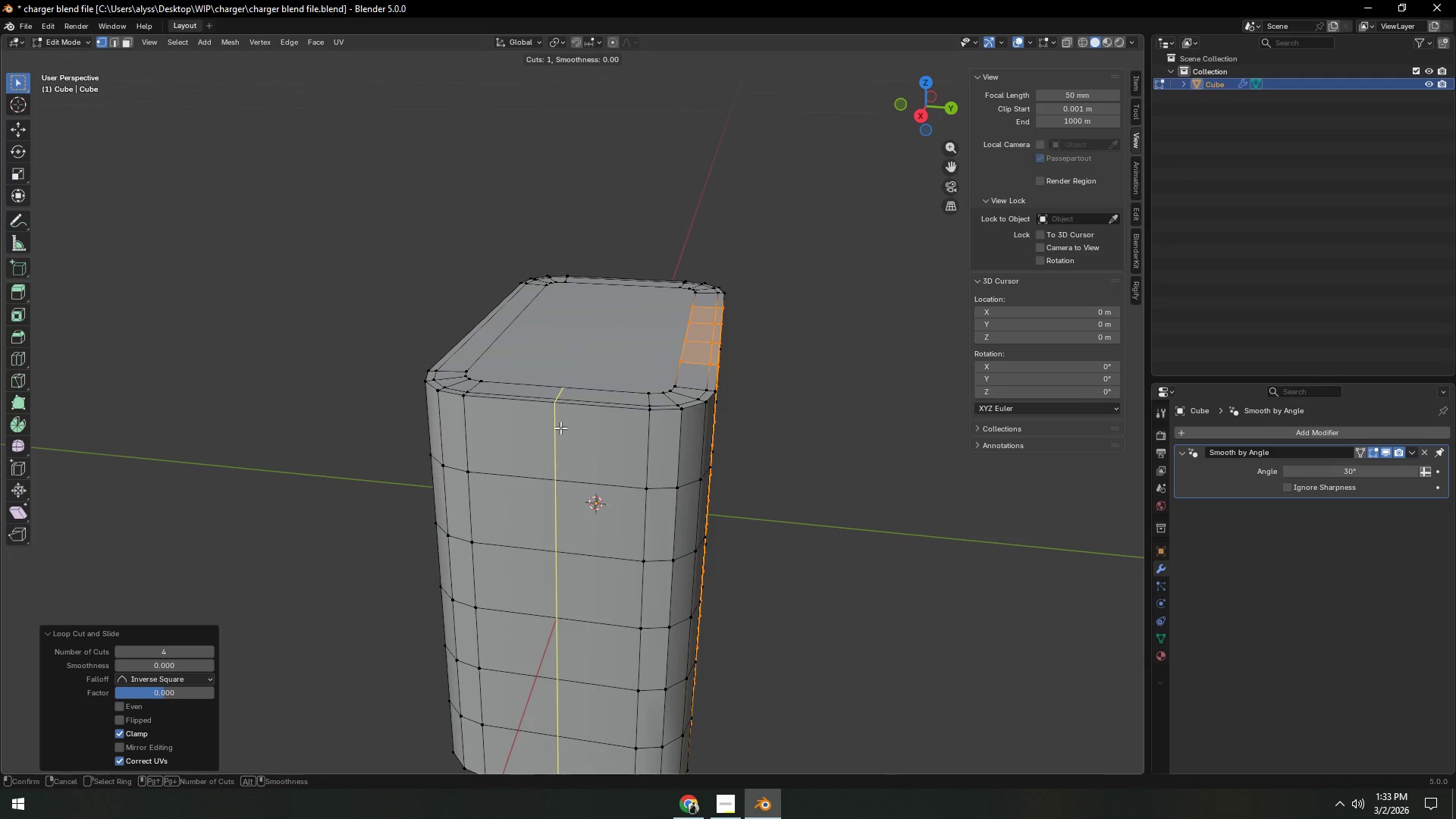 
right_click([560, 427])
 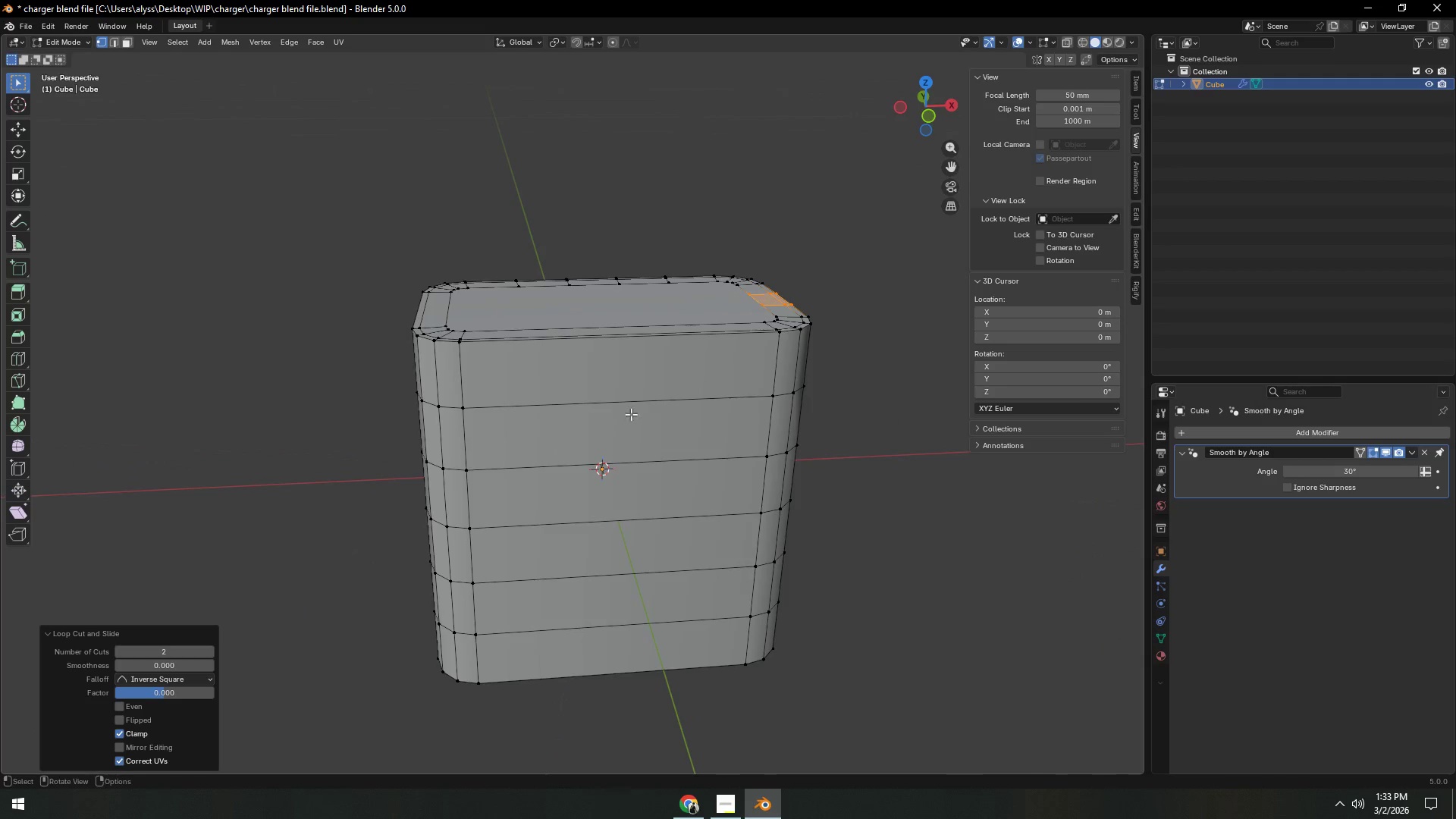 
left_click([560, 427])
 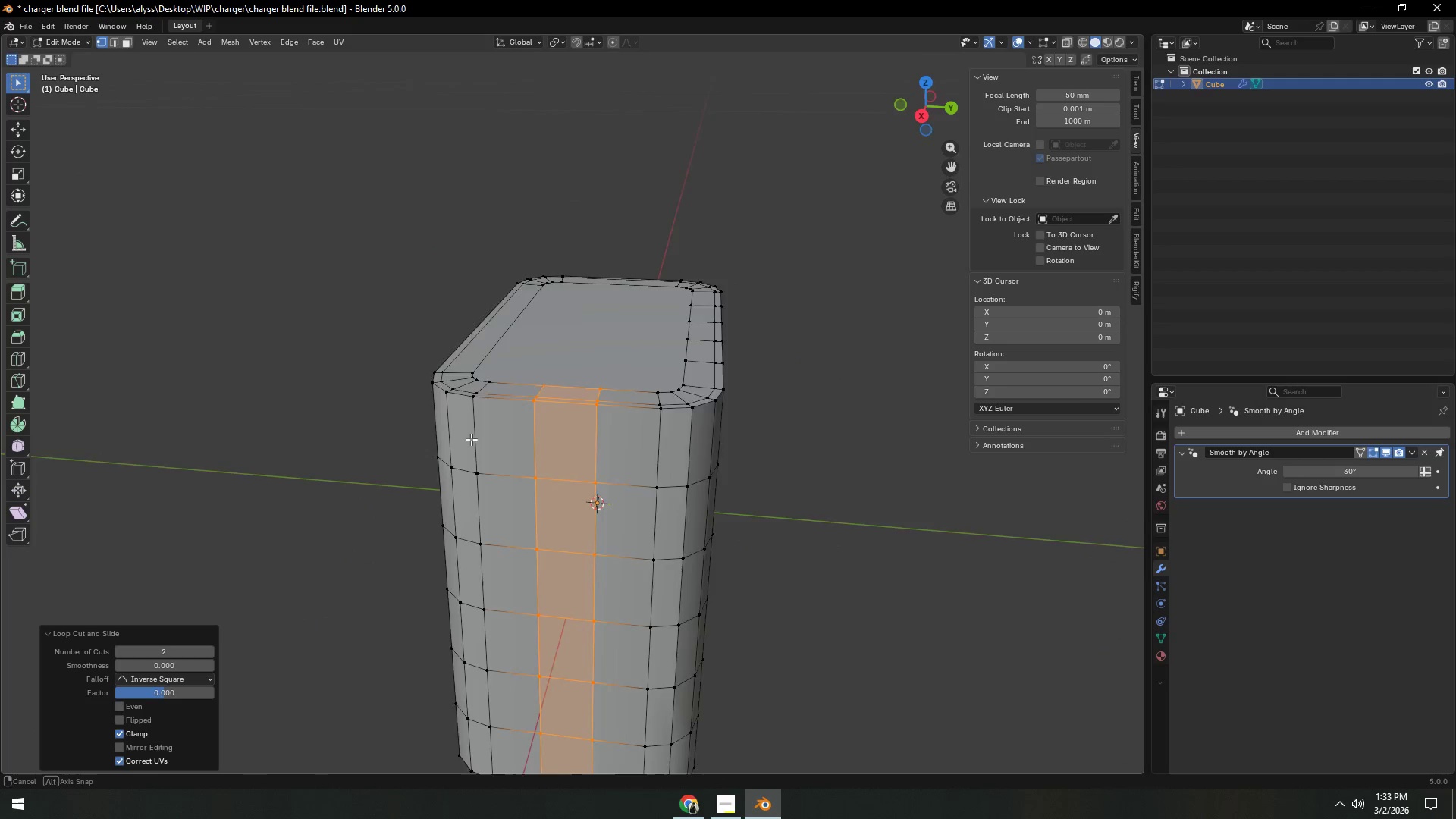 
scroll: coordinate [560, 427], scroll_direction: up, amount: 1.0
 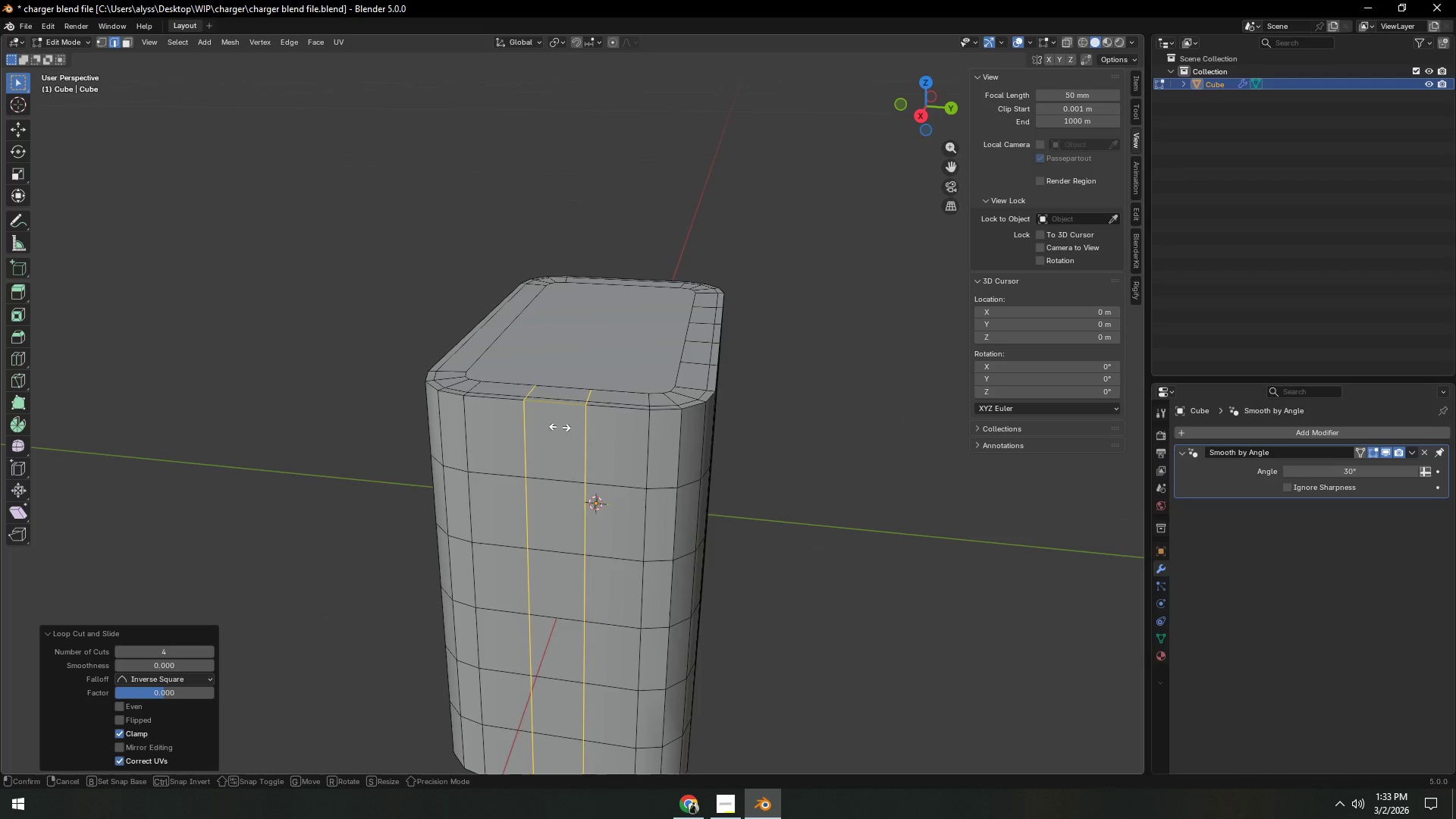 
key(Control+ControlLeft)
 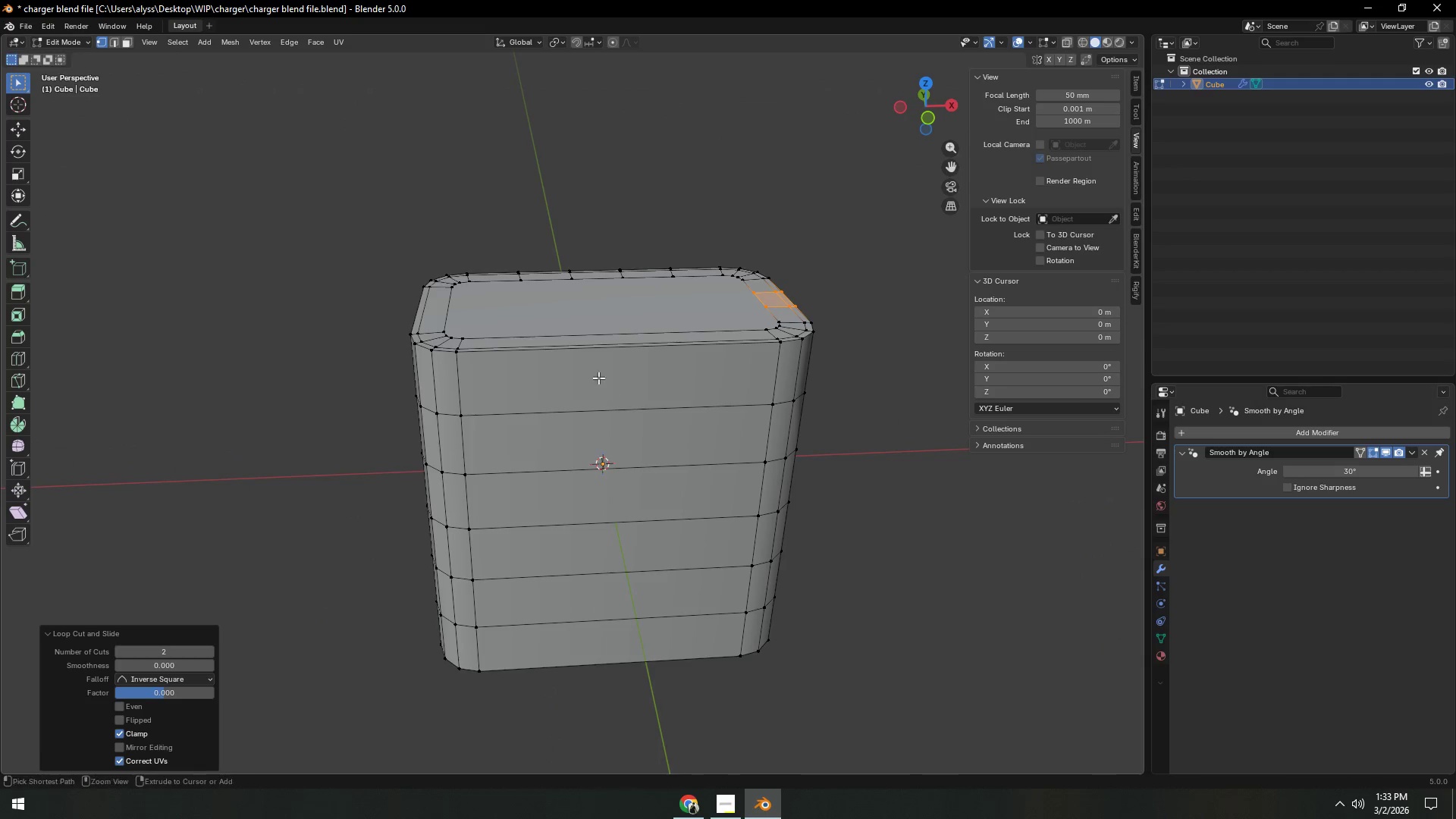 
key(Control+R)
 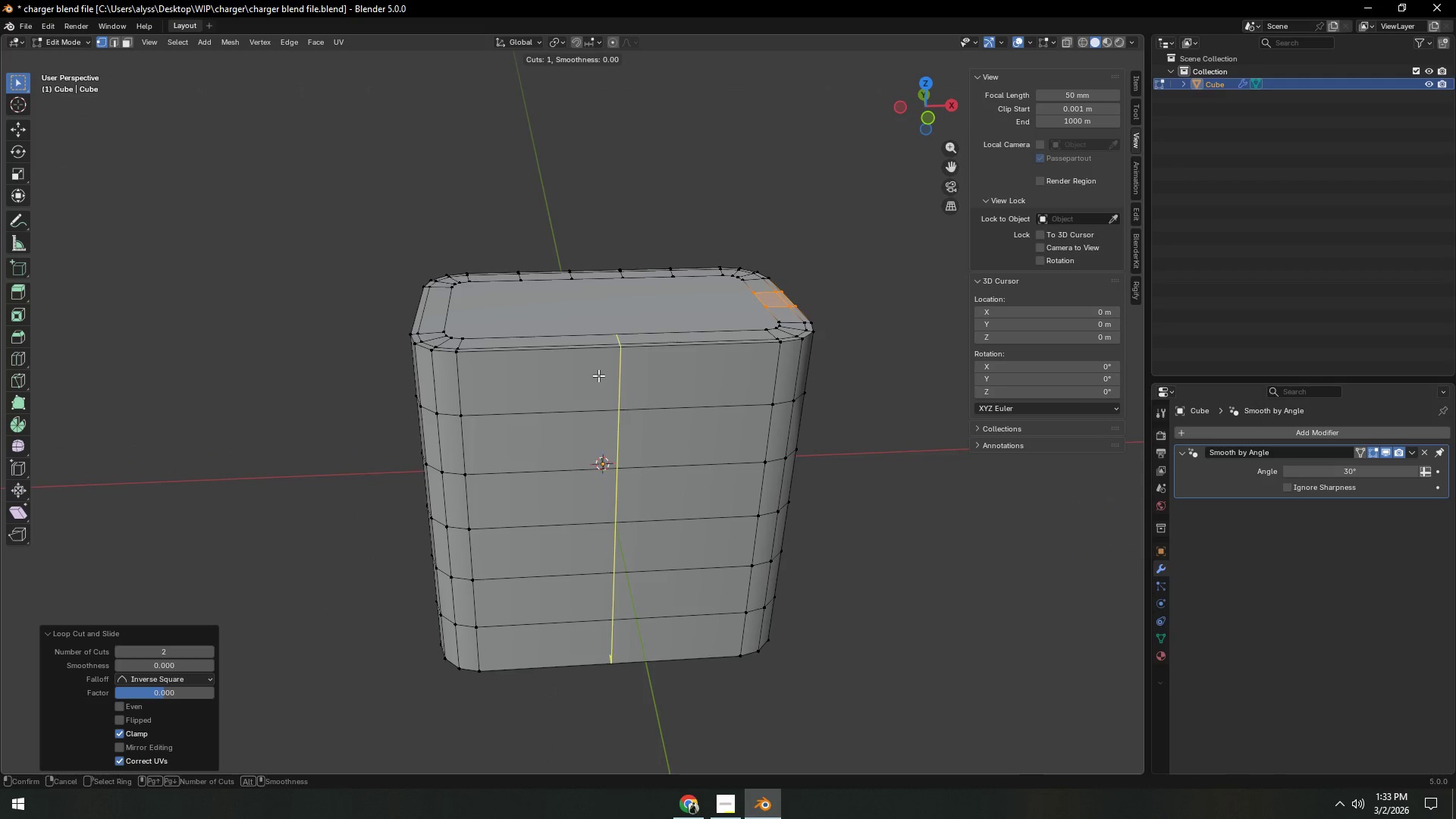 
scroll: coordinate [598, 375], scroll_direction: up, amount: 3.0
 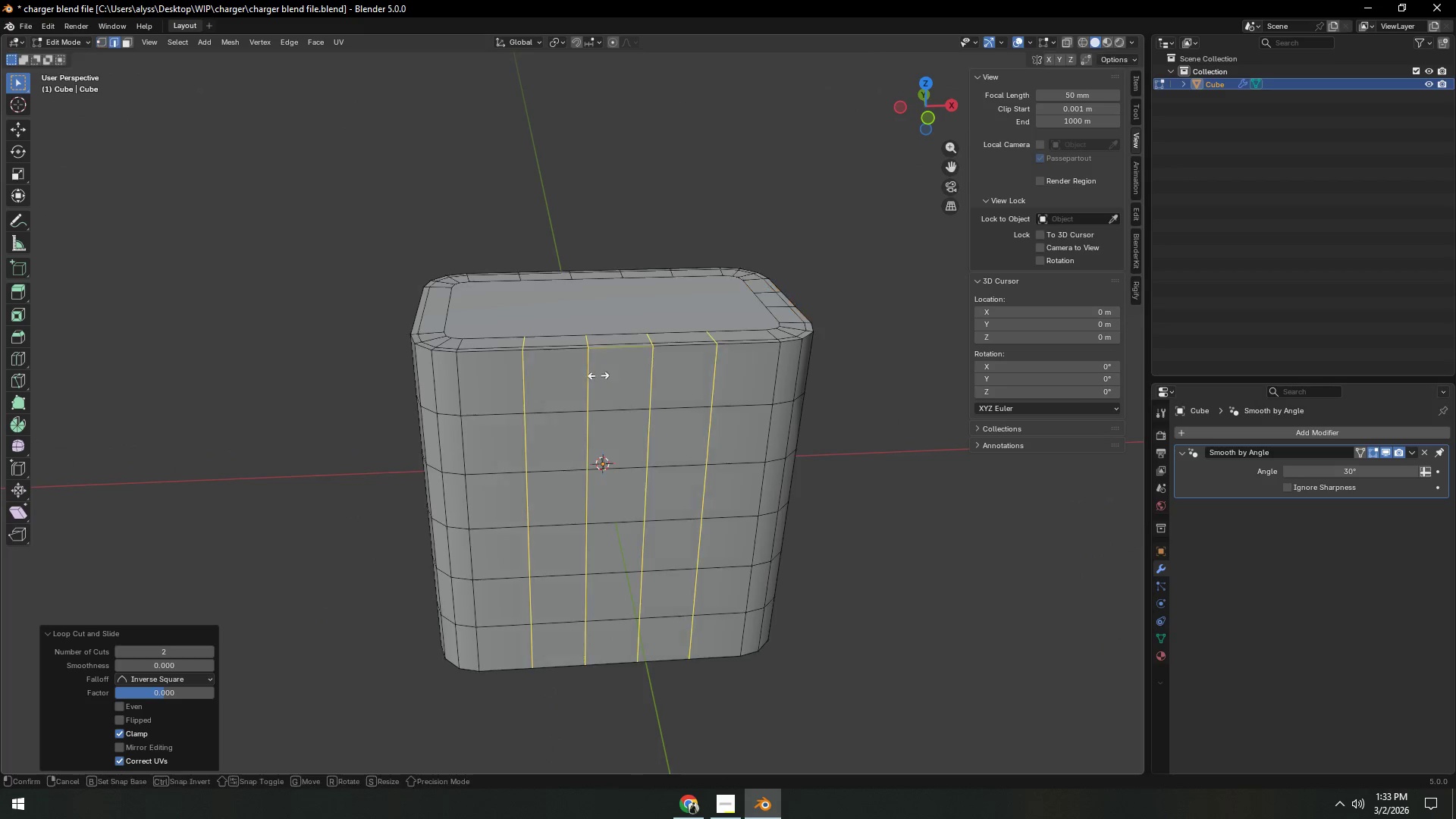 
left_click([598, 375])
 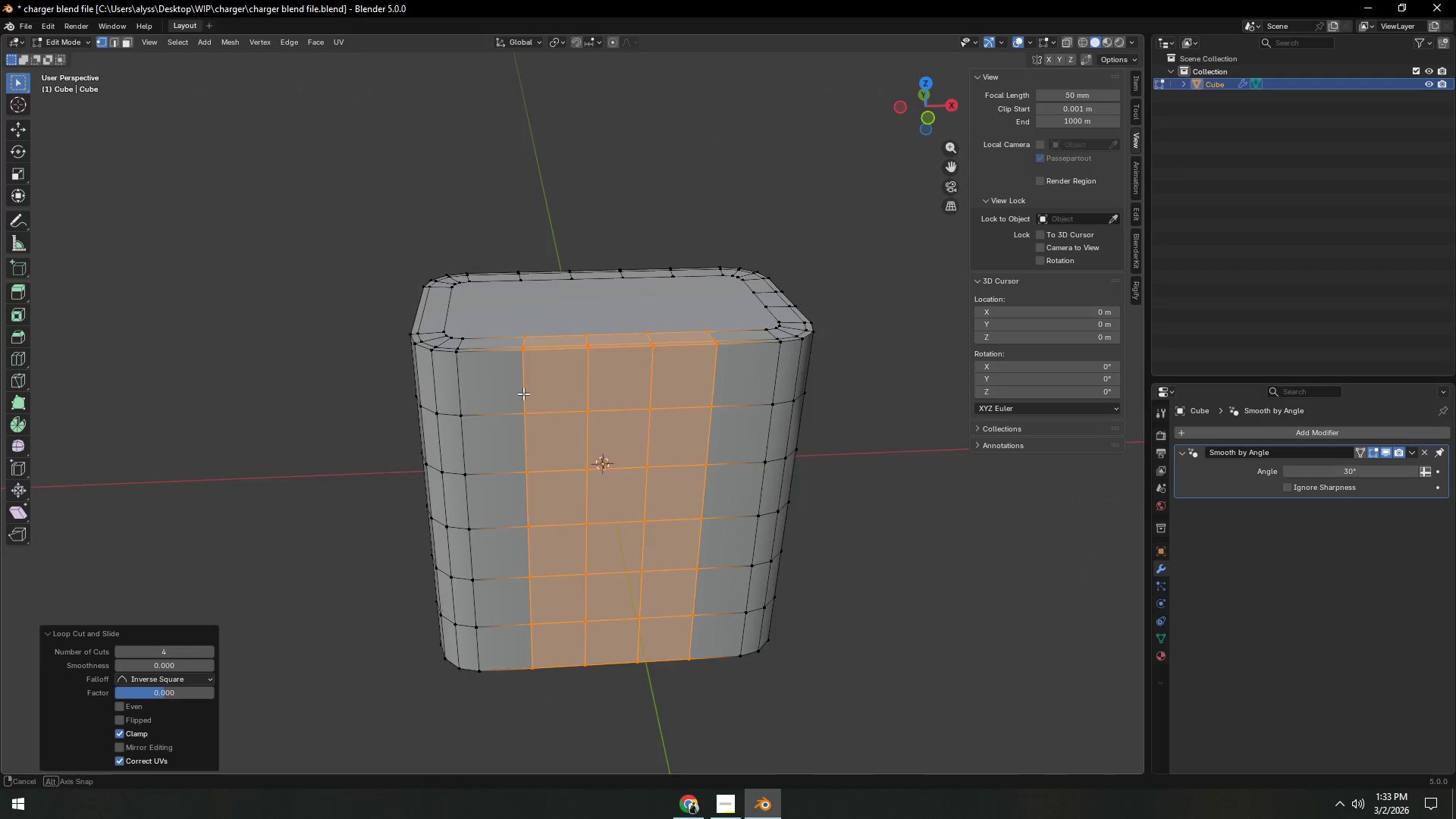 
right_click([598, 375])
 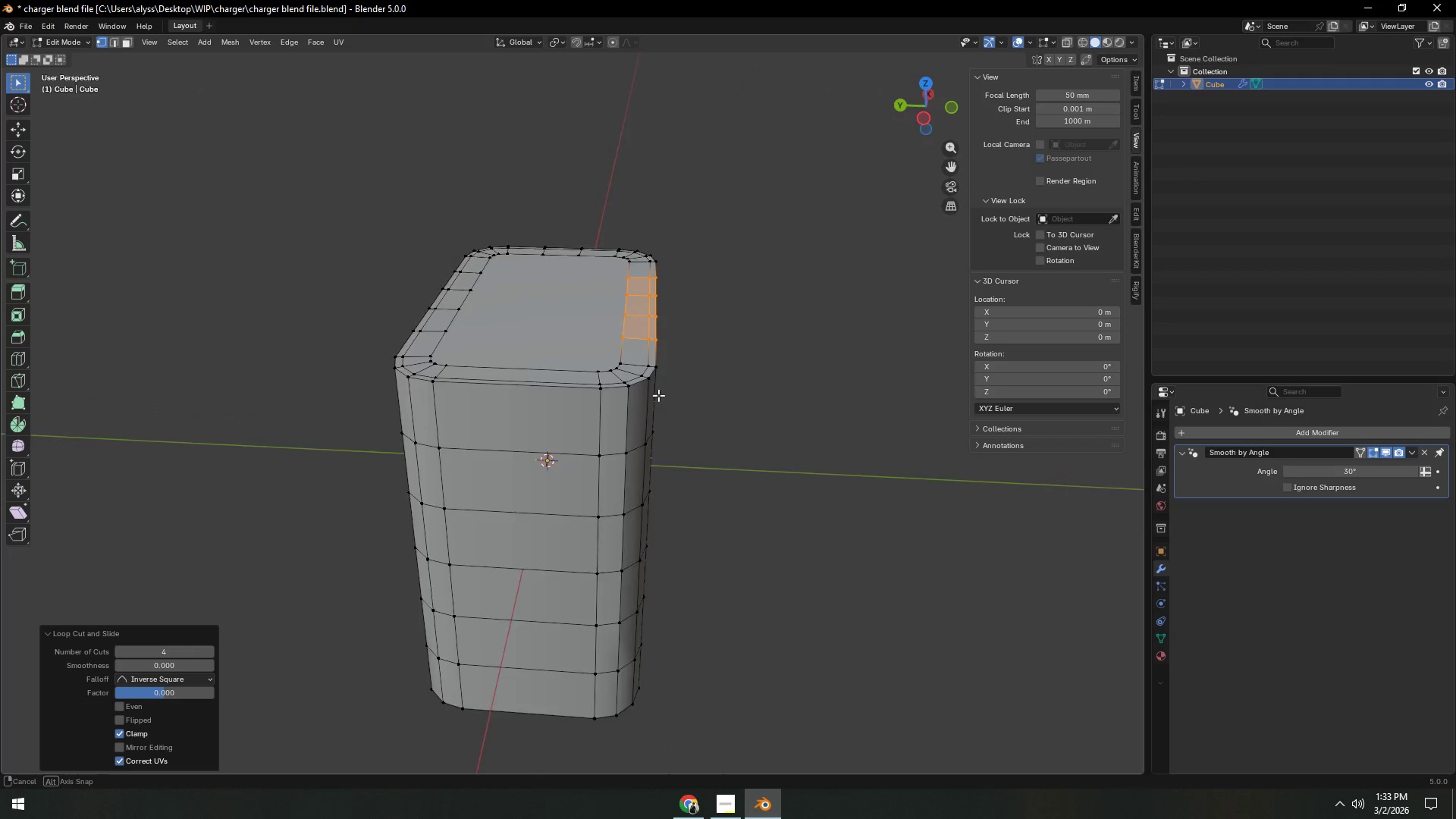 
key(Control+ControlLeft)
 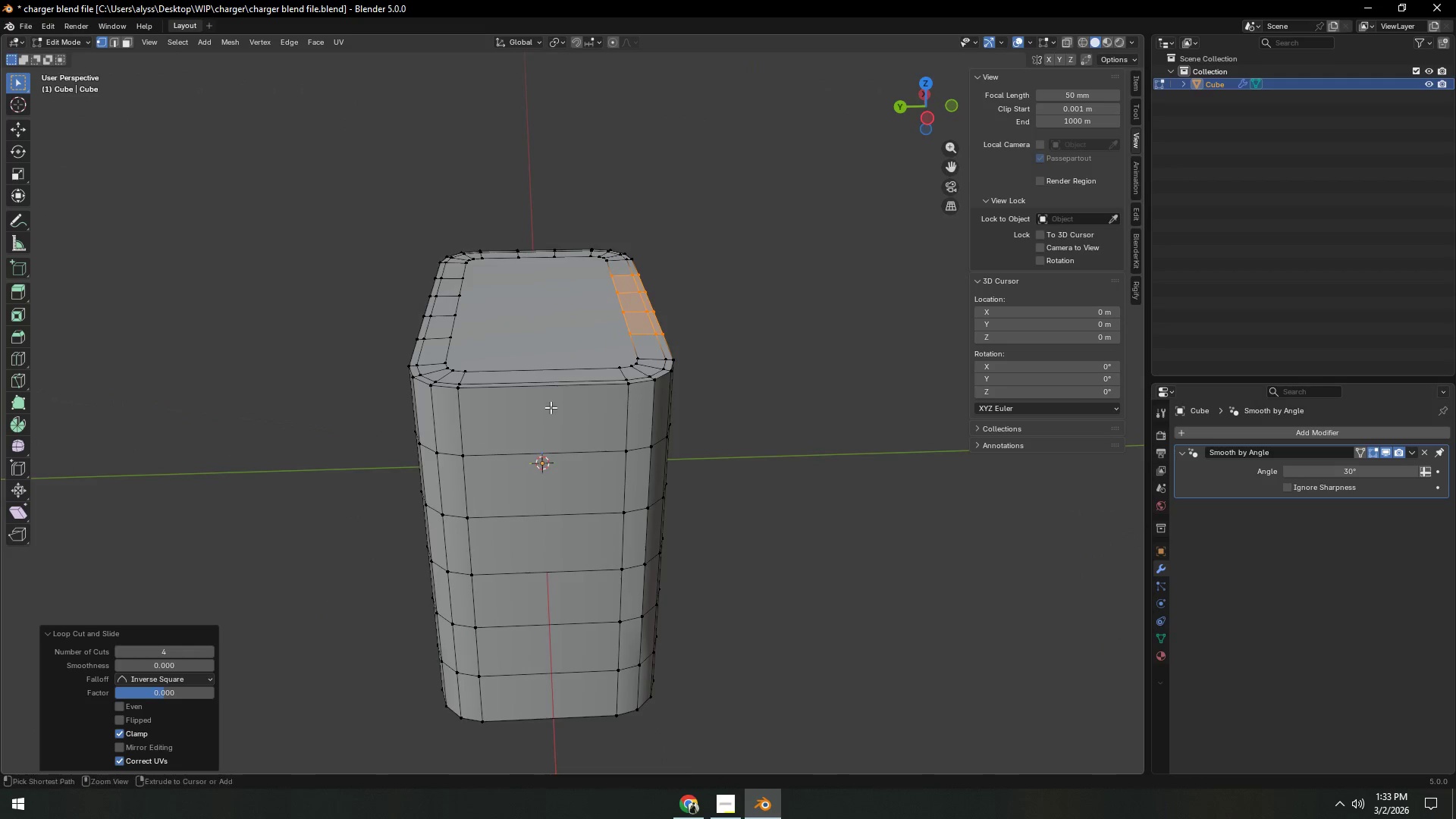 
key(Control+R)
 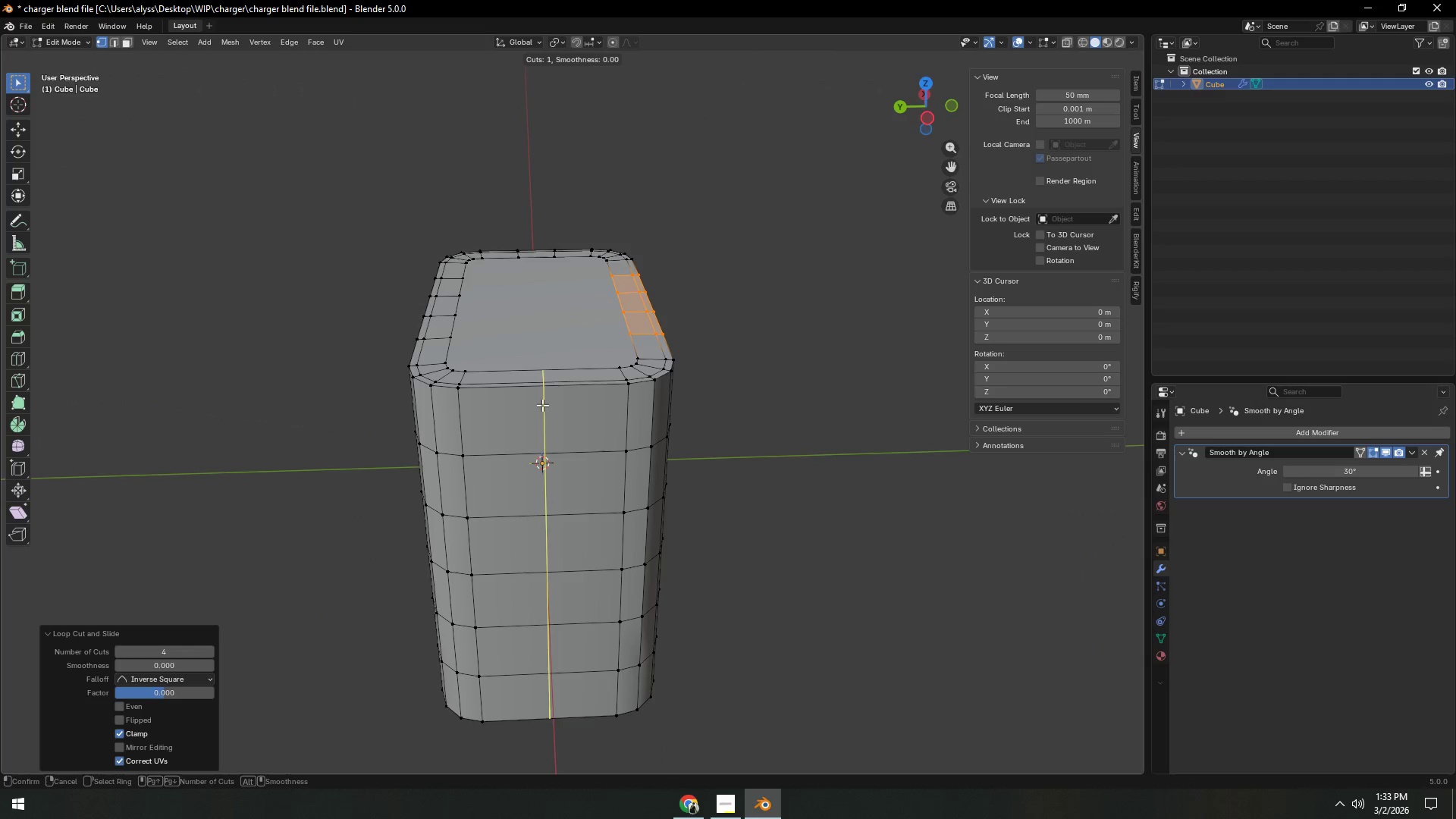 
left_click([542, 405])
 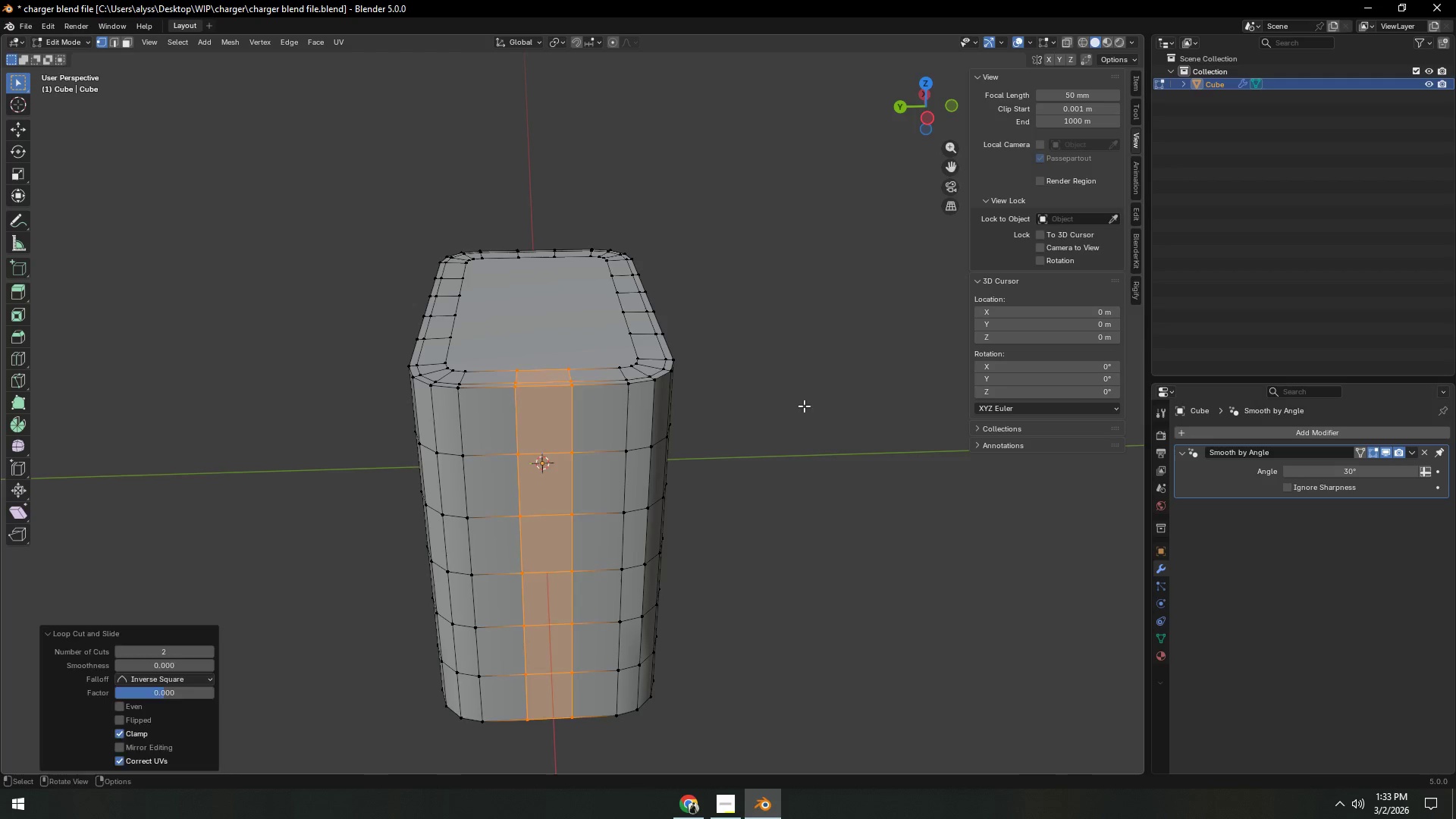 
right_click([542, 405])
 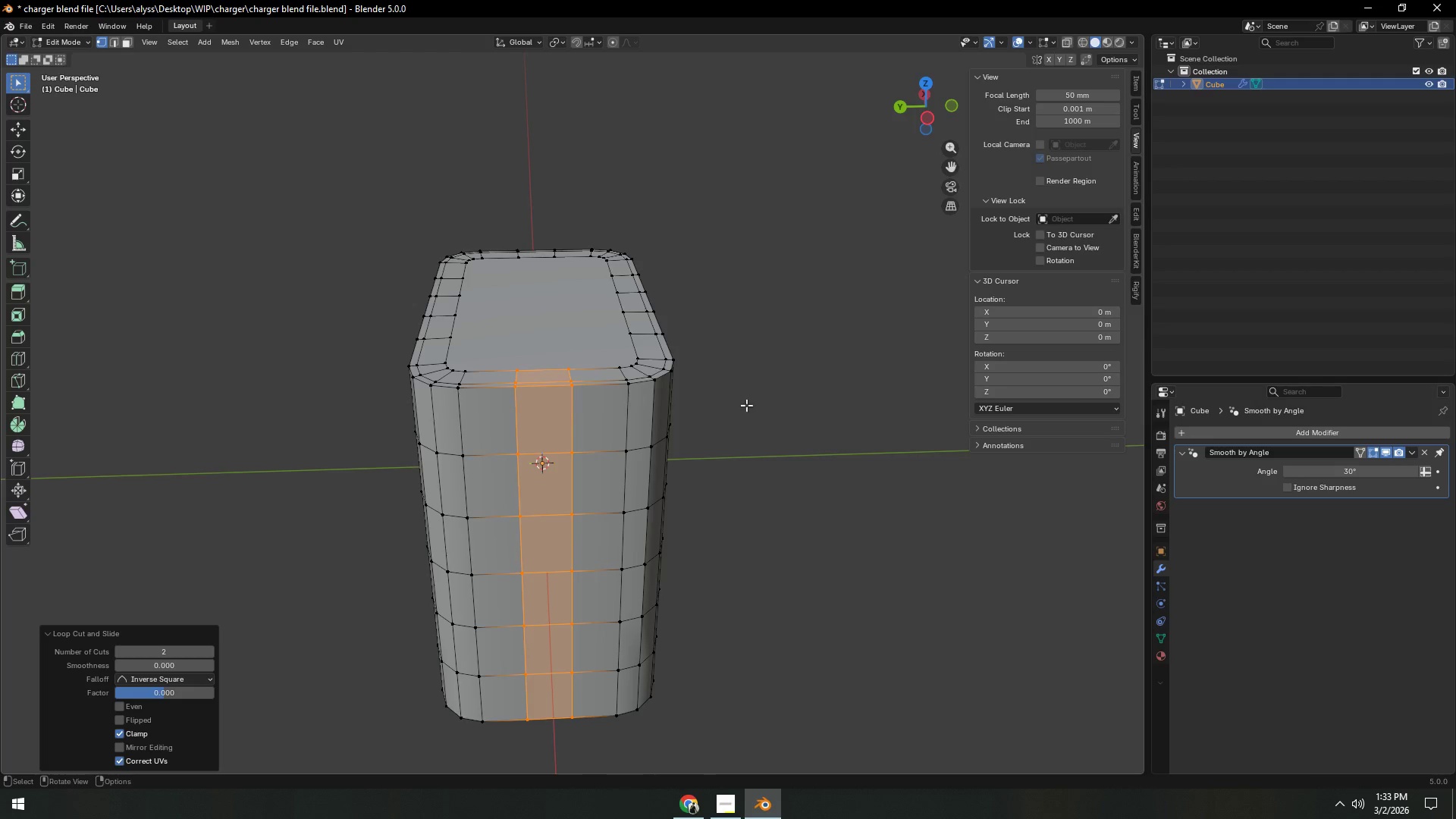 
scroll: coordinate [542, 405], scroll_direction: up, amount: 1.0
 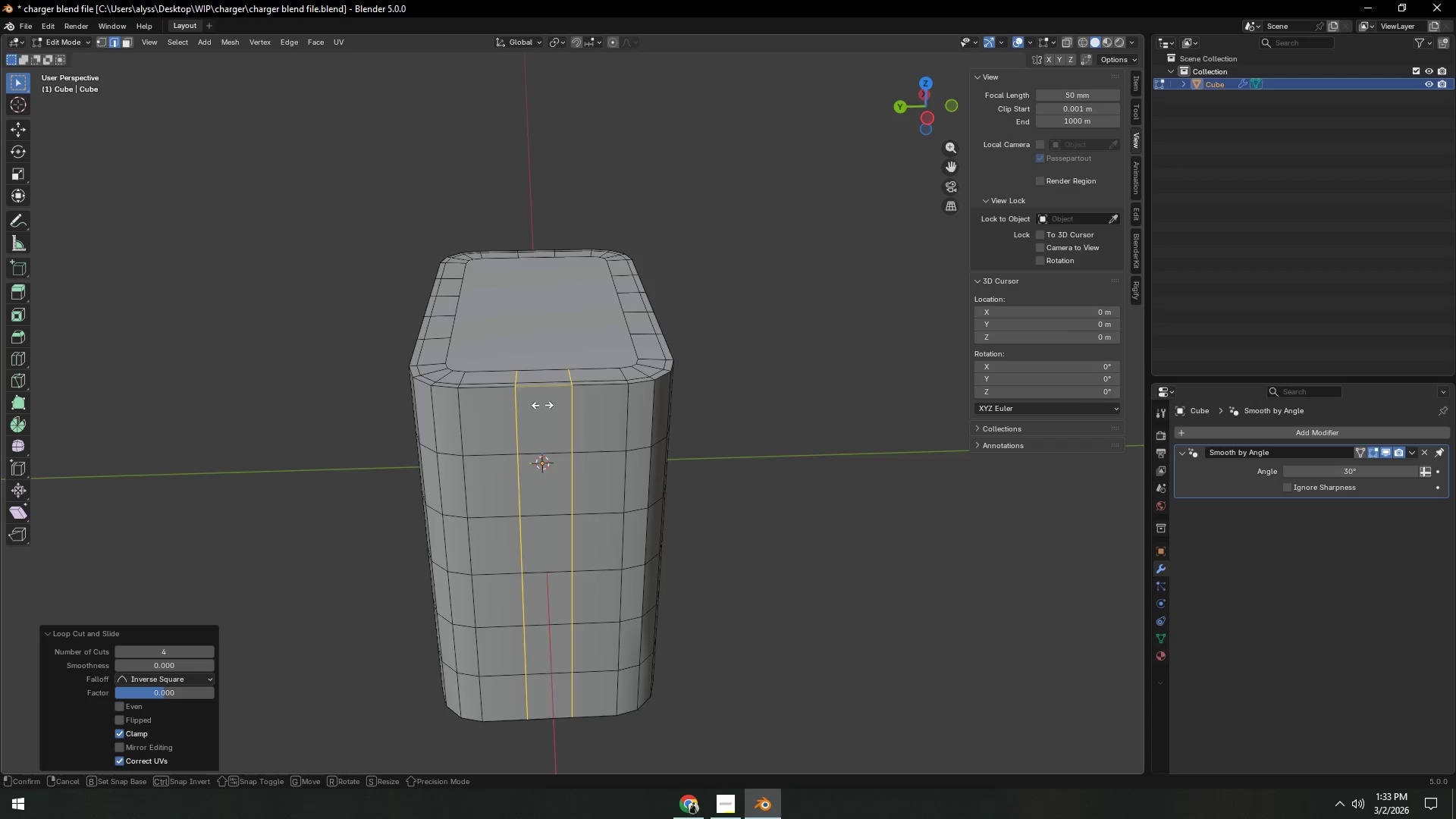 
left_click([804, 406])
 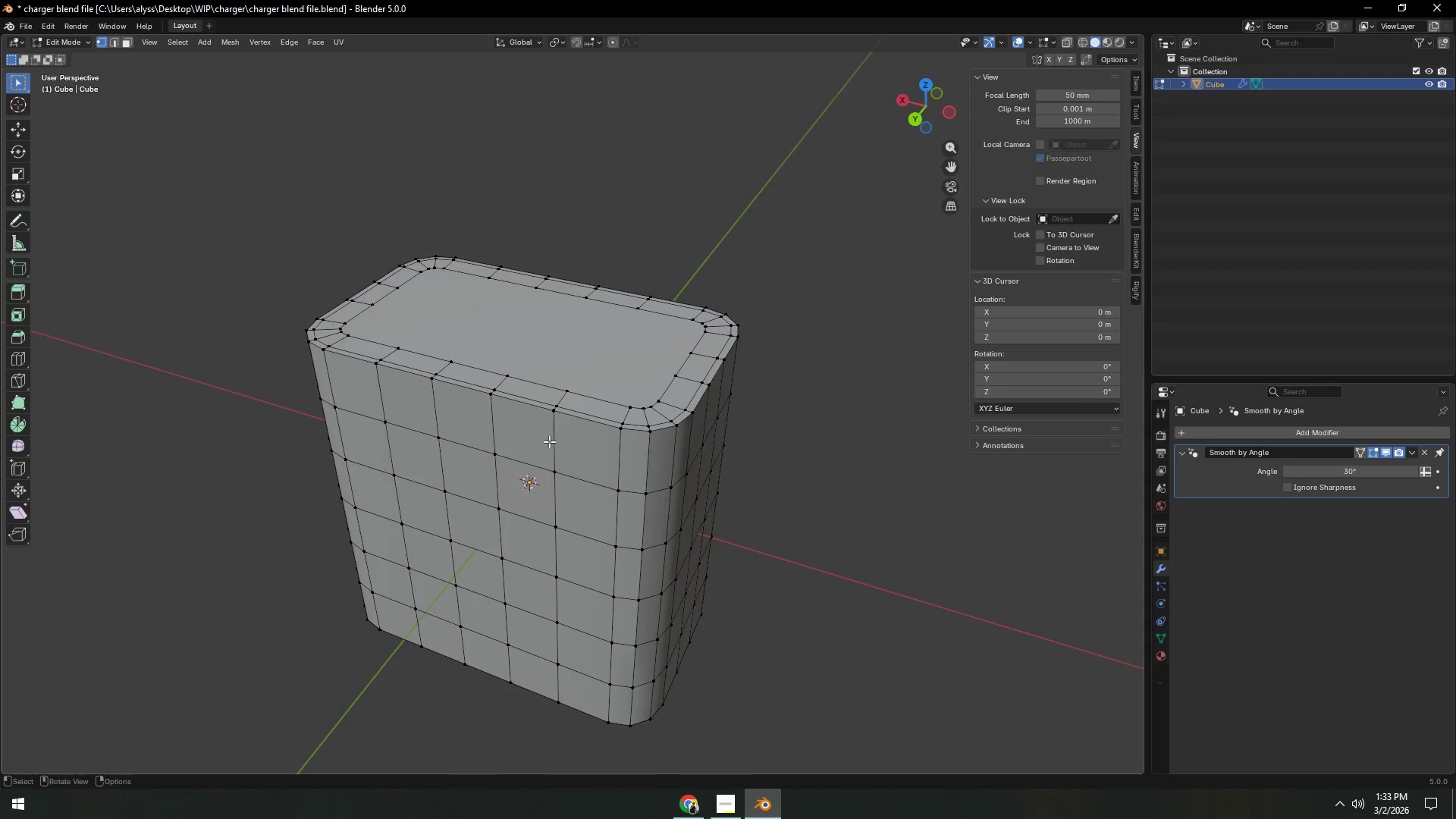 
scroll: coordinate [648, 450], scroll_direction: up, amount: 3.0
 